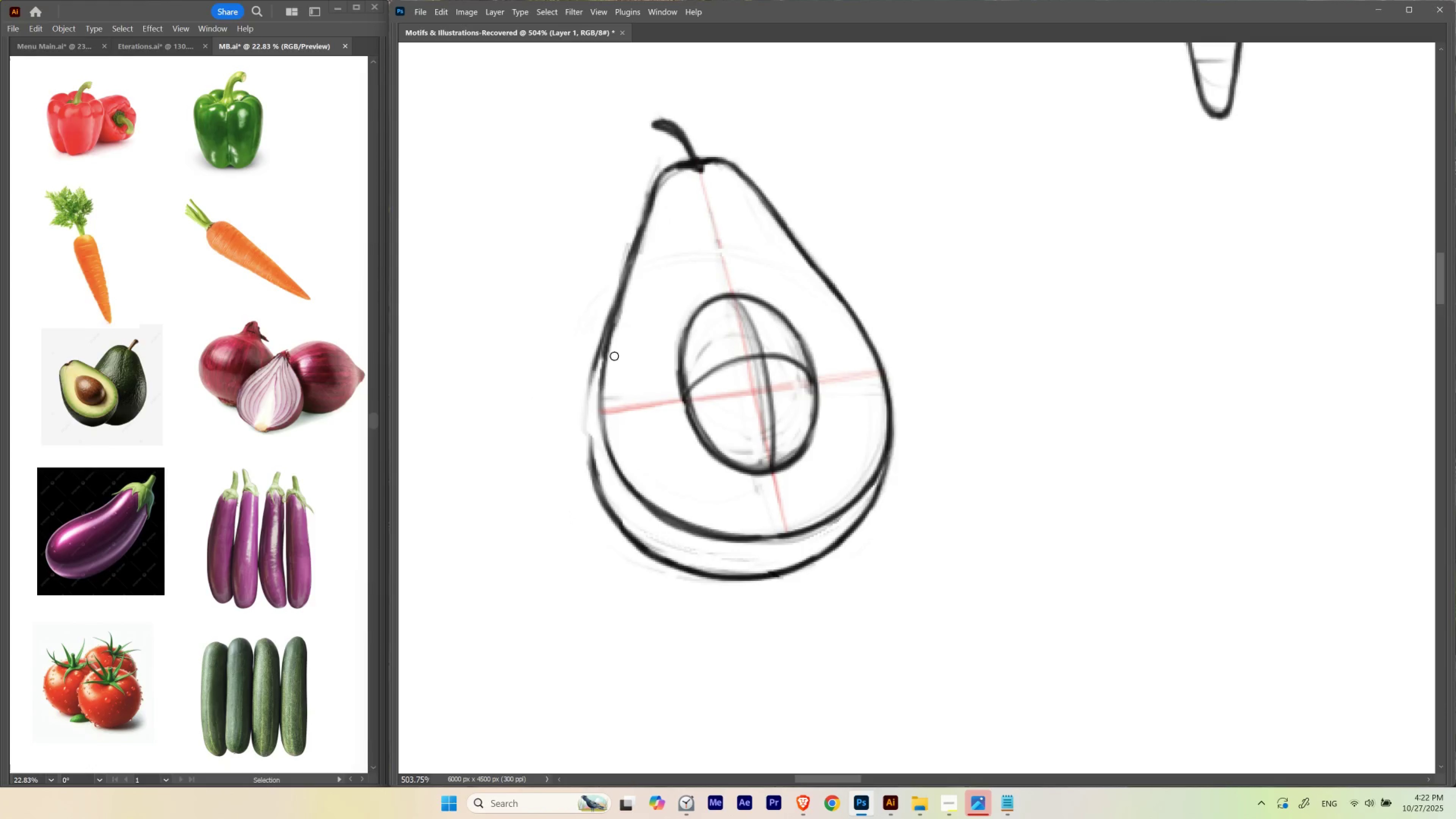 
hold_key(key=ControlLeft, duration=0.66)
left_click_drag(start_coordinate=[648, 352], to_coordinate=[658, 368])
 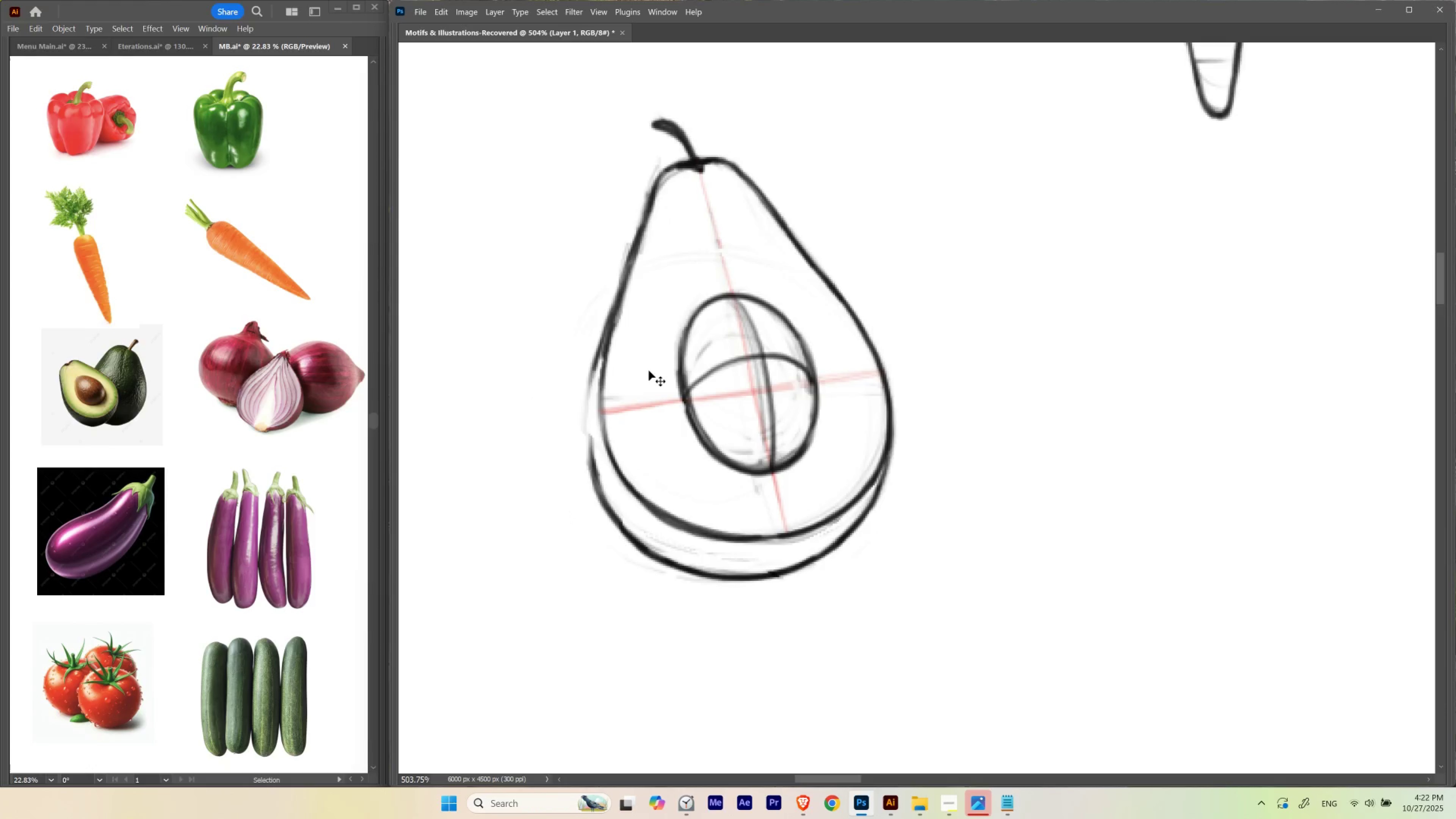 
key(B)
 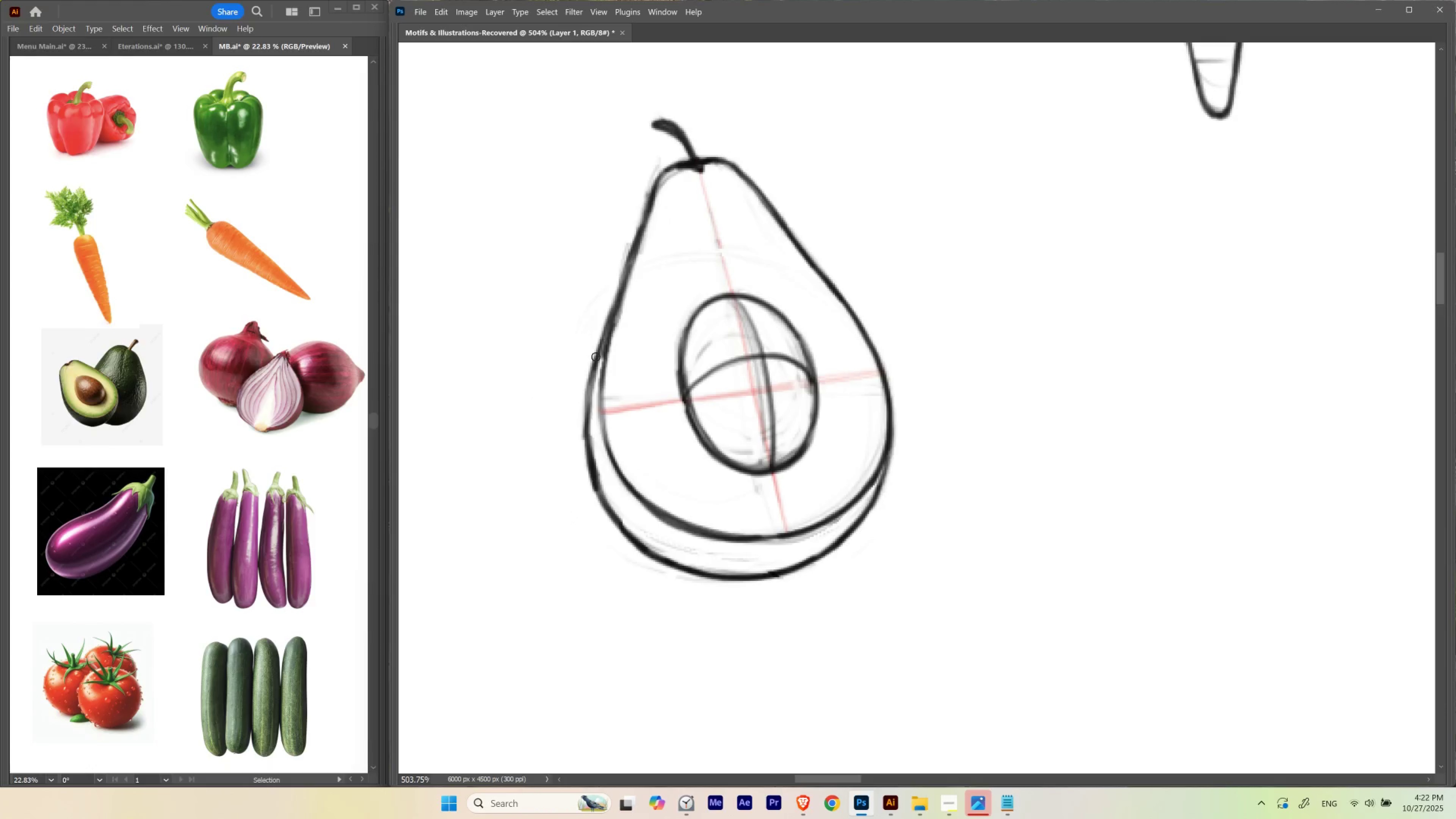 
hold_key(key=Backquote, duration=1.5)
 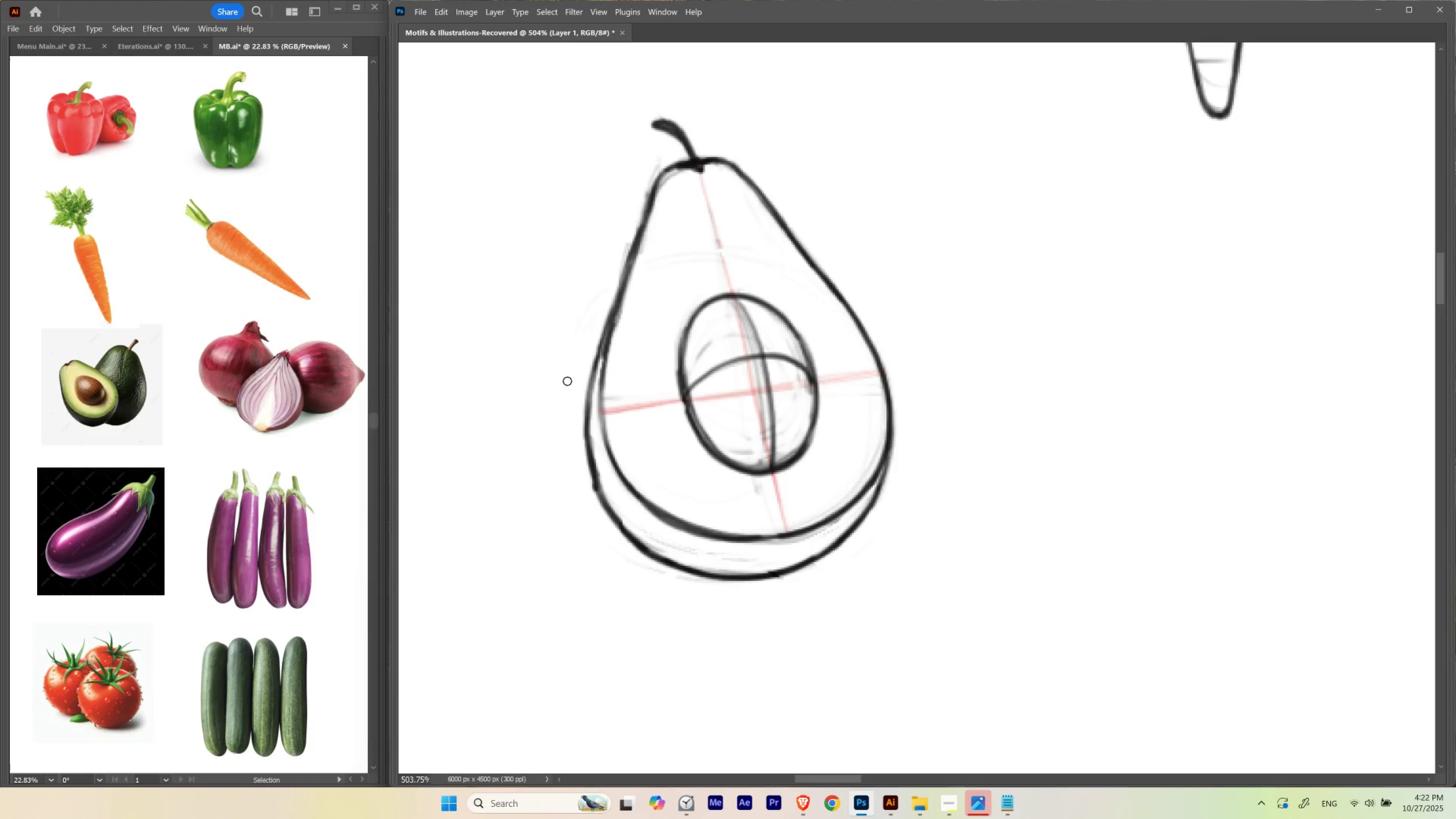 
hold_key(key=Backquote, duration=0.33)
 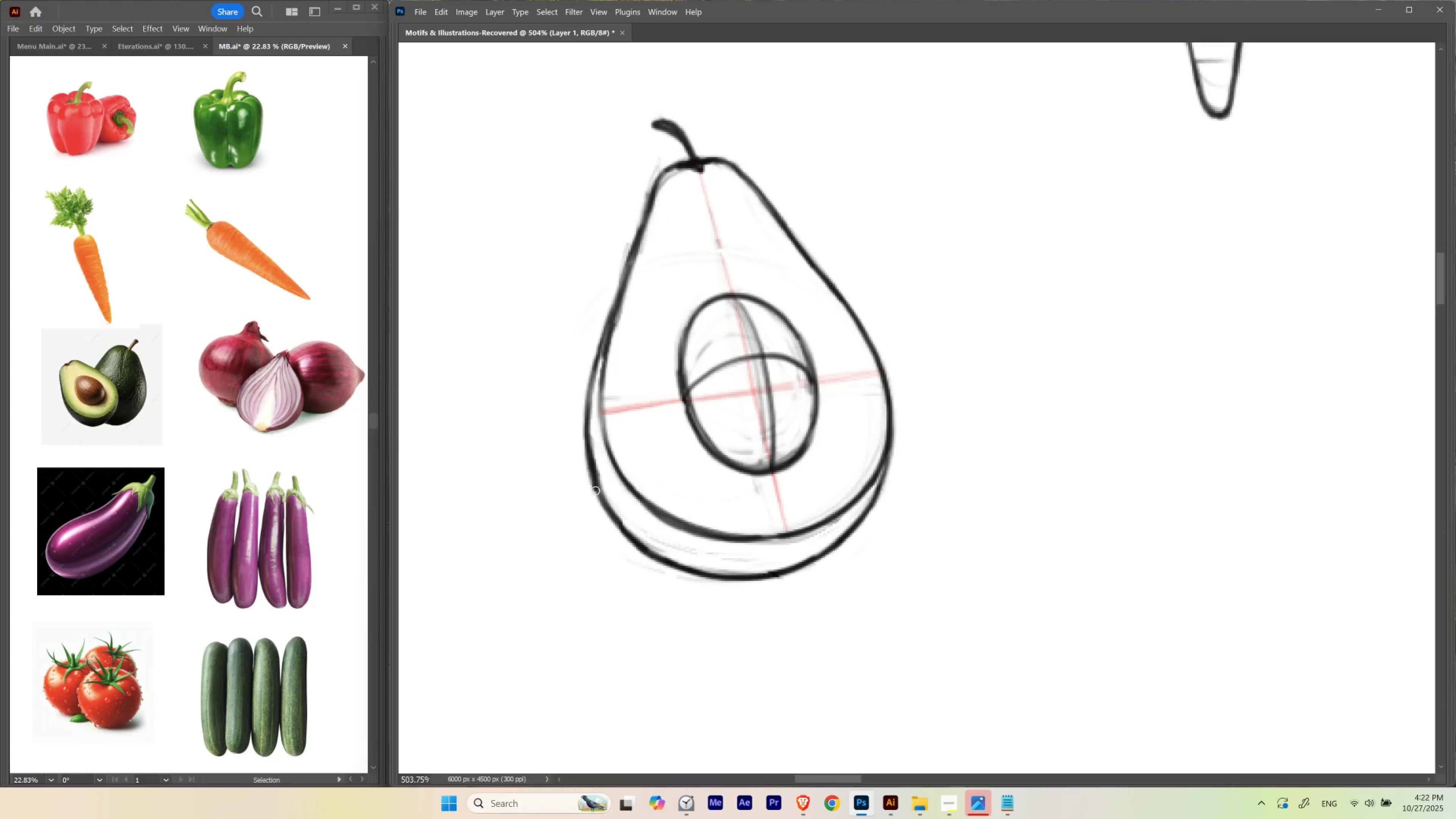 
hold_key(key=Backquote, duration=1.53)
 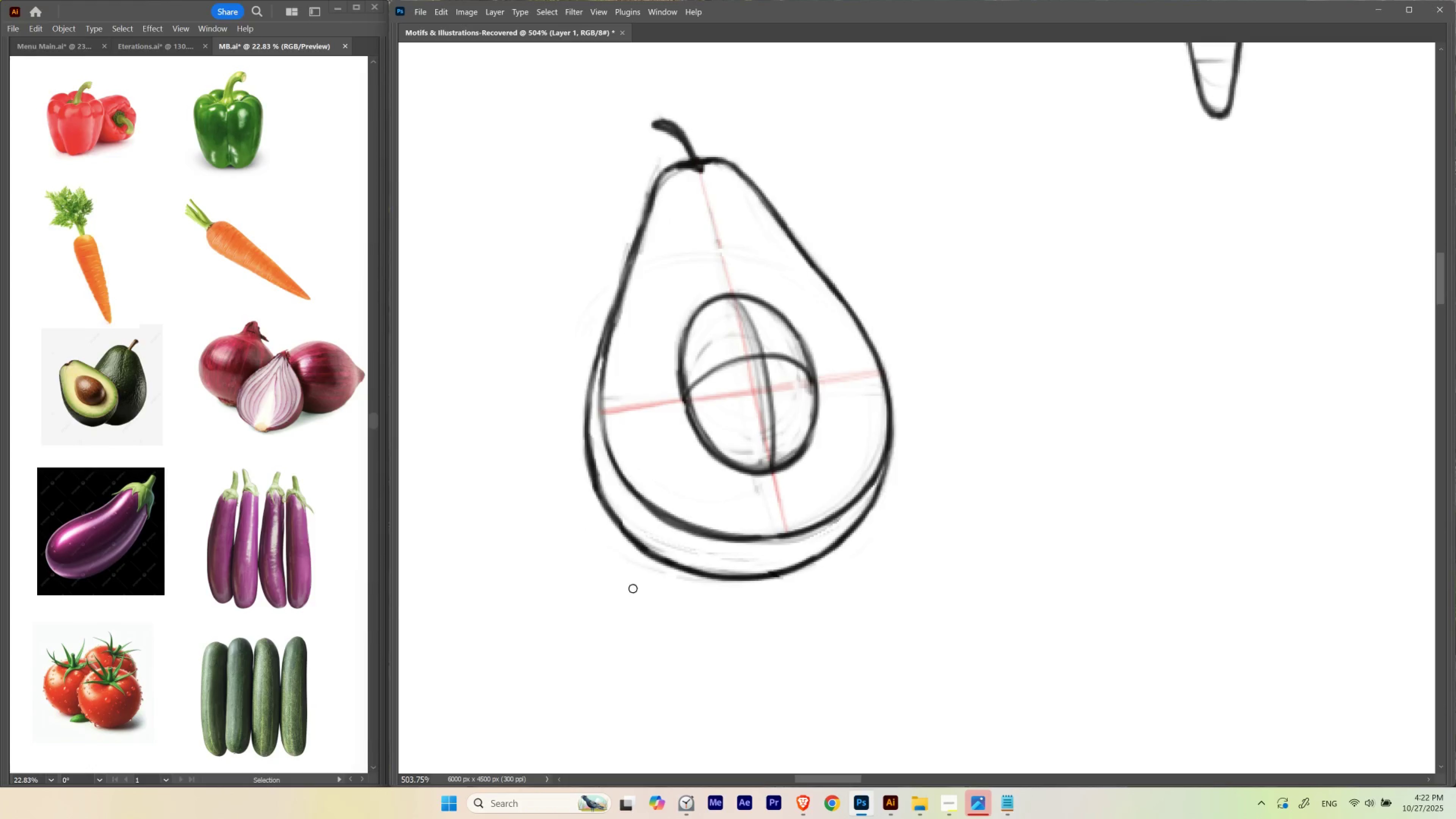 
hold_key(key=Backquote, duration=0.74)
 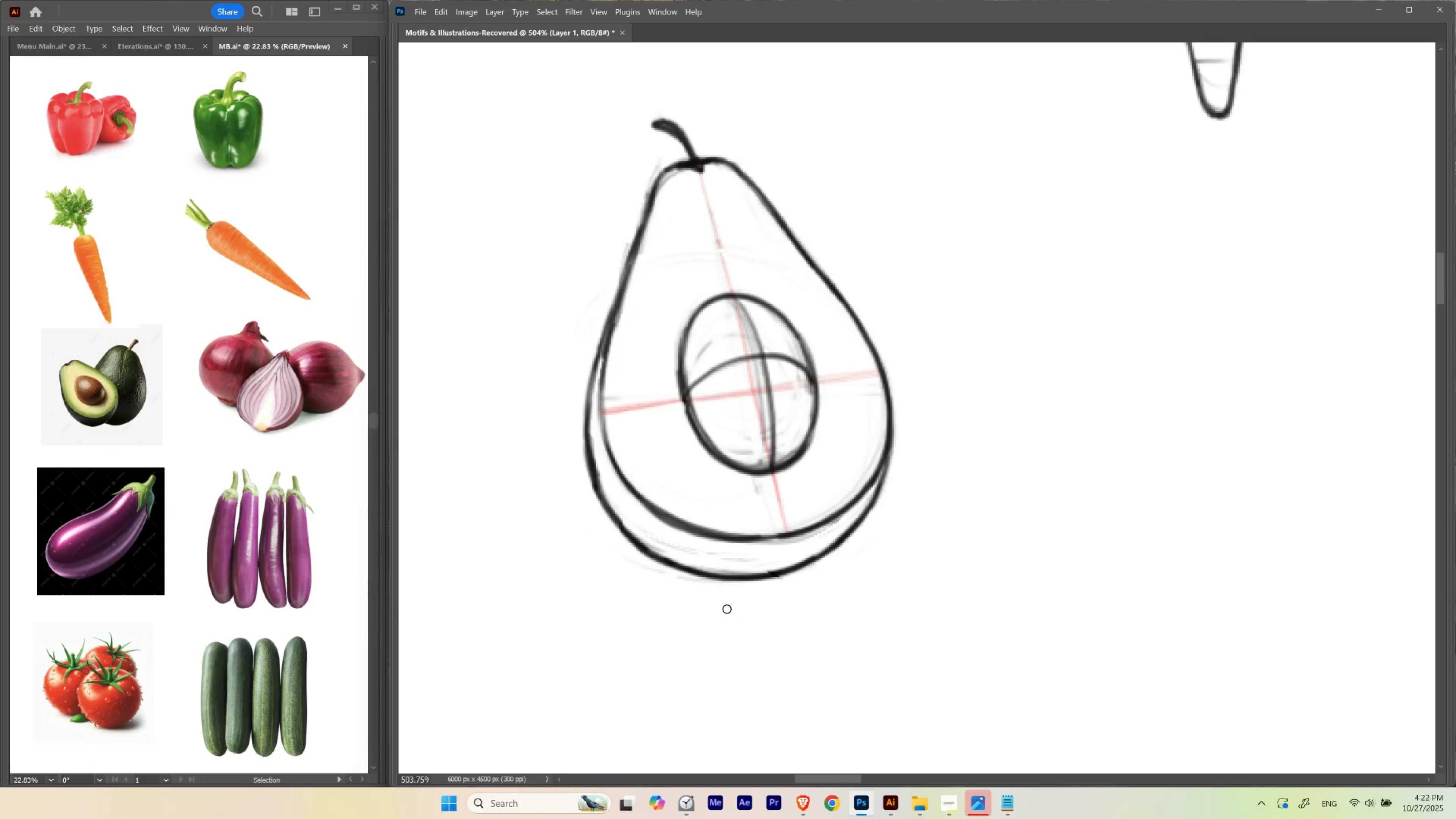 
hold_key(key=ControlLeft, duration=2.84)
 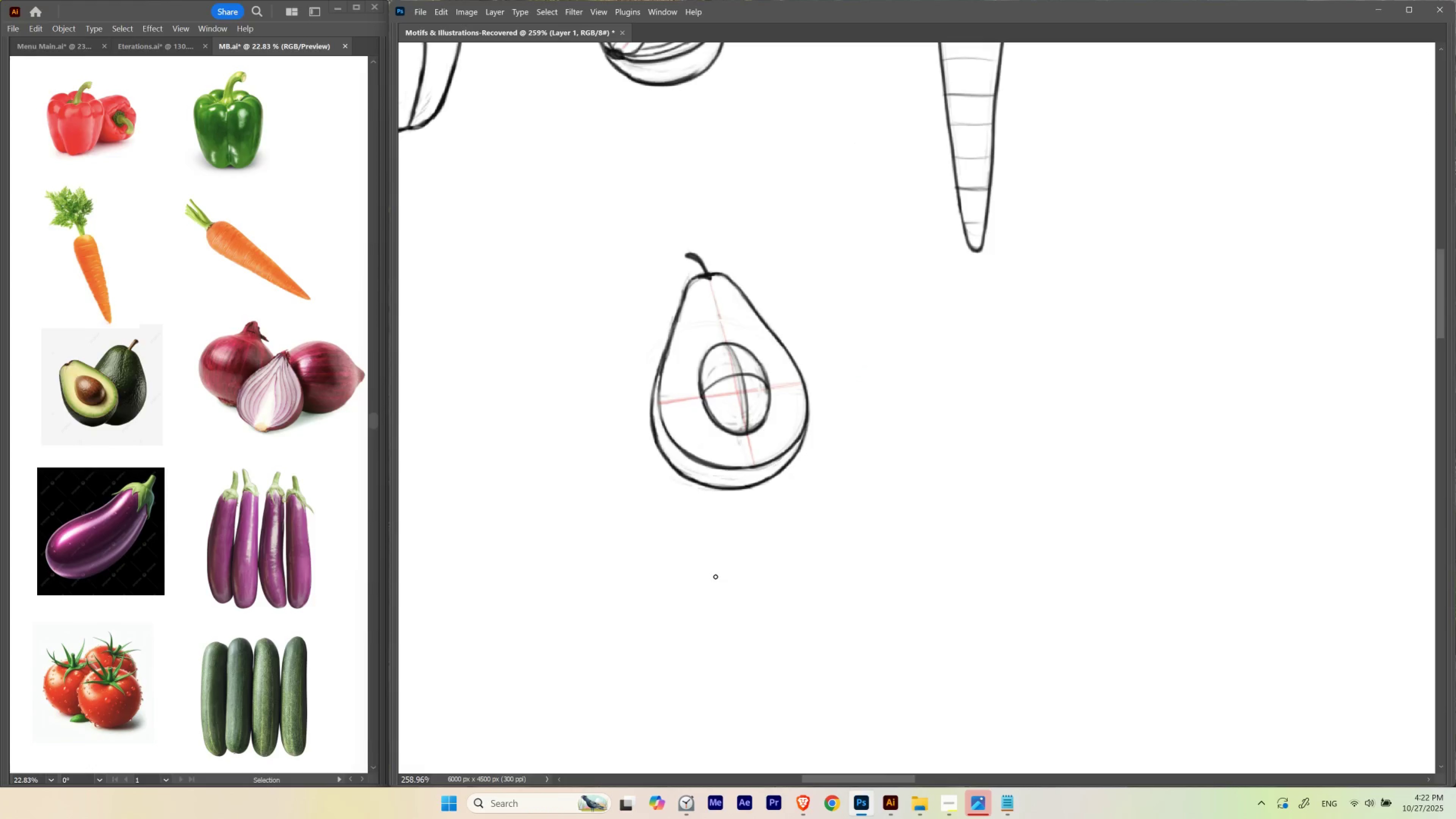 
hold_key(key=Space, duration=1.53)
 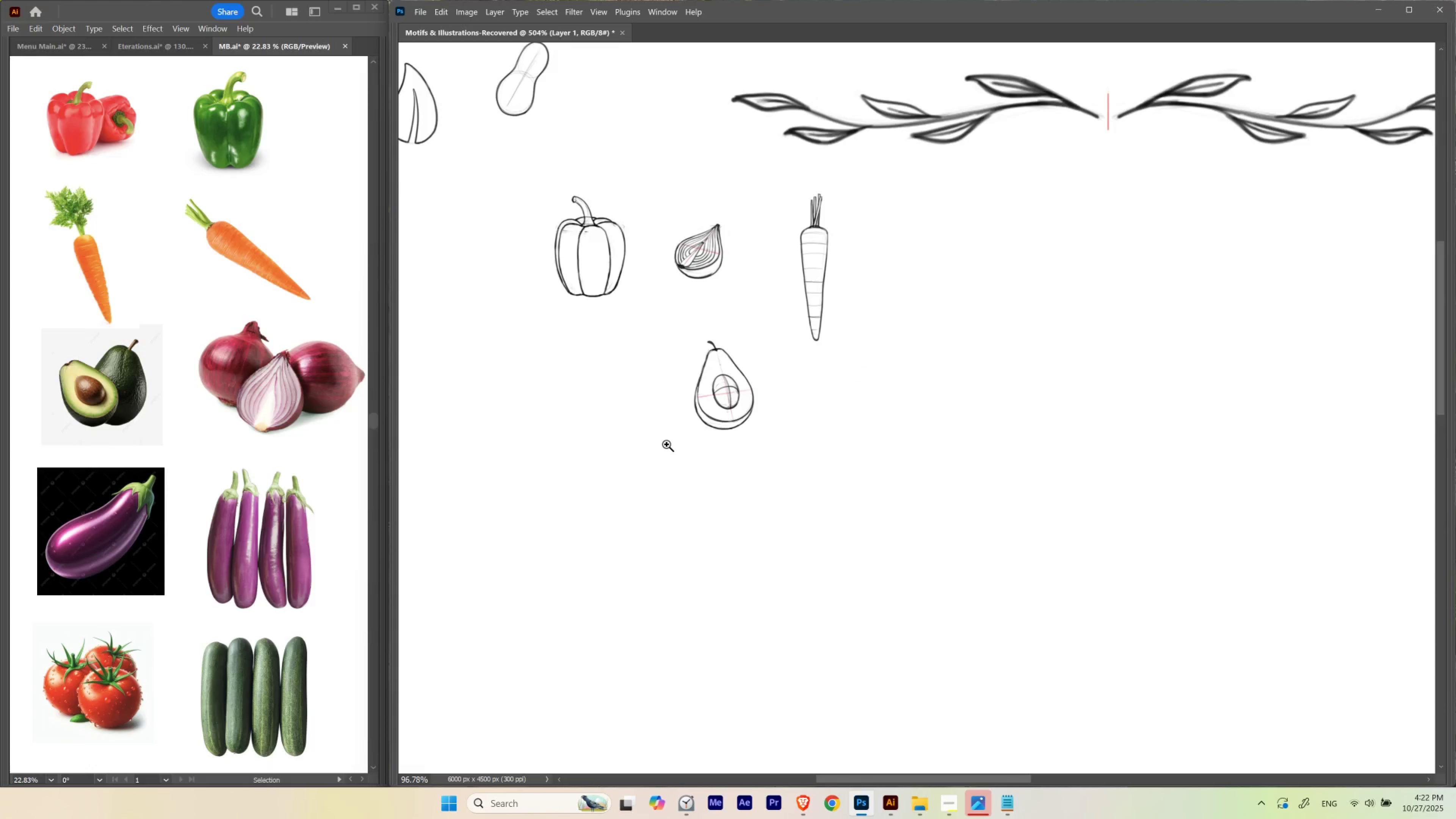 
left_click_drag(start_coordinate=[720, 393], to_coordinate=[693, 479])
 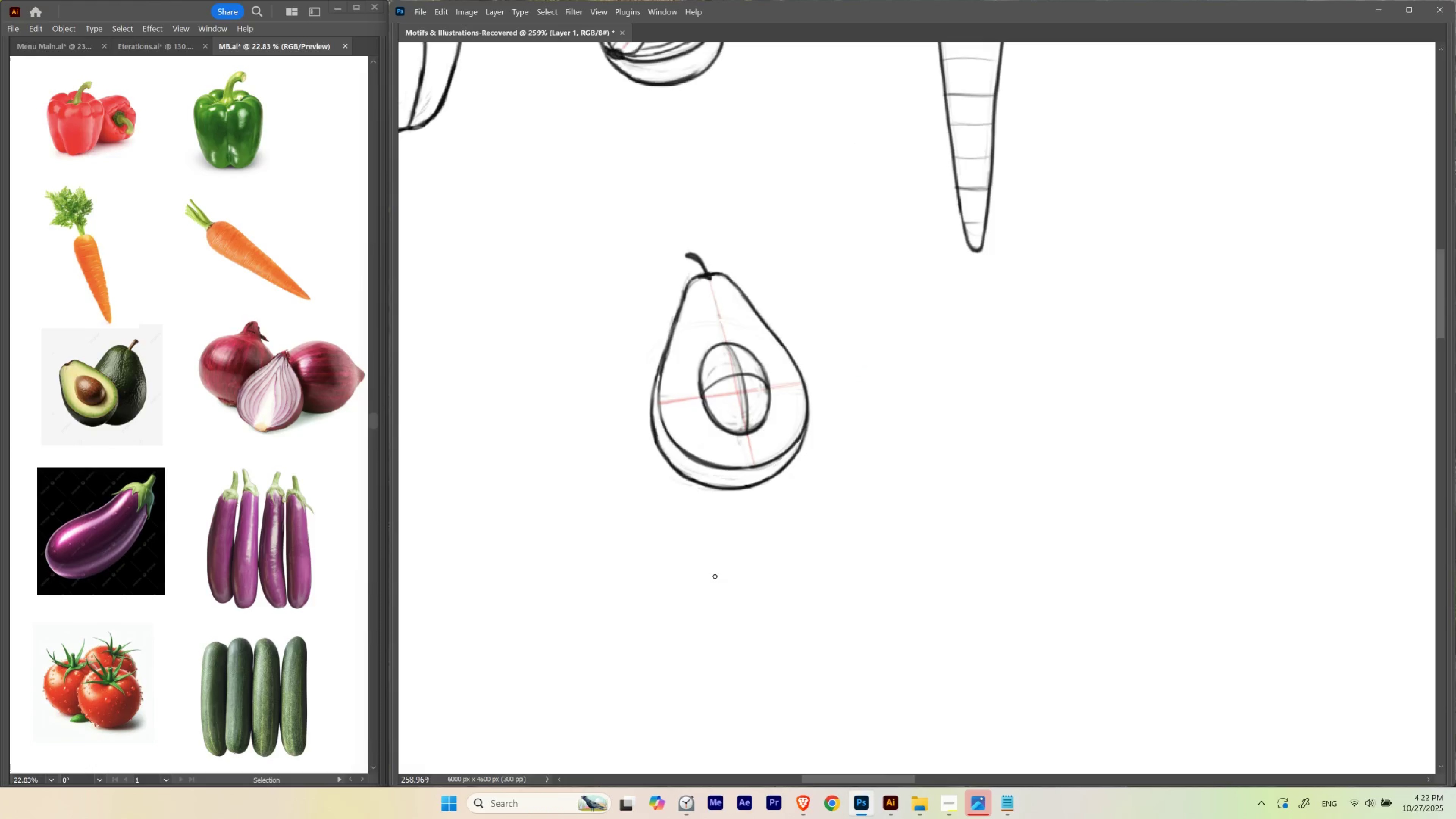 
hold_key(key=Space, duration=1.29)
 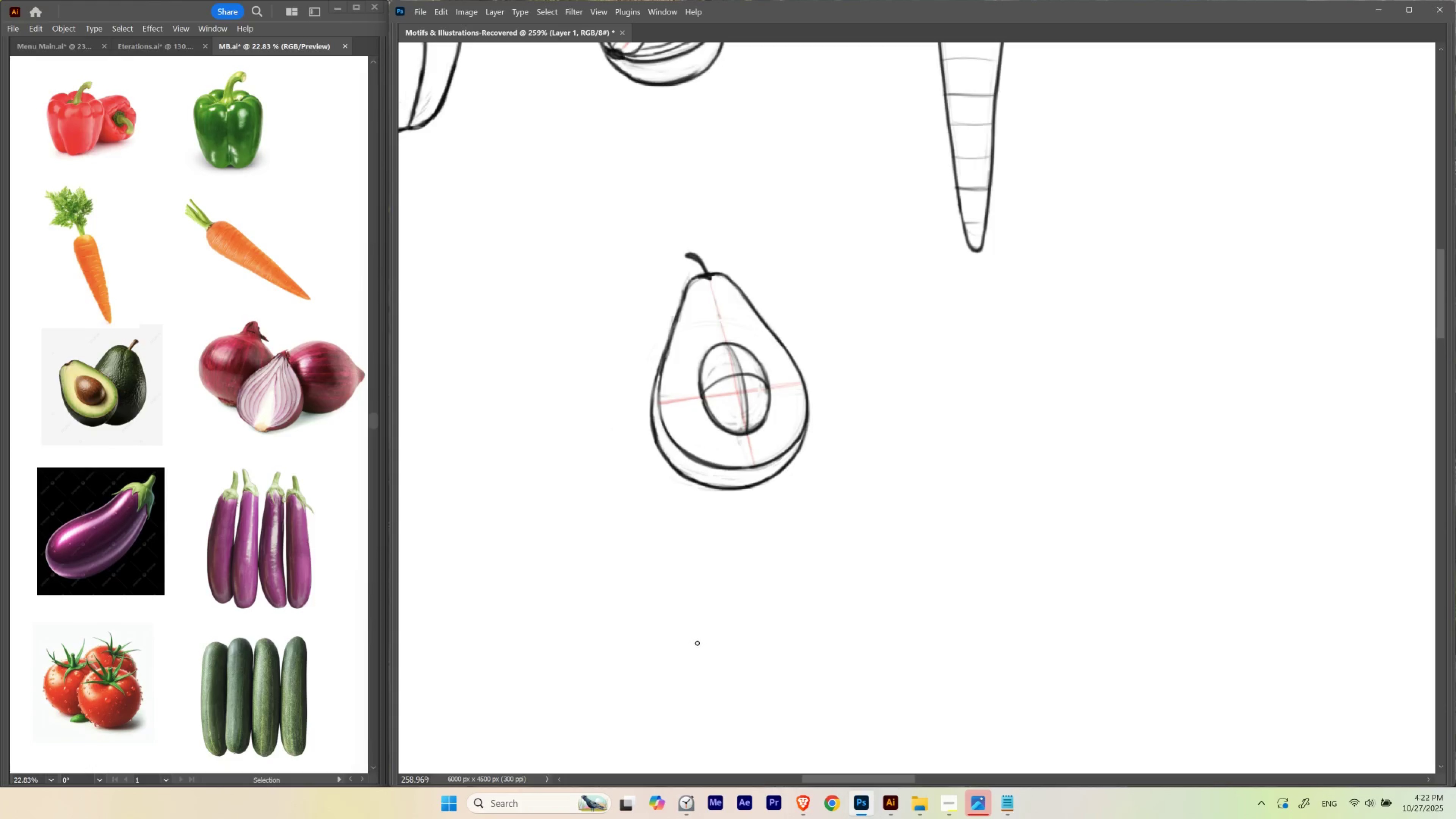 
wait(7.05)
 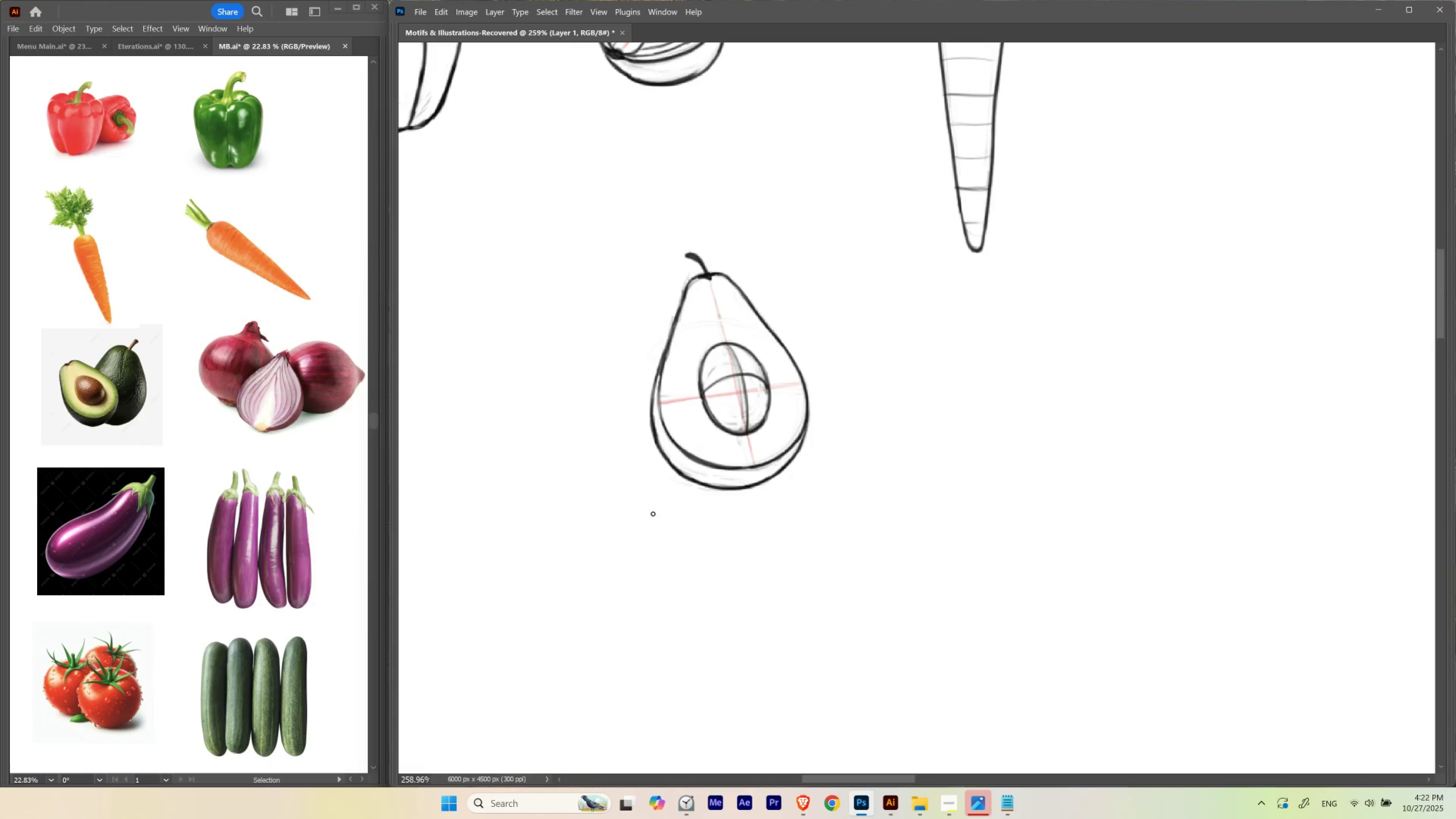 
hold_key(key=ControlLeft, duration=0.88)
 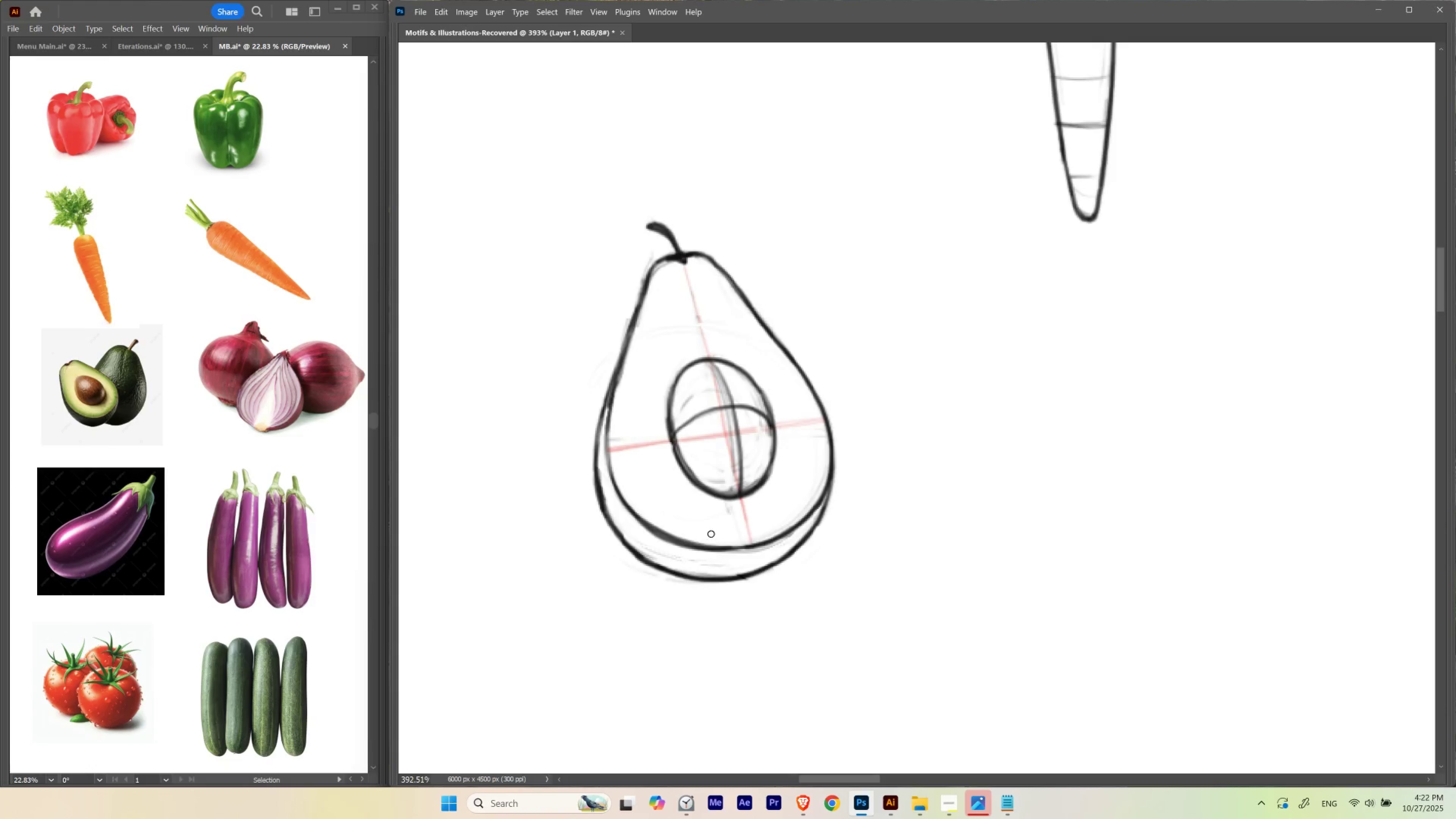 
hold_key(key=Space, duration=0.9)
 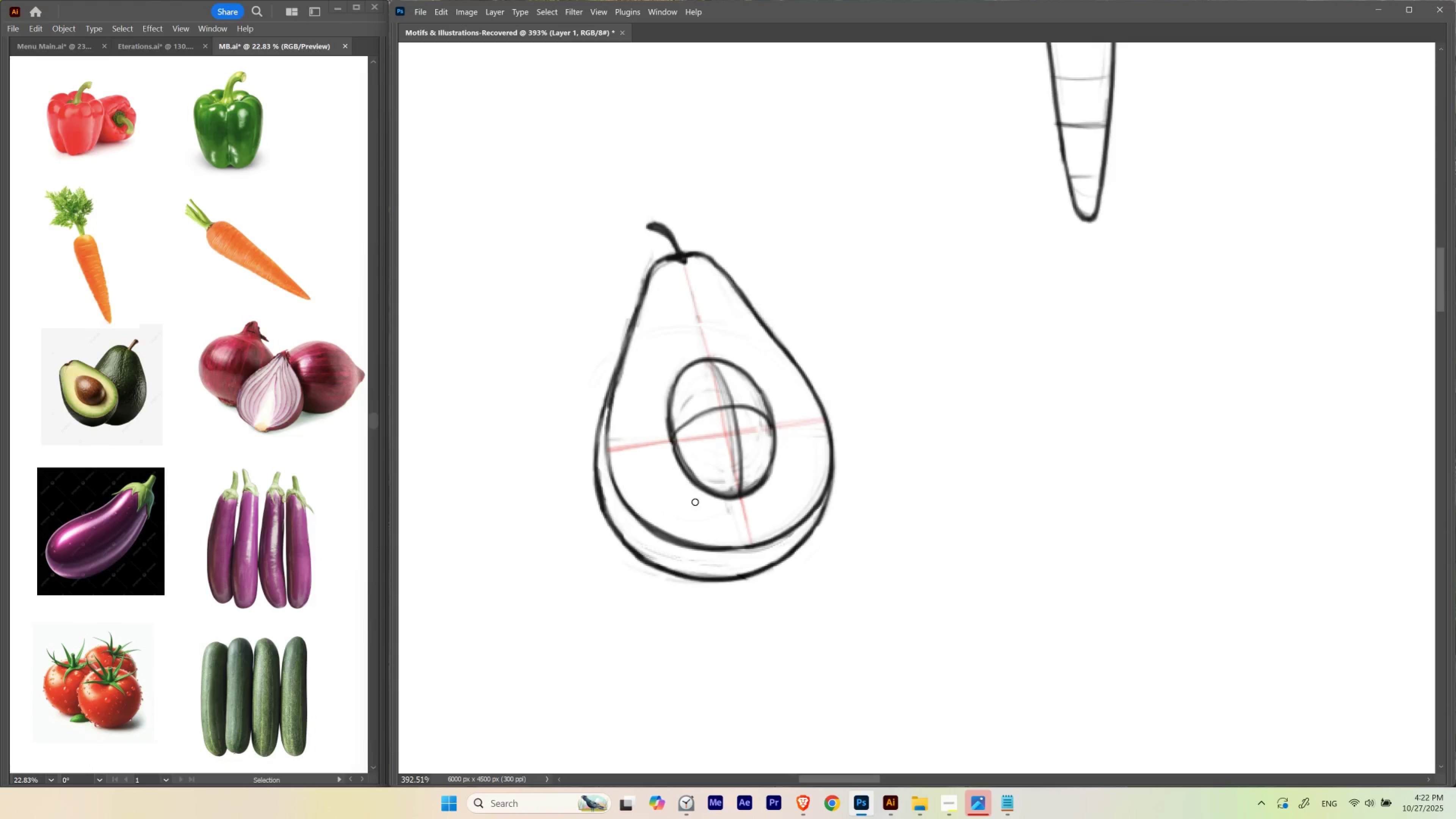 
left_click_drag(start_coordinate=[760, 312], to_coordinate=[777, 355])
 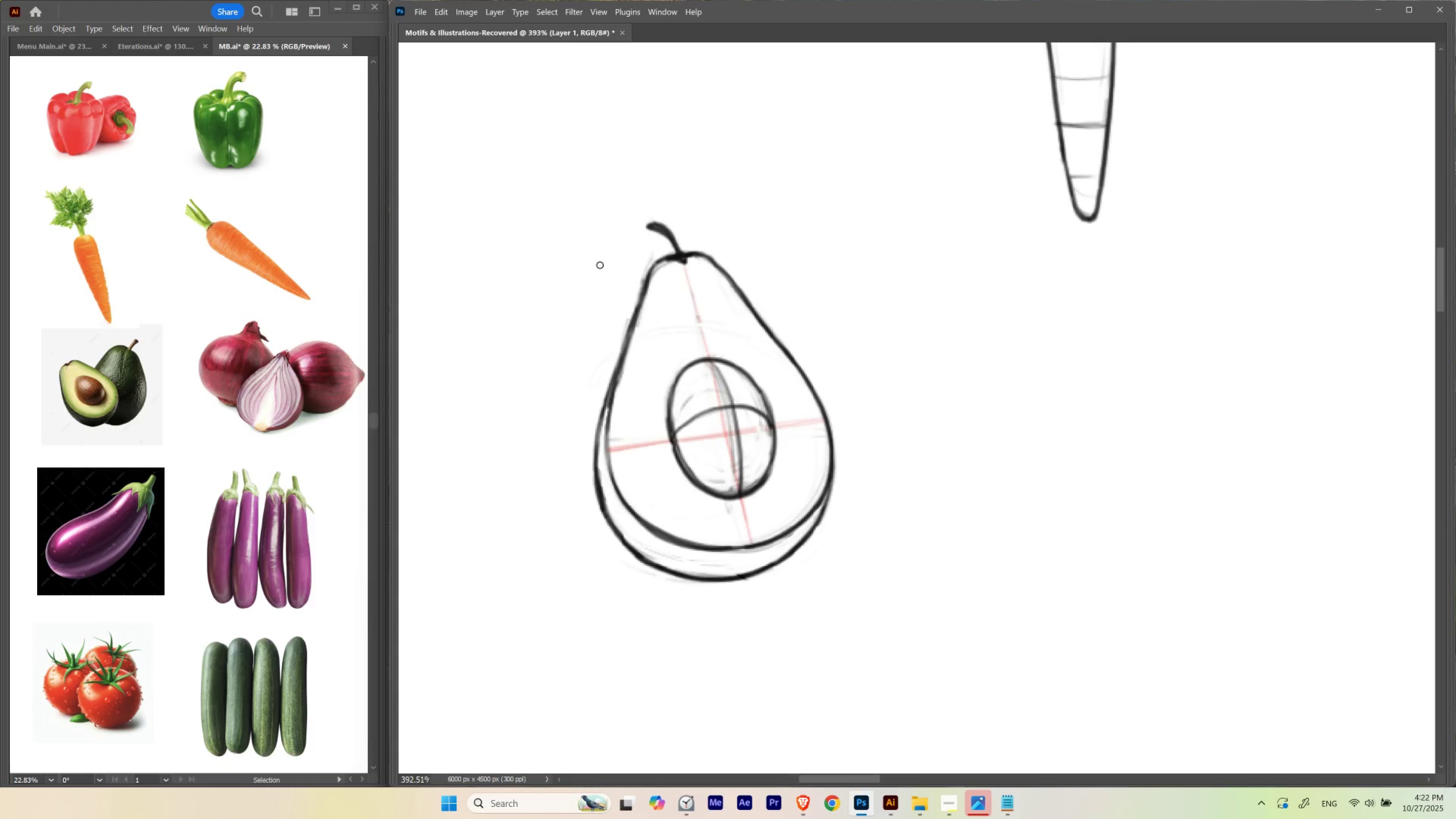 
hold_key(key=ControlLeft, duration=1.41)
 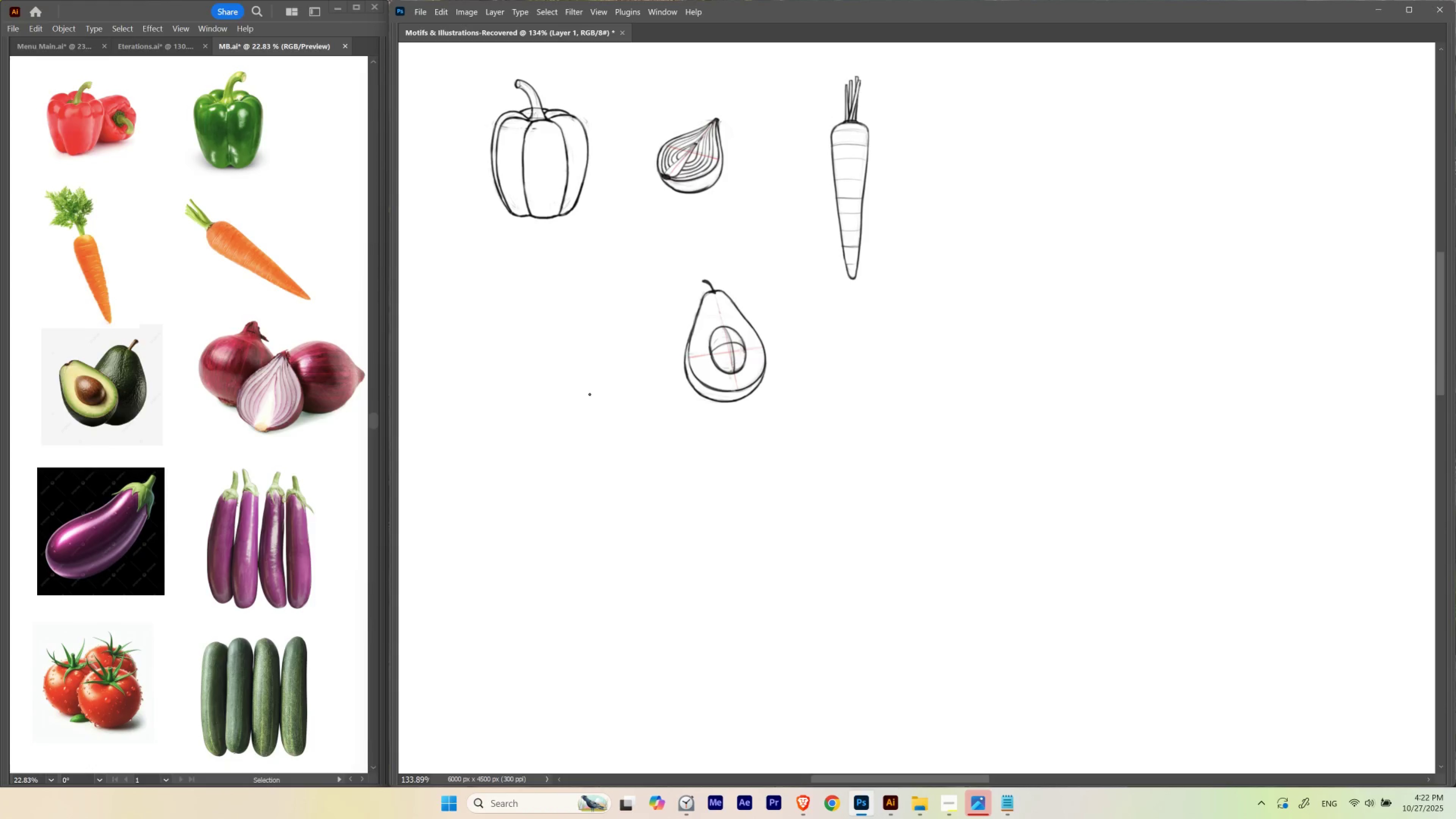 
hold_key(key=Space, duration=1.43)
 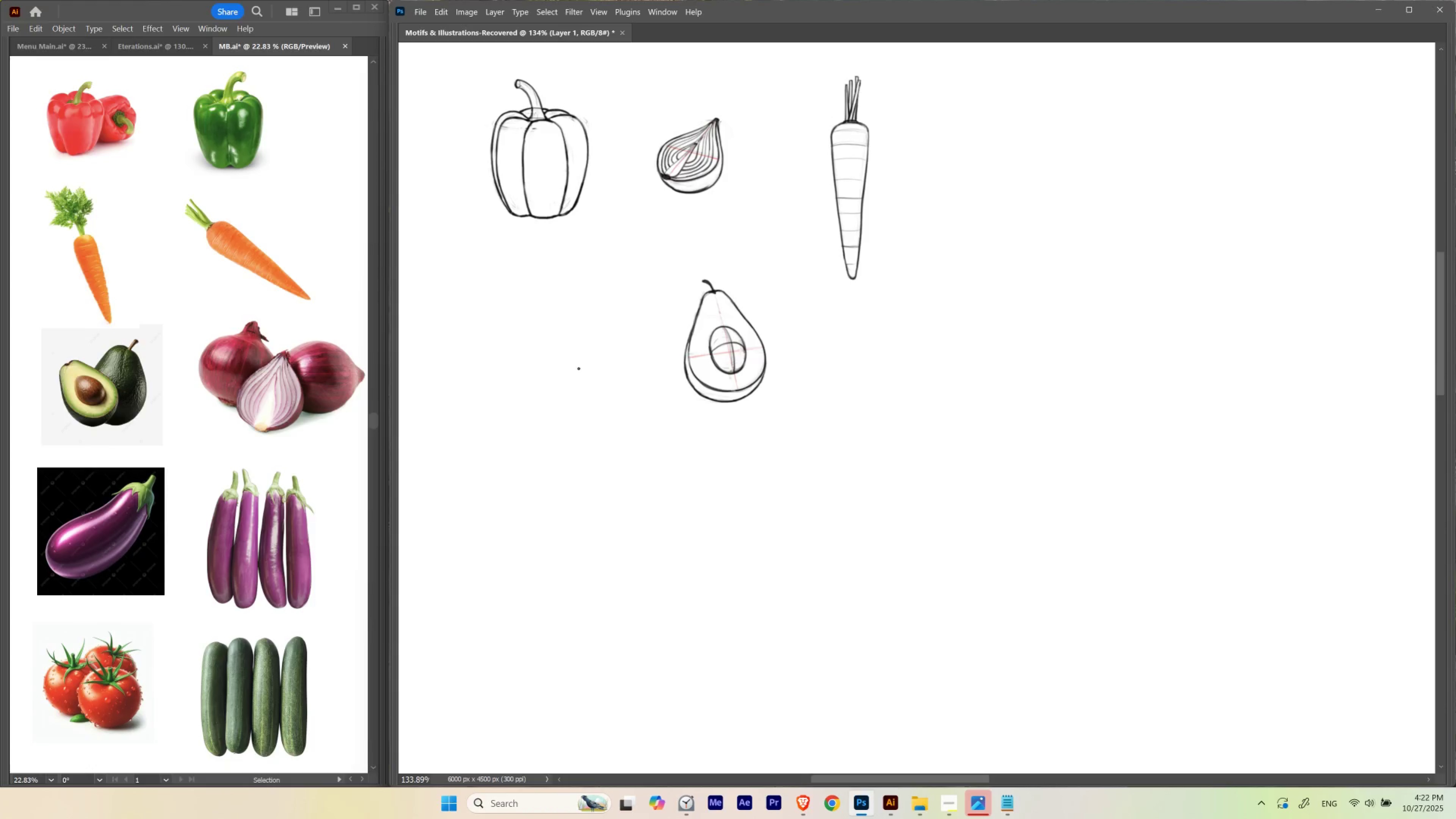 
left_click_drag(start_coordinate=[730, 309], to_coordinate=[696, 376])
 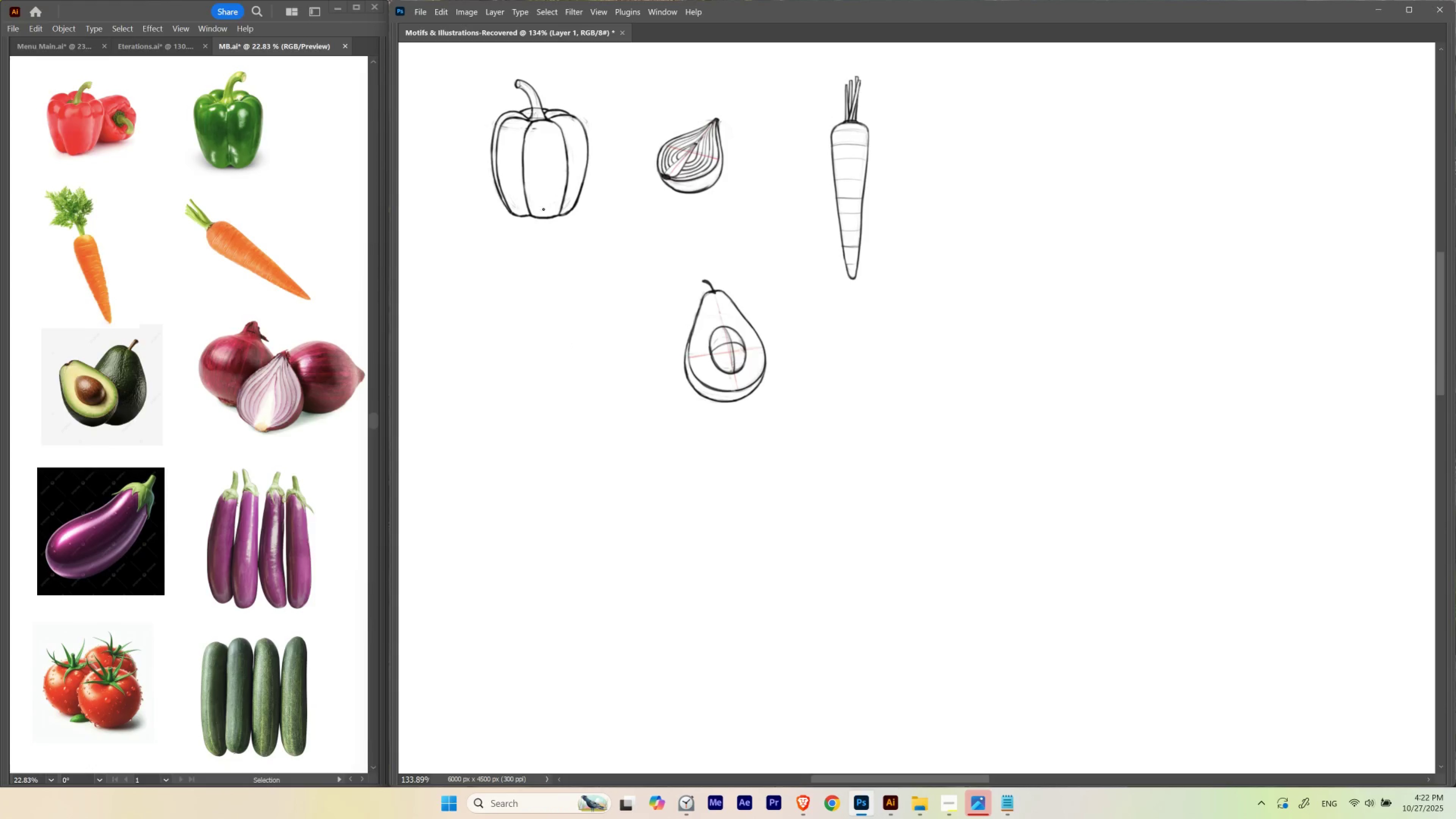 
key(L)
 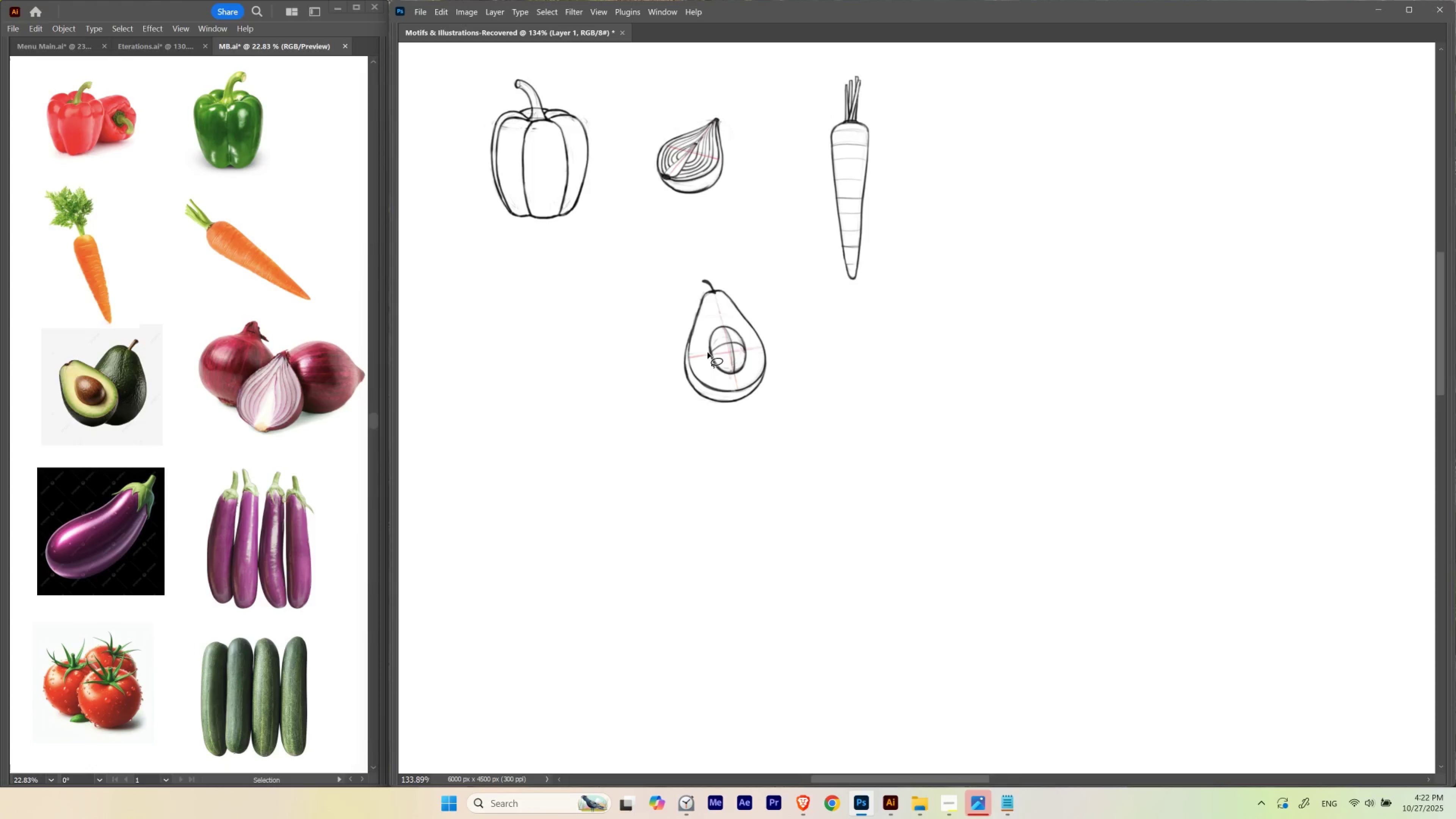 
hold_key(key=Space, duration=0.54)
 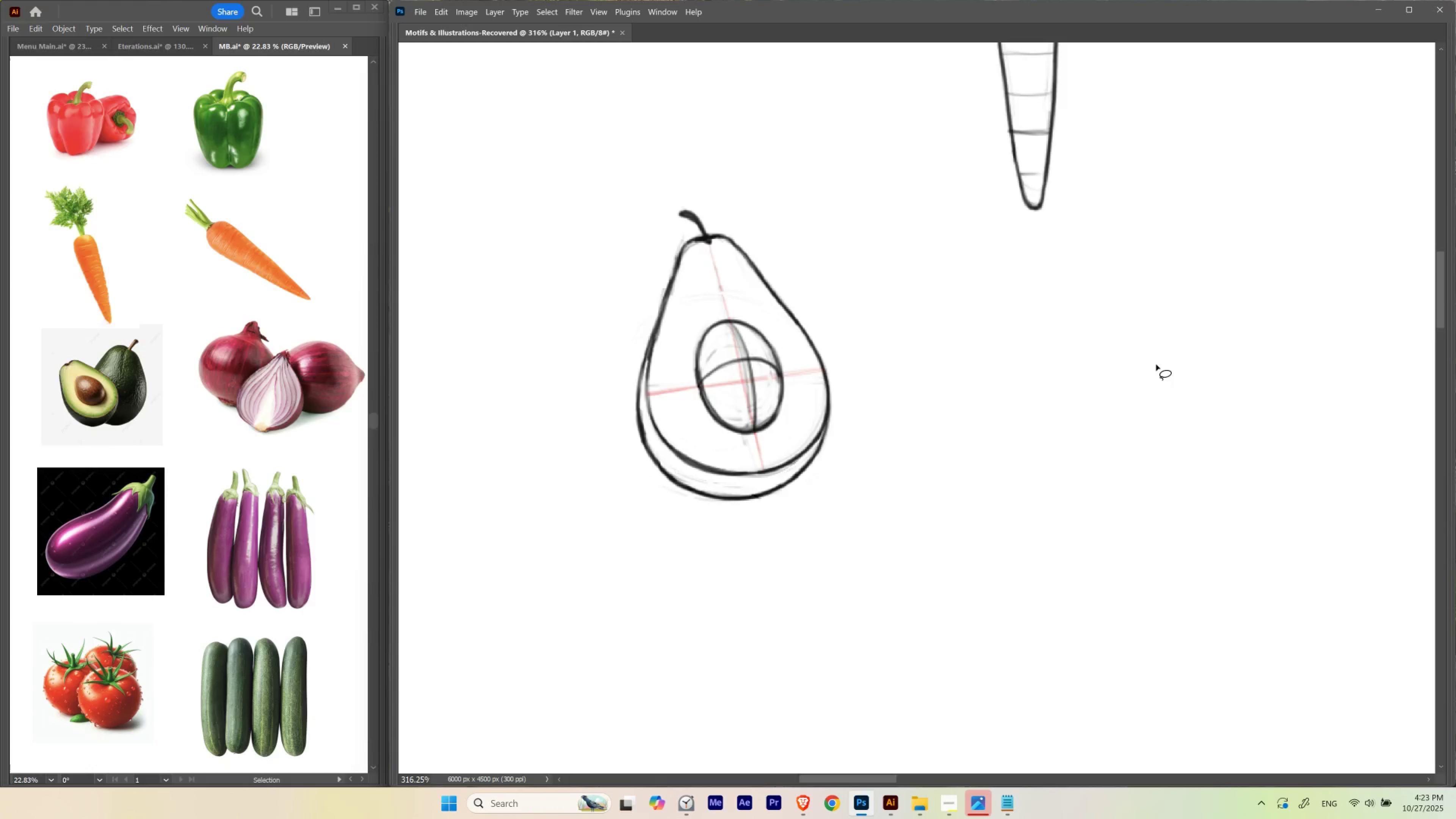 
hold_key(key=ControlLeft, duration=0.45)
left_click_drag(start_coordinate=[719, 330], to_coordinate=[752, 383])
 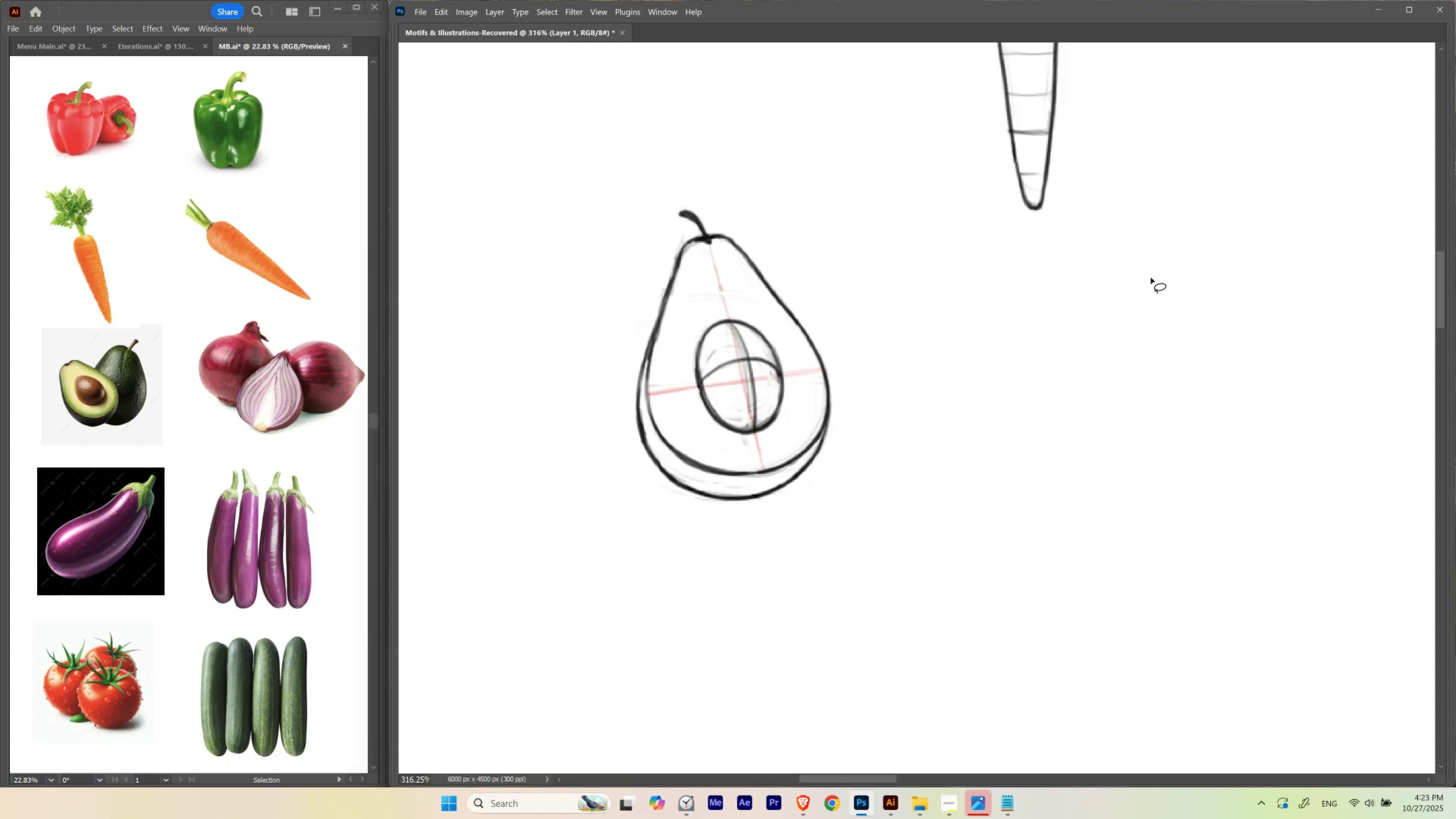 
key(Tab)
 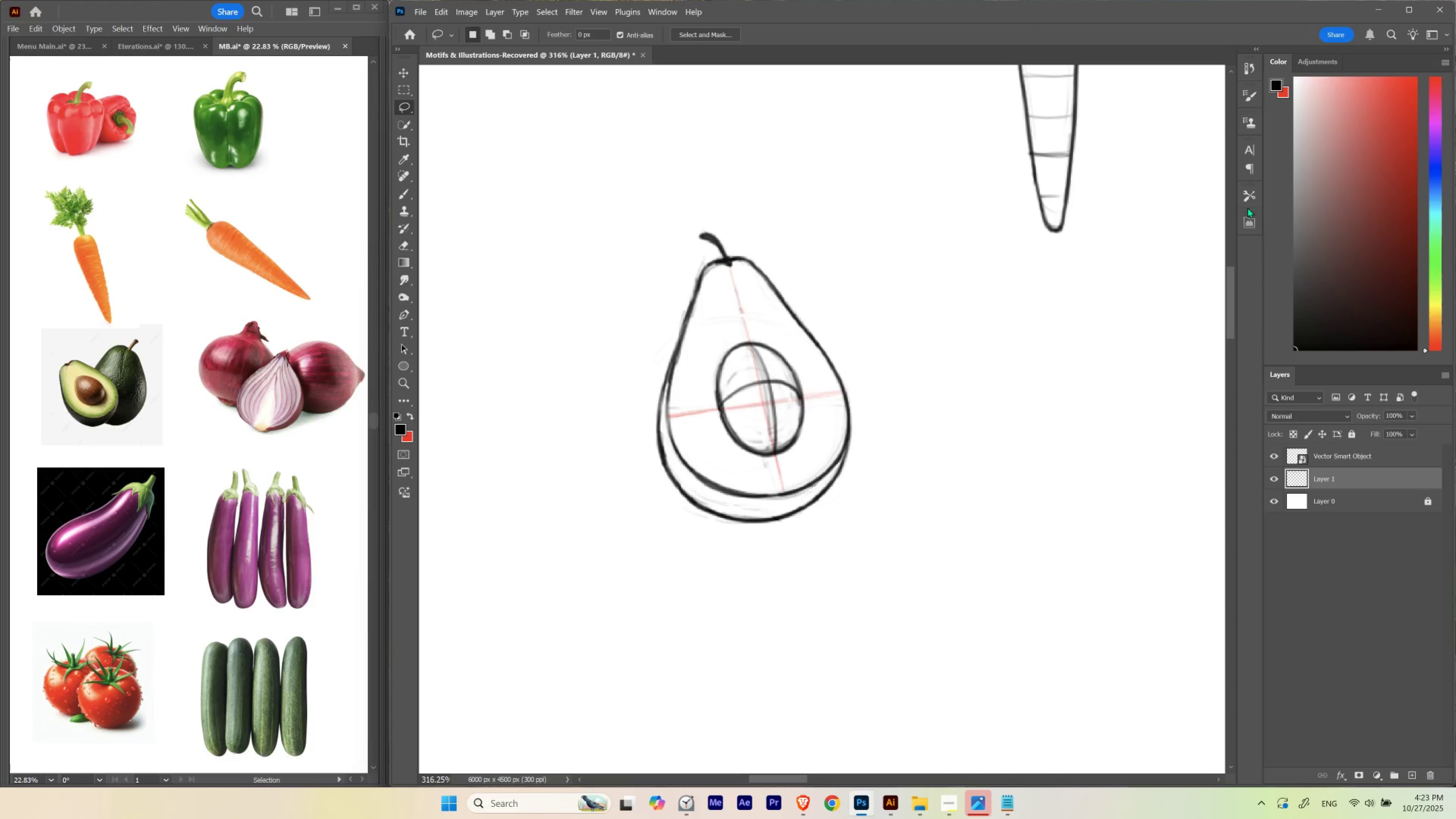 
left_click([1247, 197])
 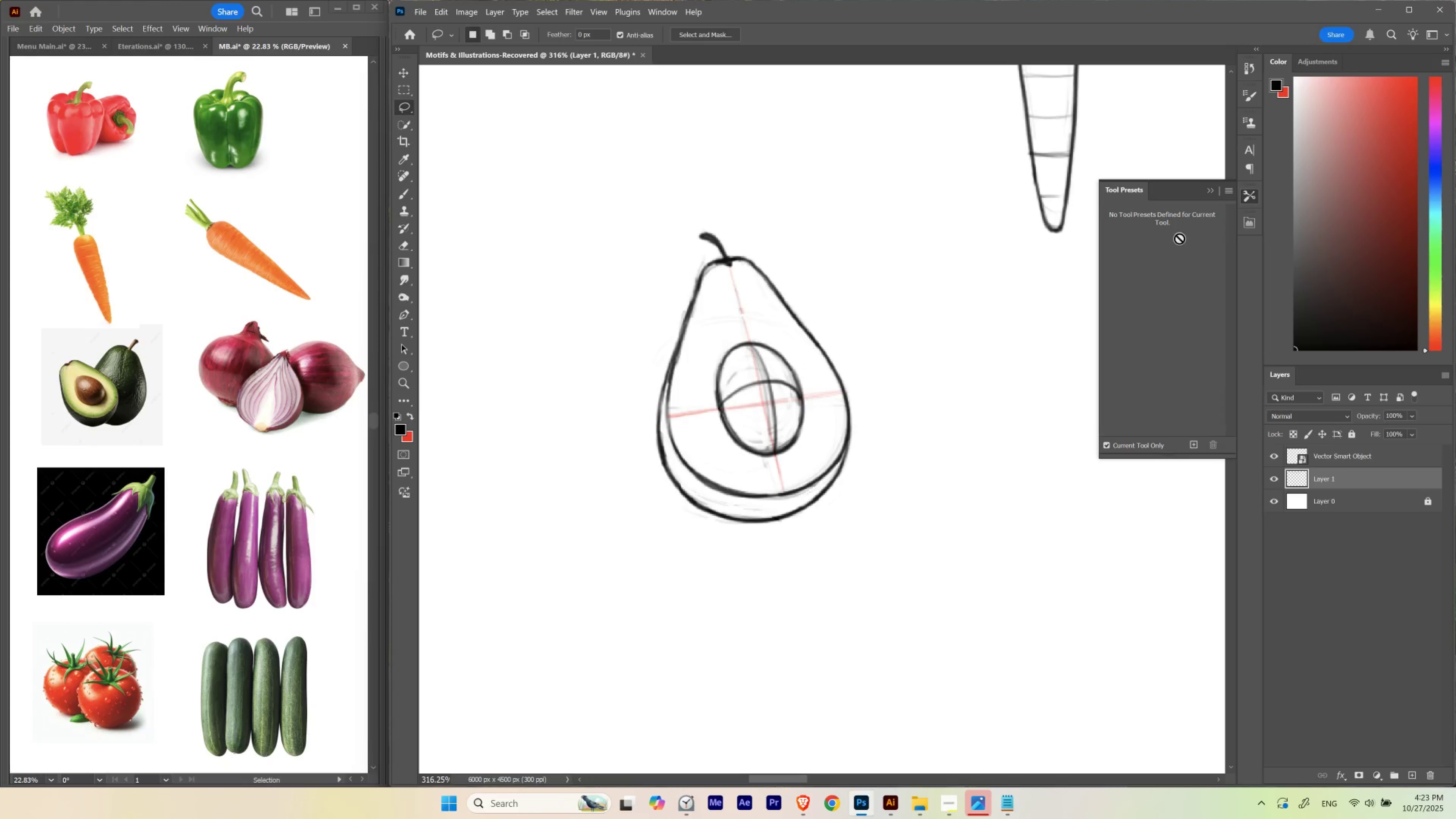 
key(B)
 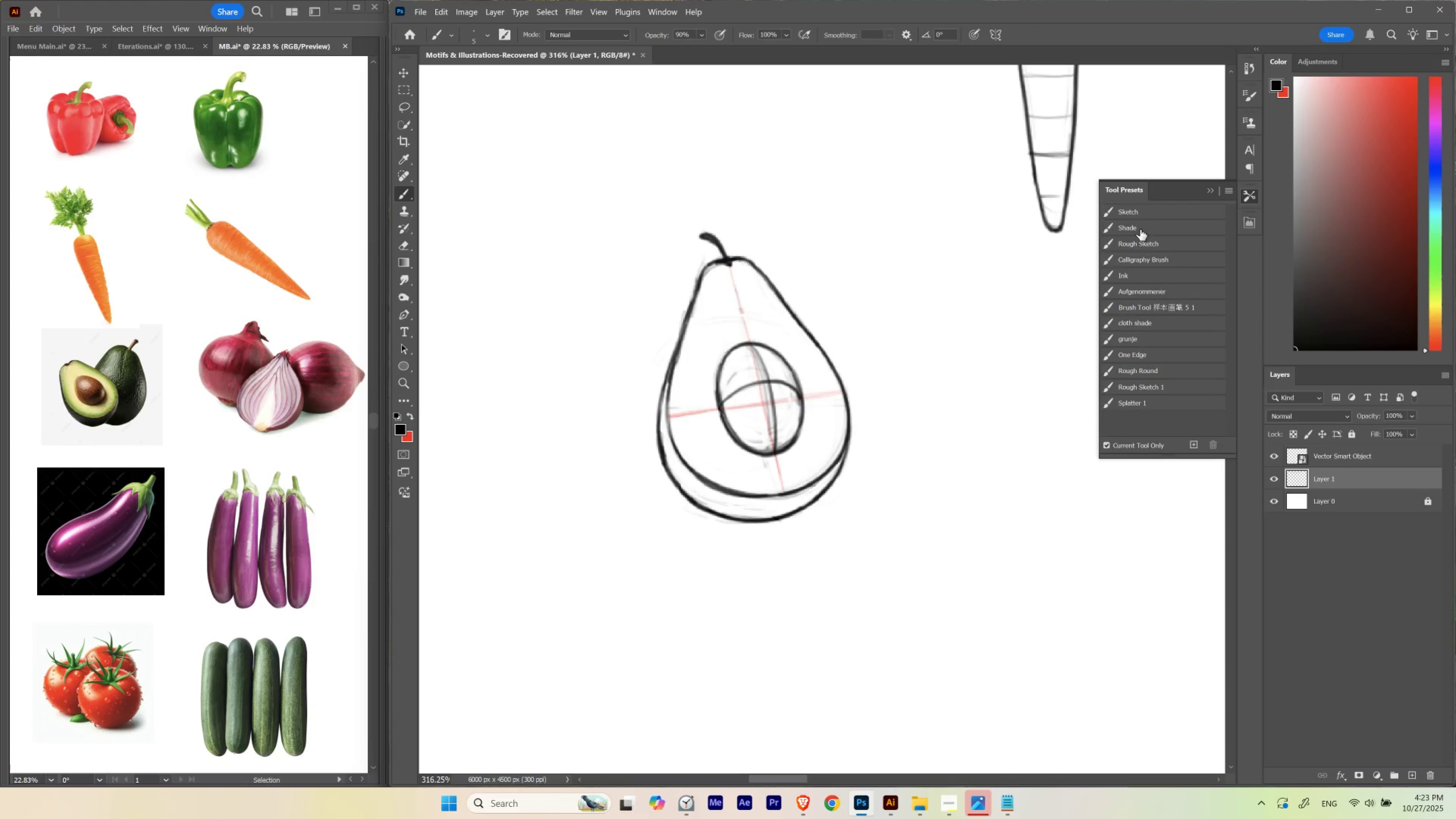 
left_click([1143, 229])
 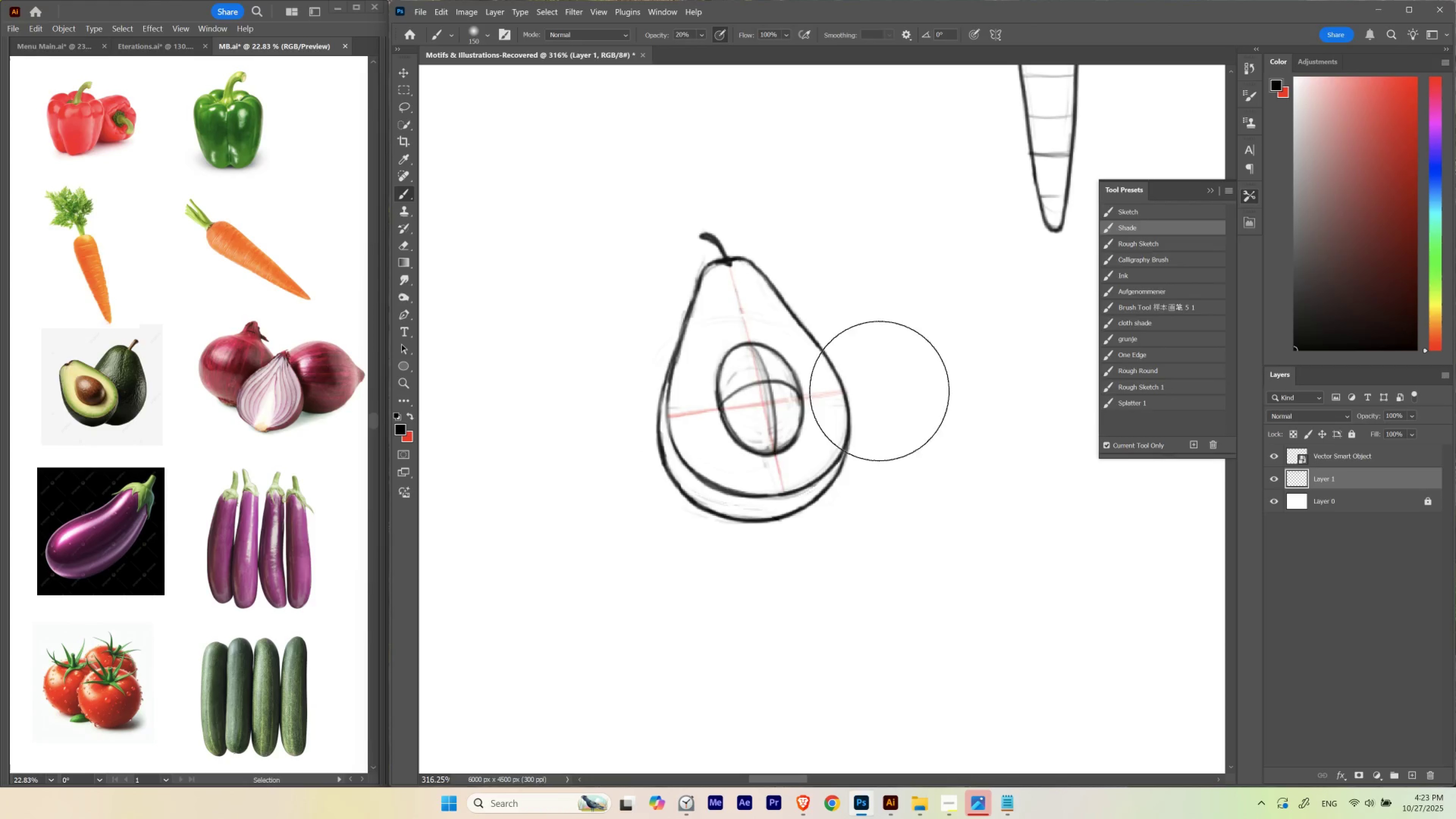 
hold_key(key=ControlLeft, duration=0.58)
 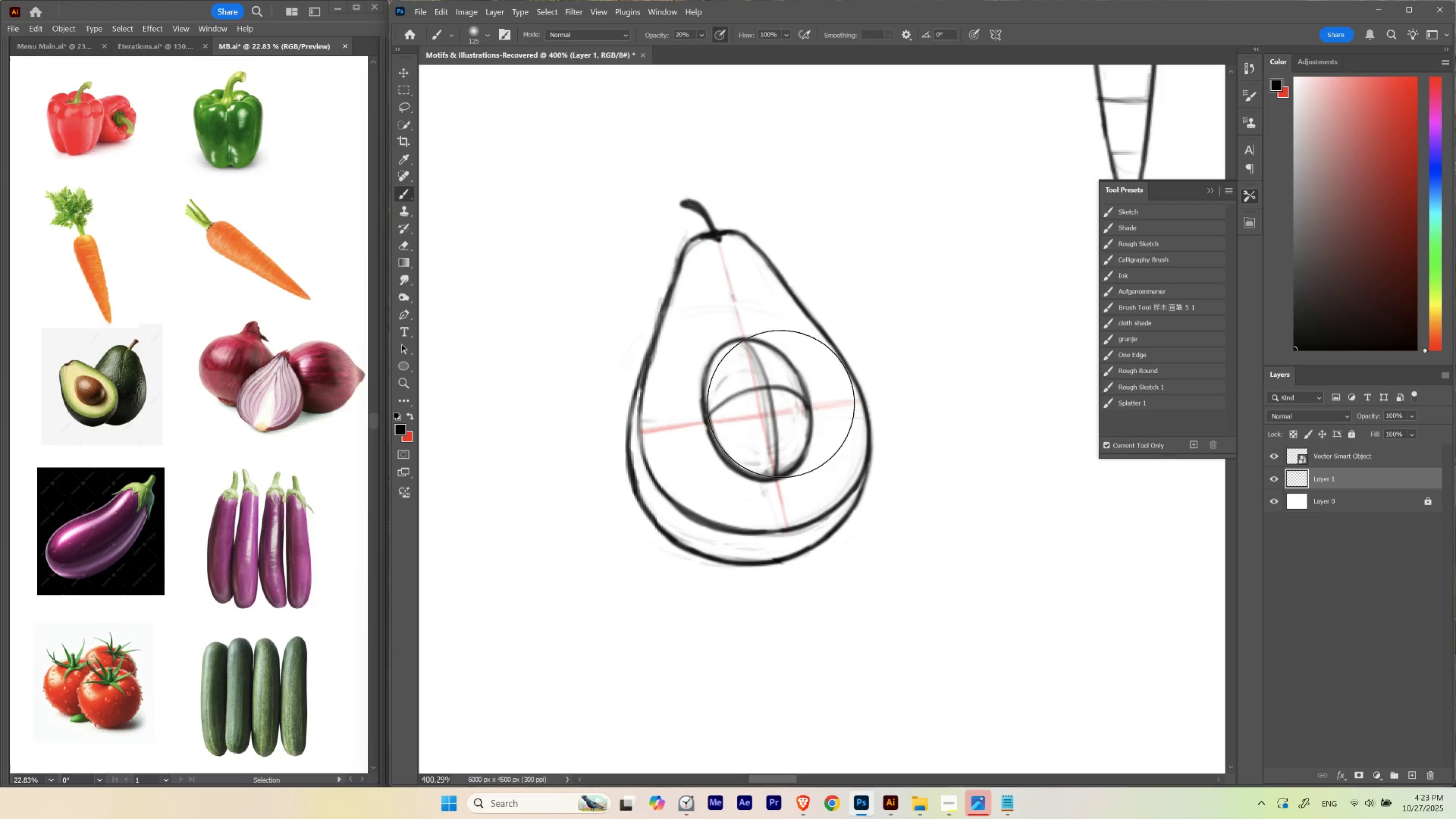 
hold_key(key=Space, duration=0.58)
 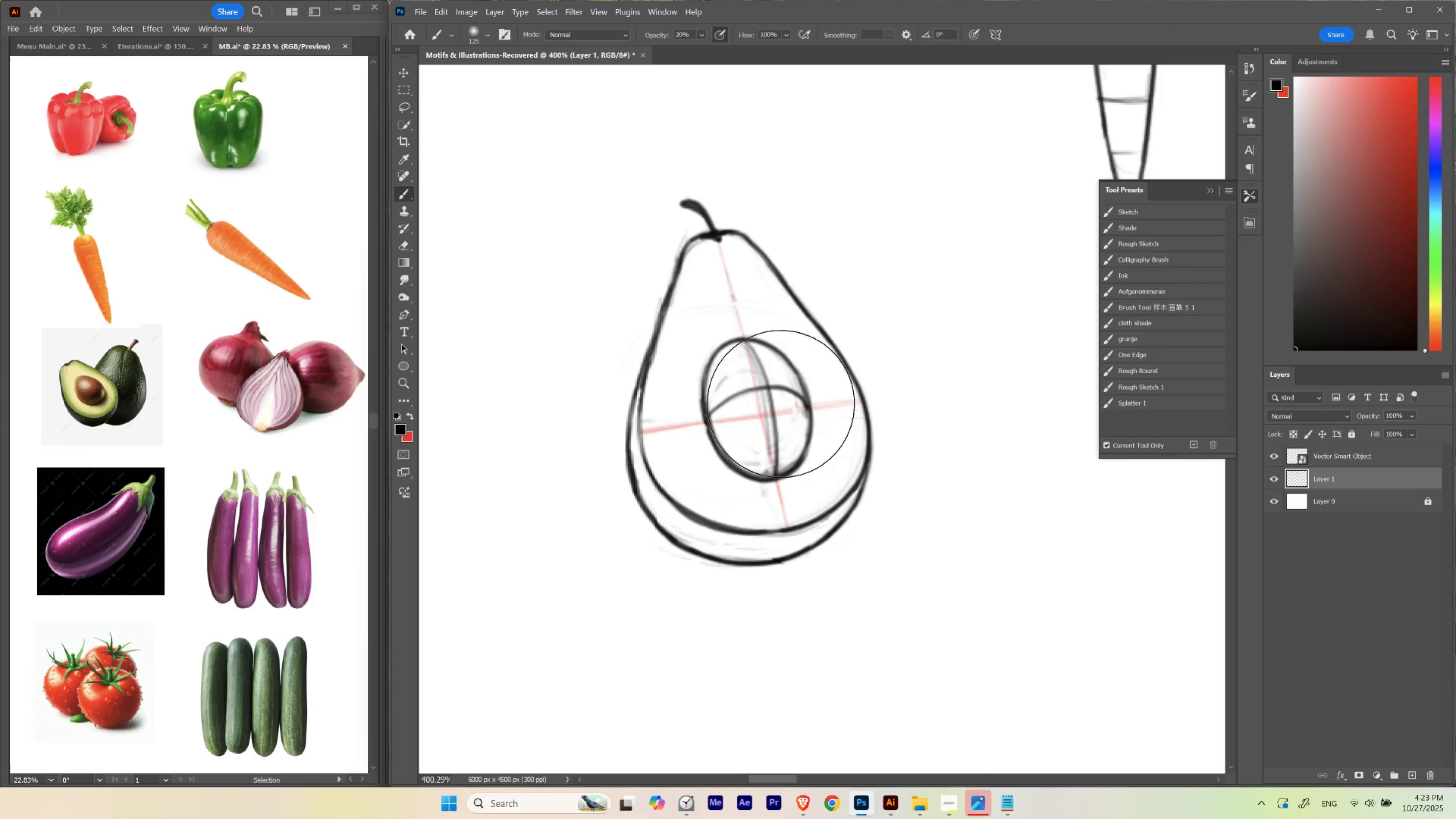 
left_click_drag(start_coordinate=[771, 360], to_coordinate=[785, 380])
 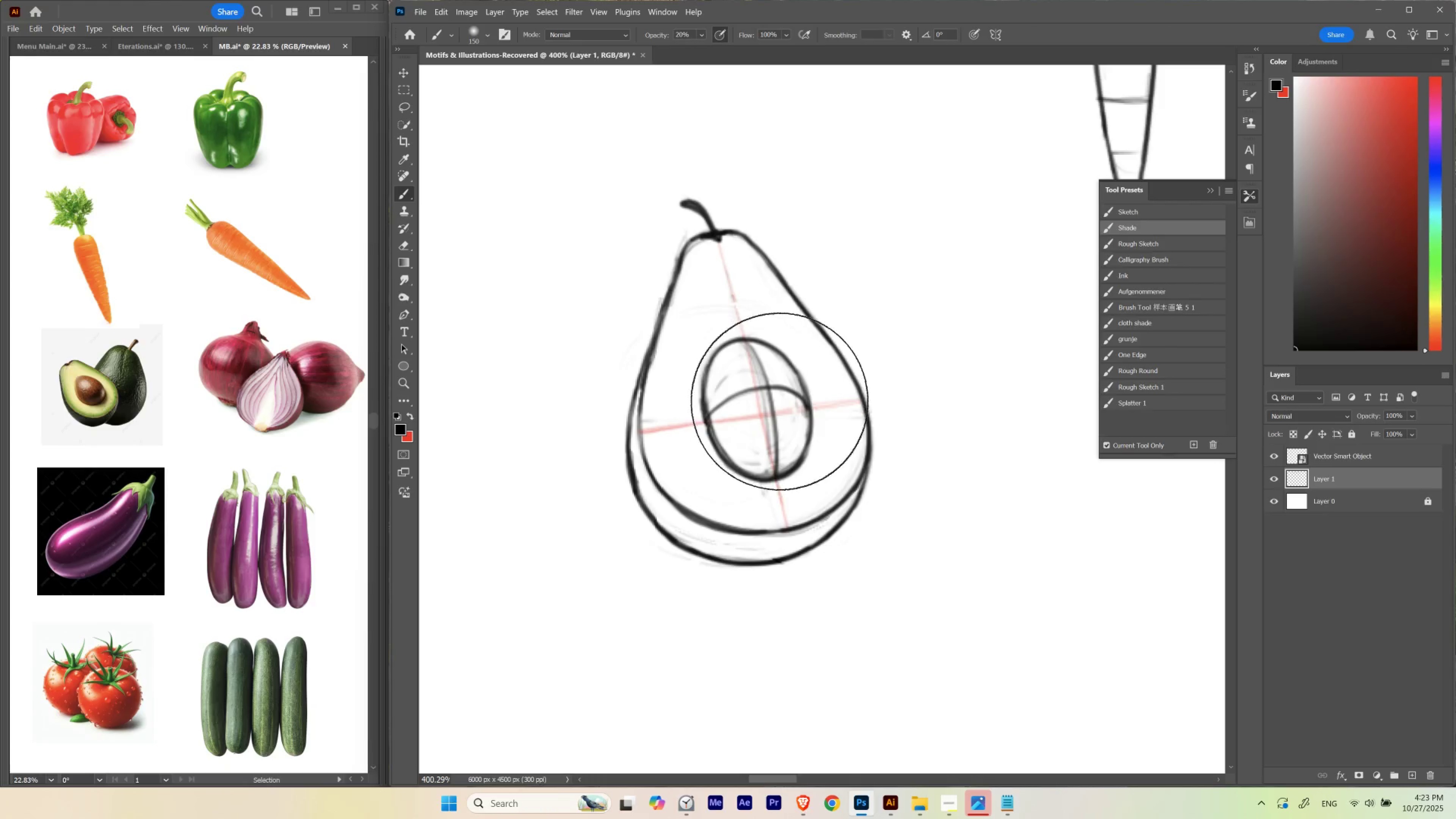 
key(BracketLeft)
 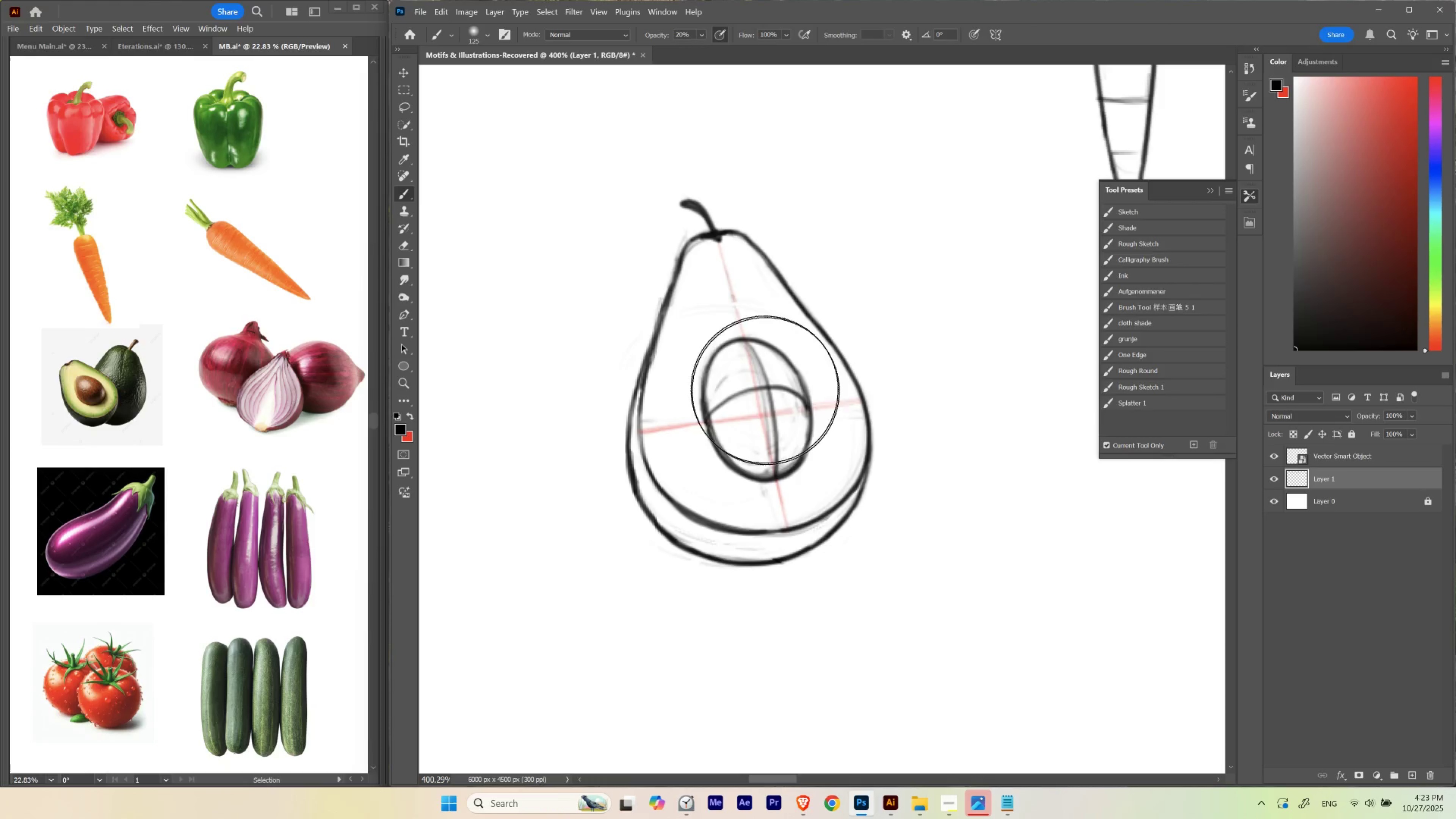 
key(BracketLeft)
 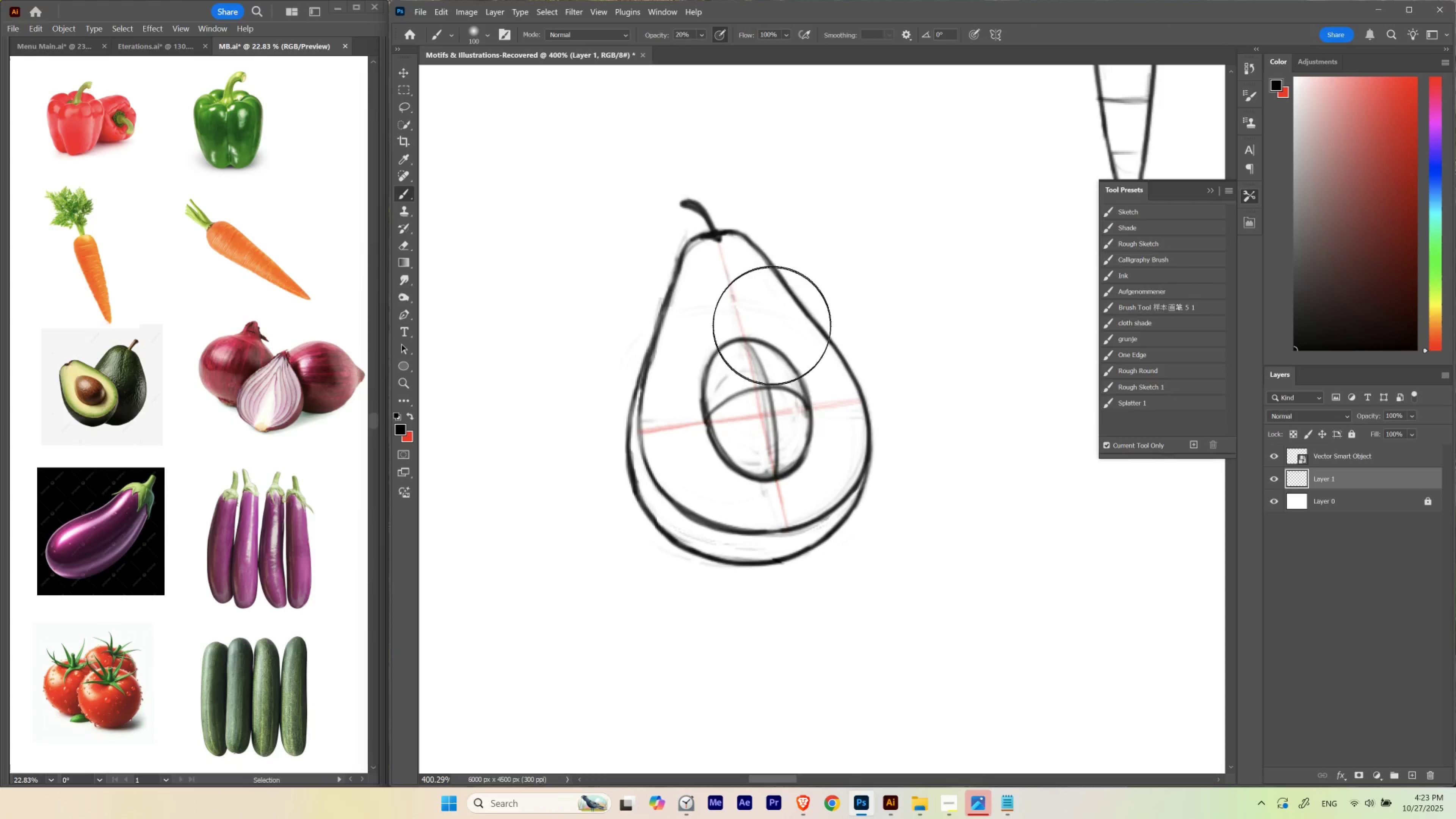 
key(BracketLeft)
 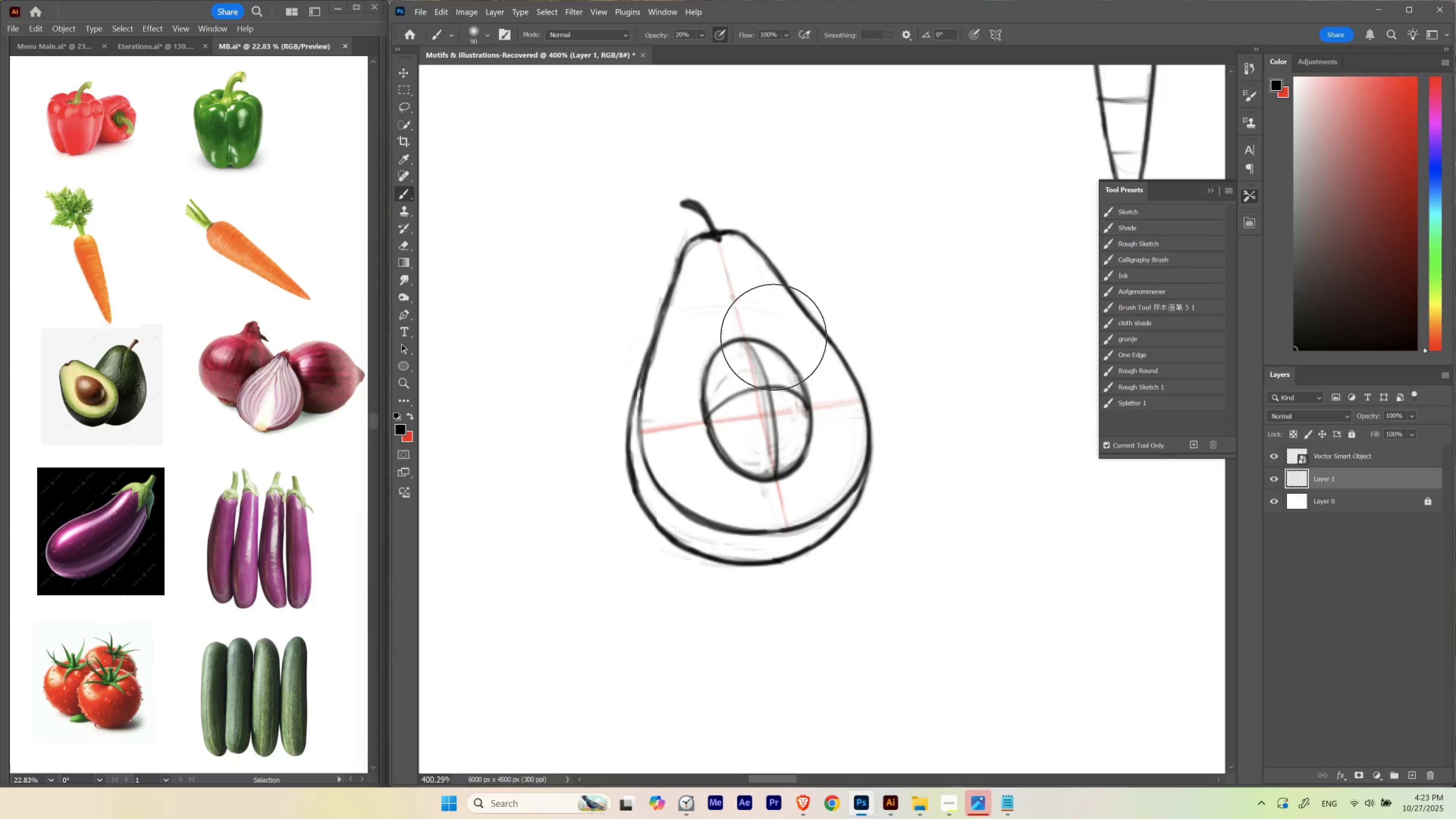 
key(BracketLeft)
 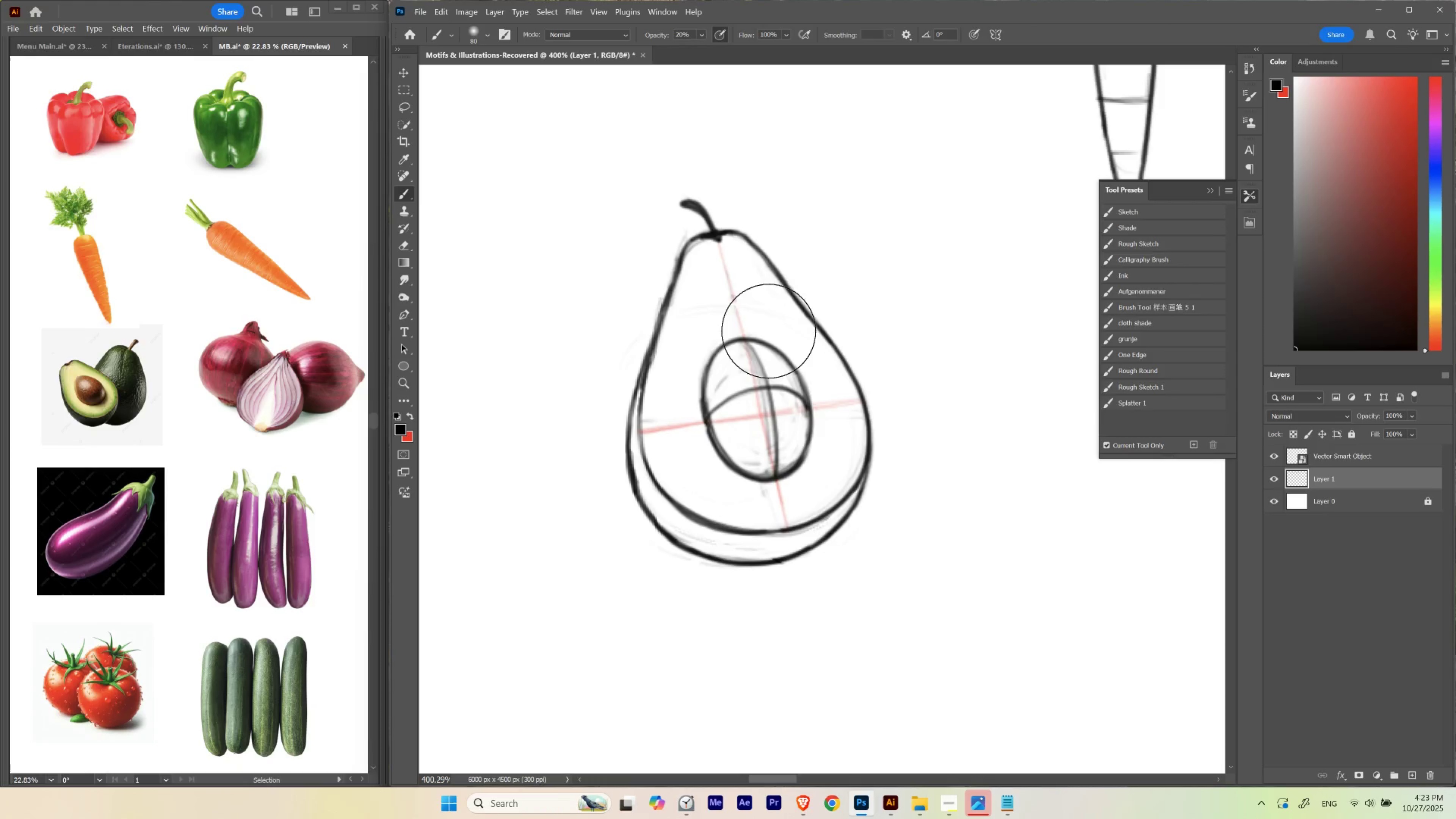 
key(BracketLeft)
 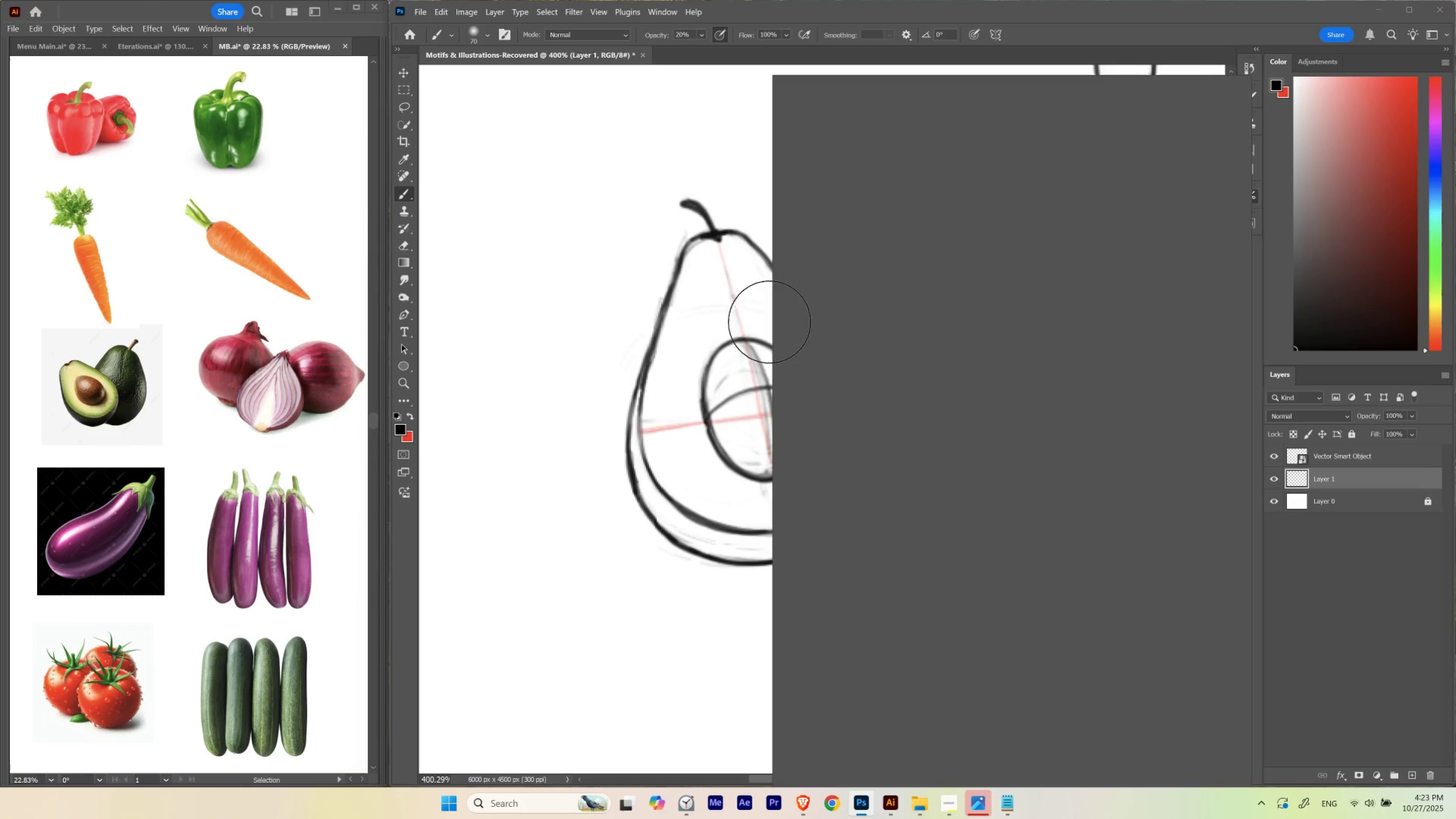 
right_click([769, 322])
 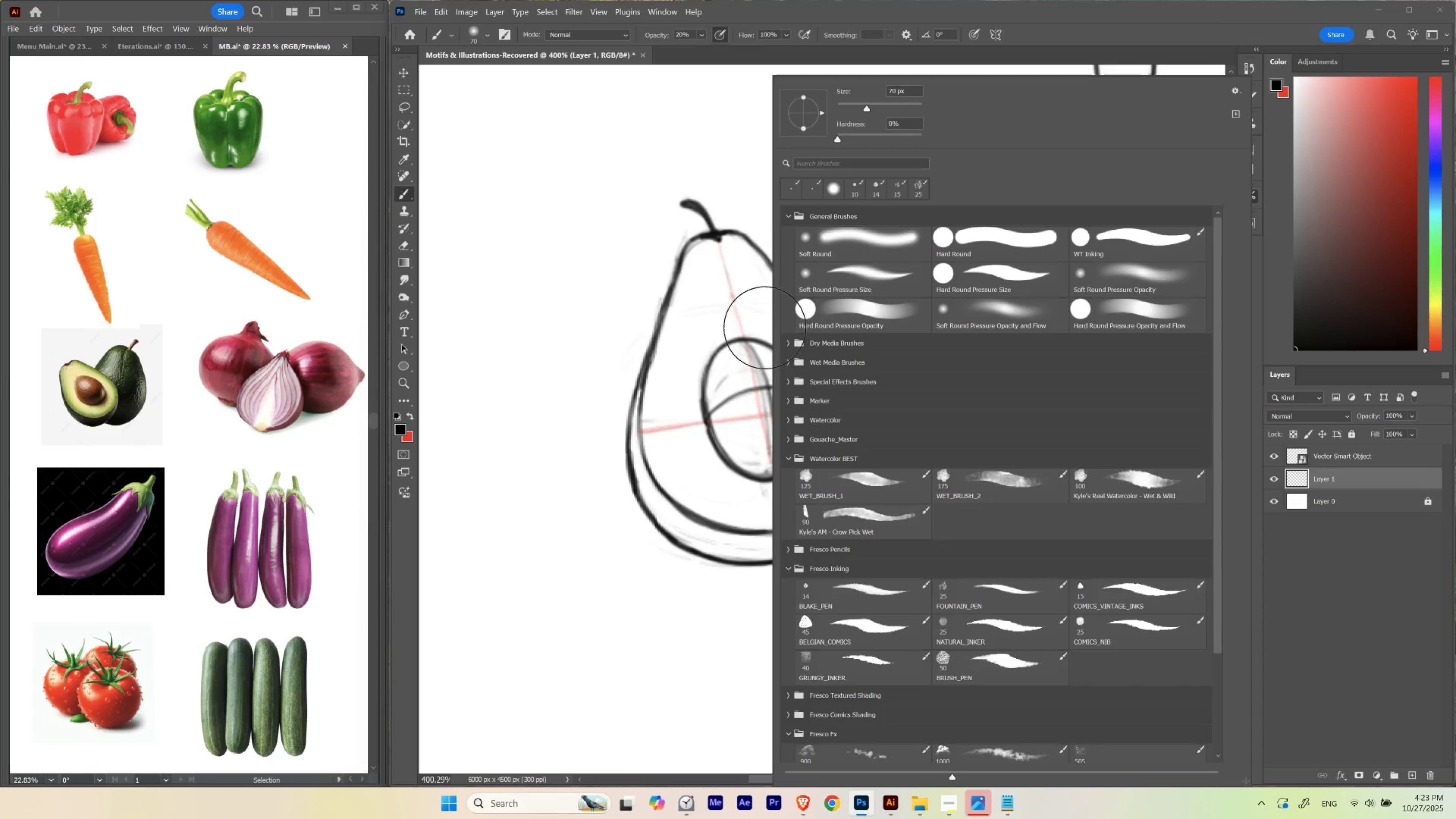 
key(BracketLeft)
 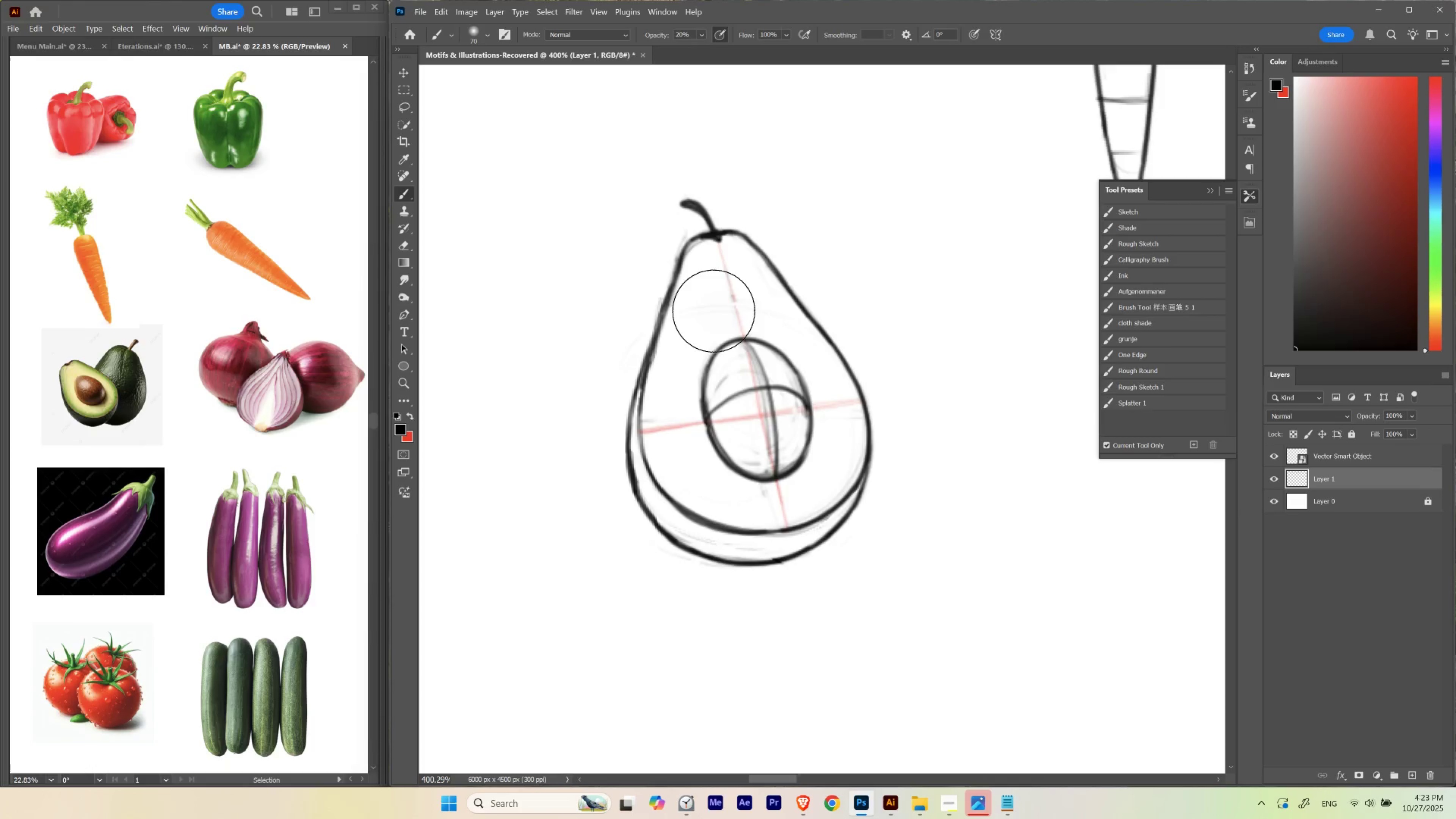 
key(BracketLeft)
 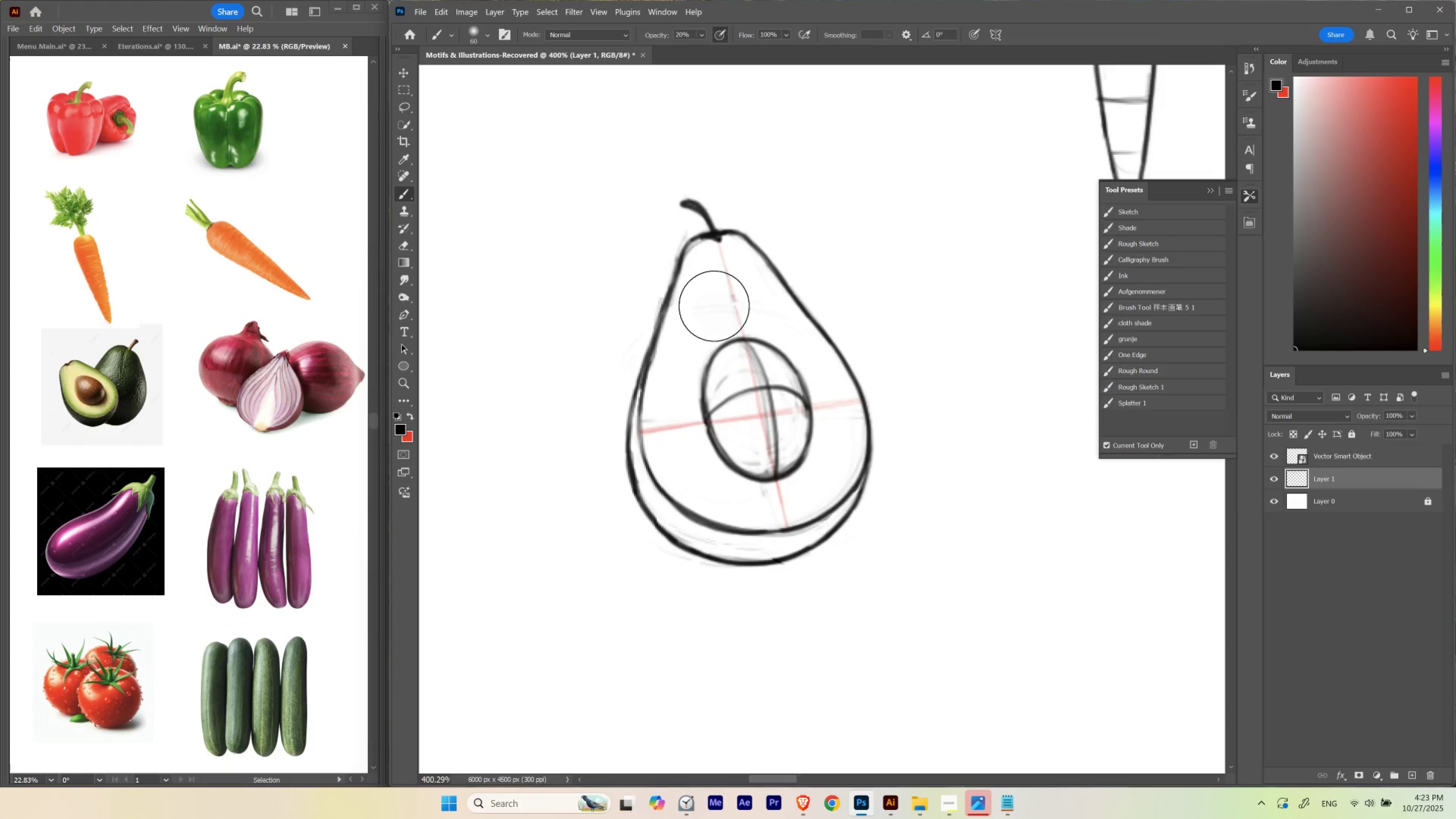 
key(BracketLeft)
 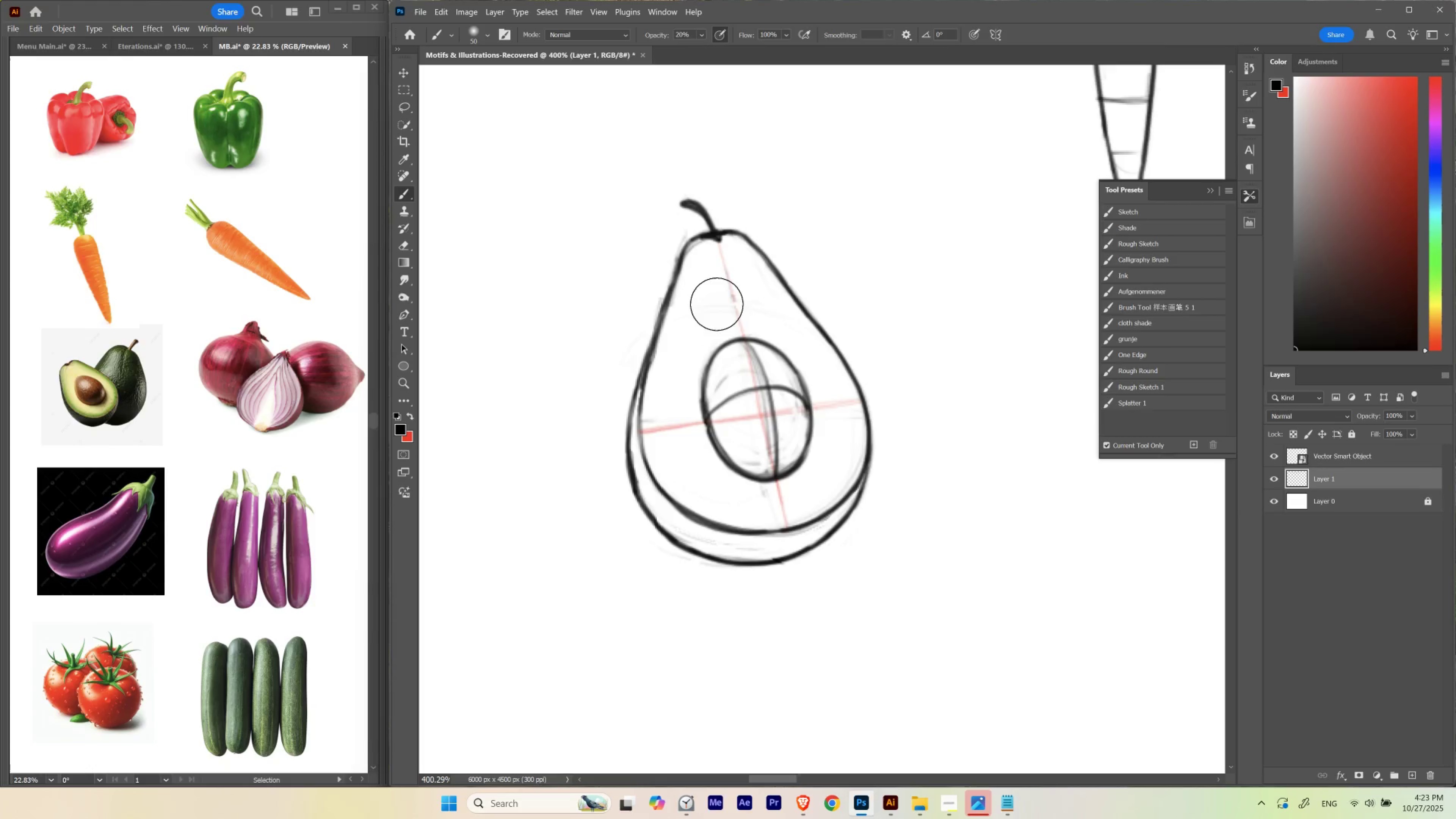 
key(BracketLeft)
 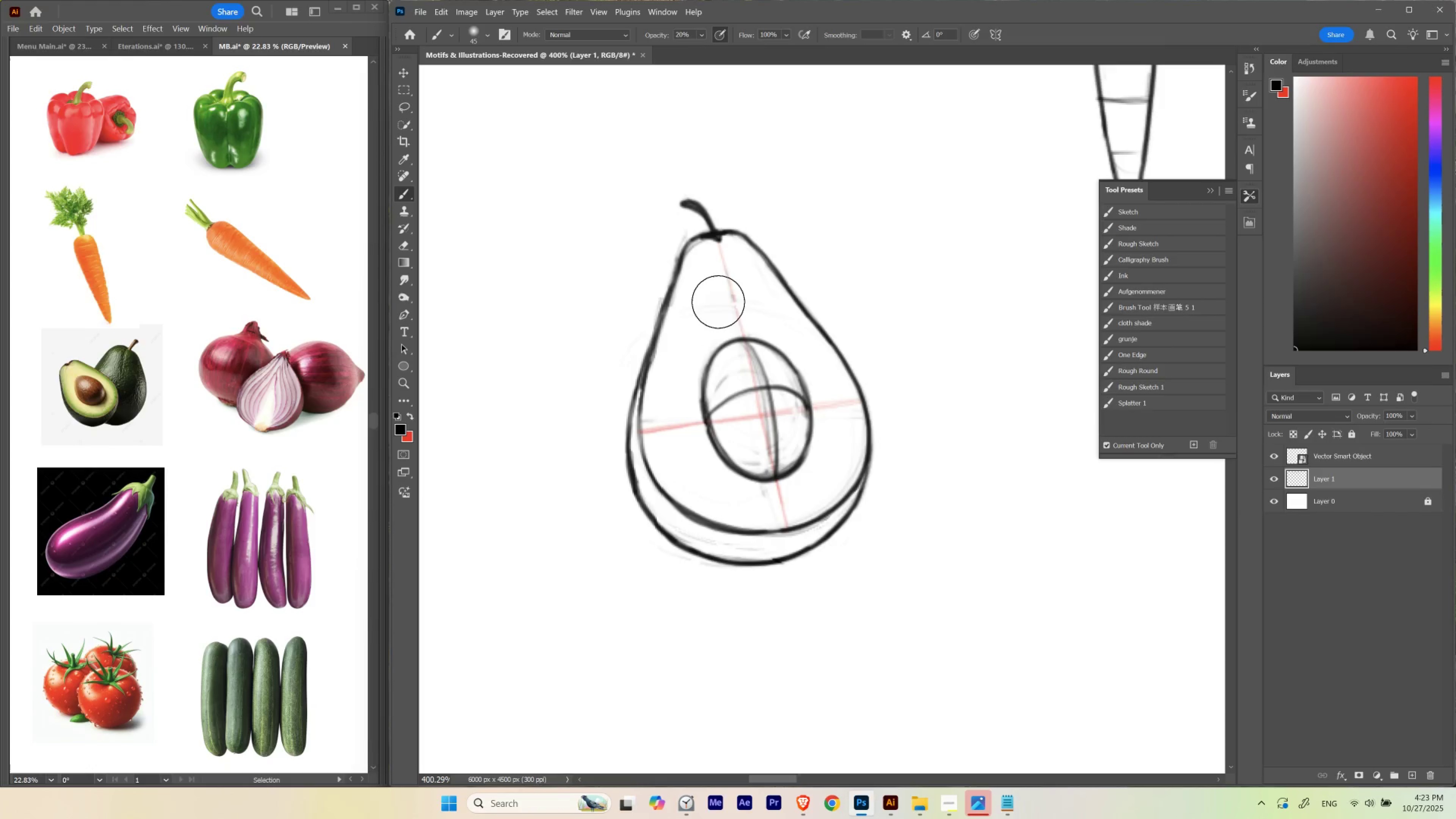 
key(BracketLeft)
 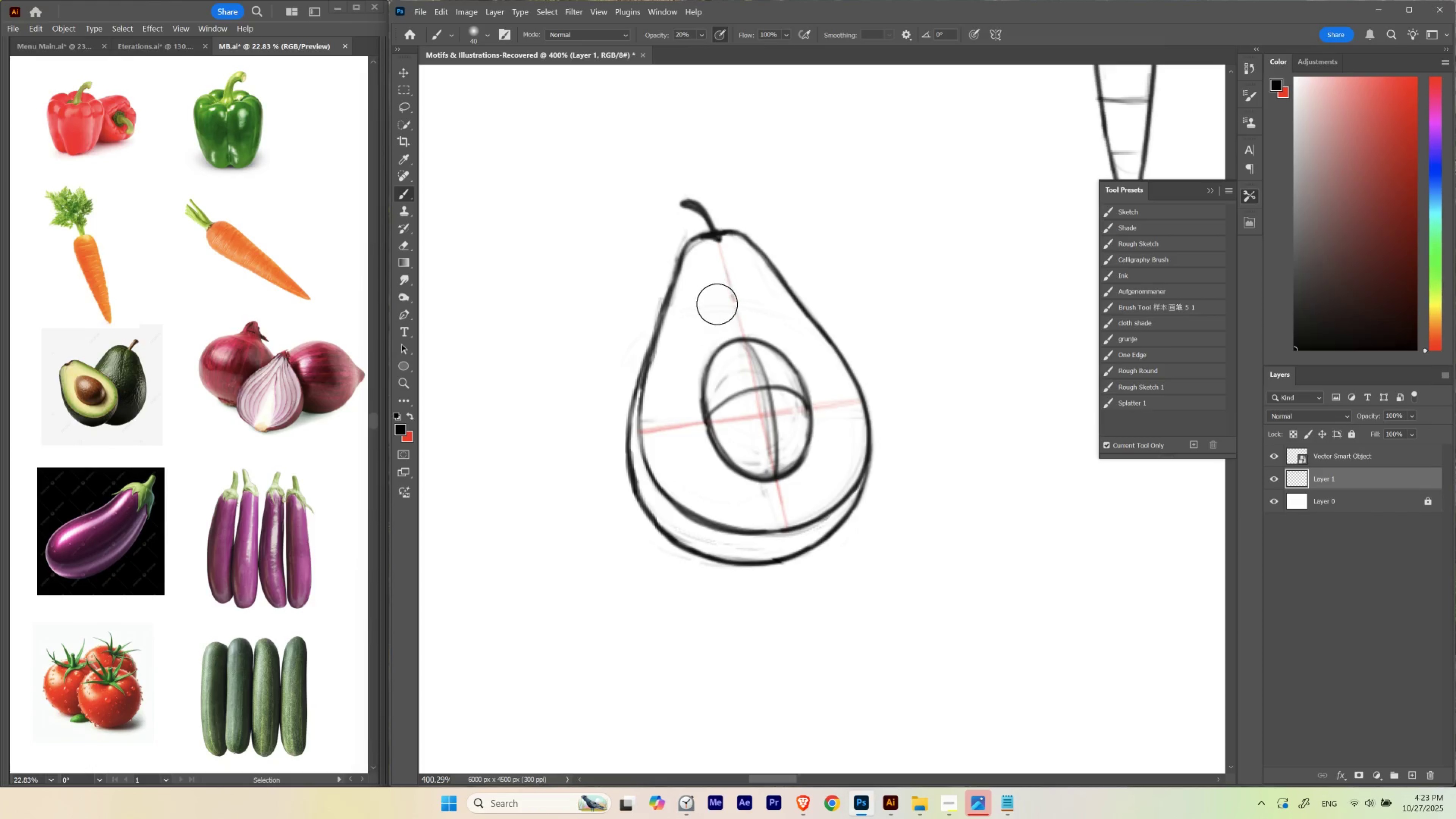 
key(BracketLeft)
 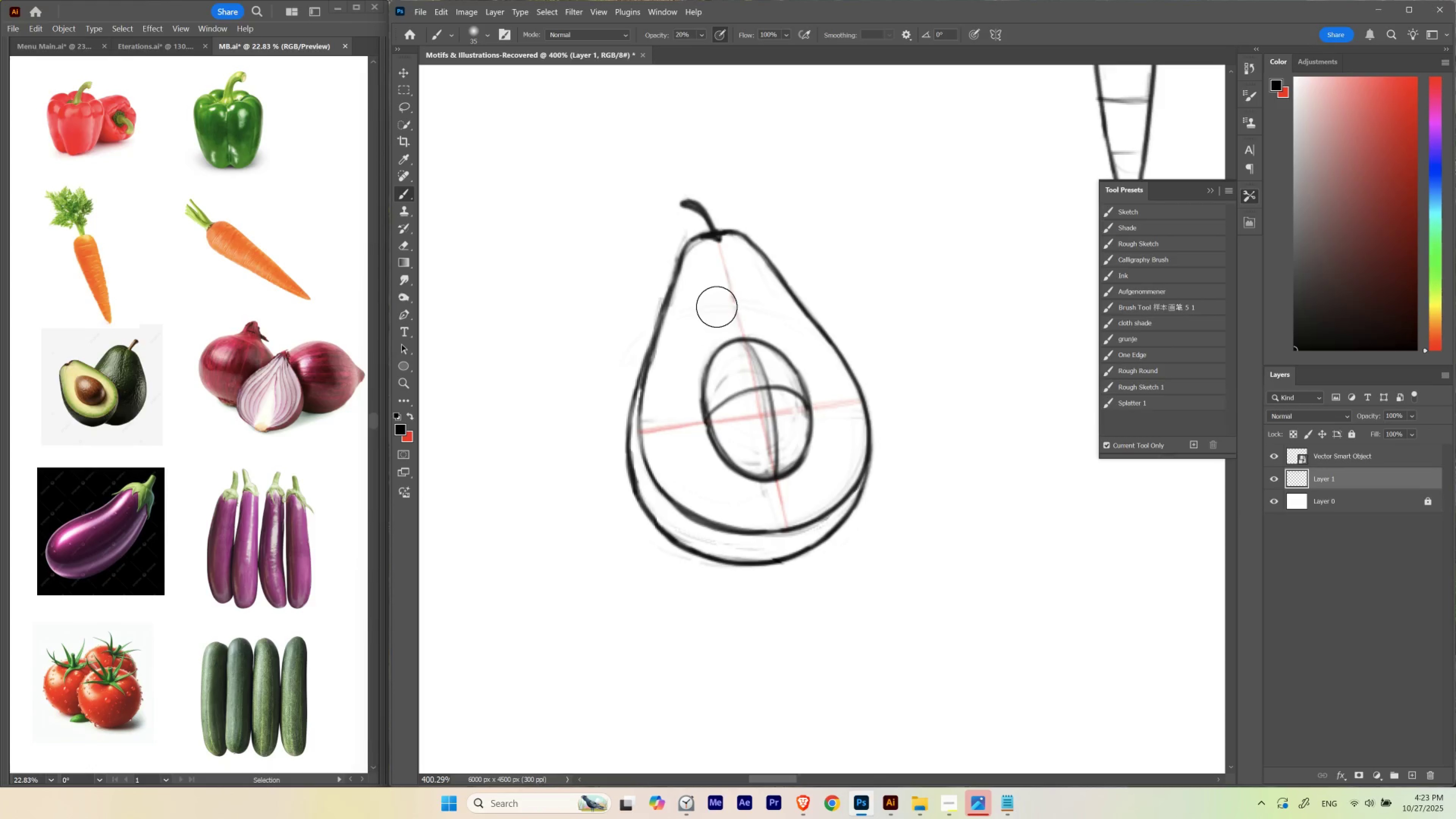 
key(BracketLeft)
 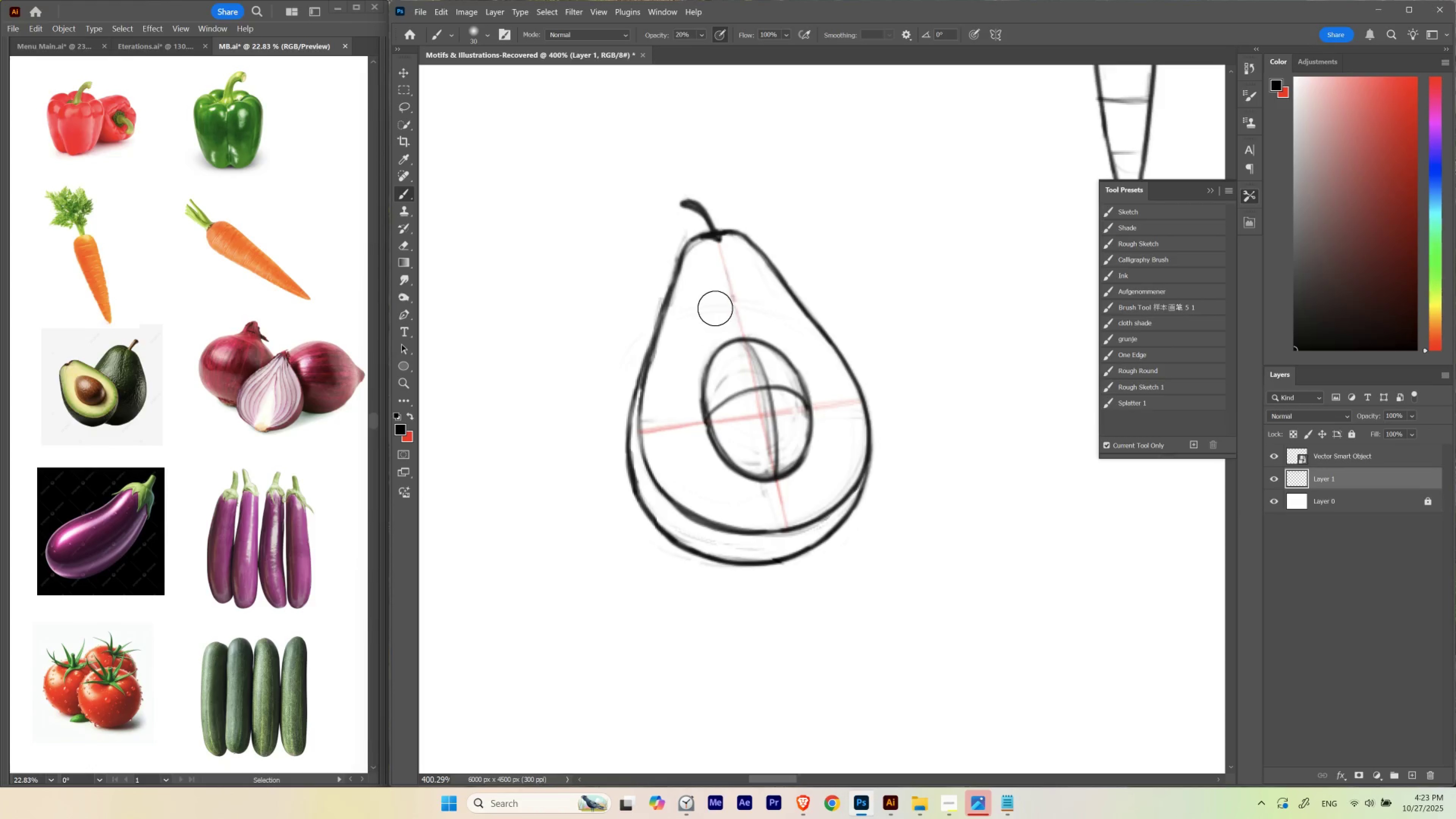 
key(BracketLeft)
 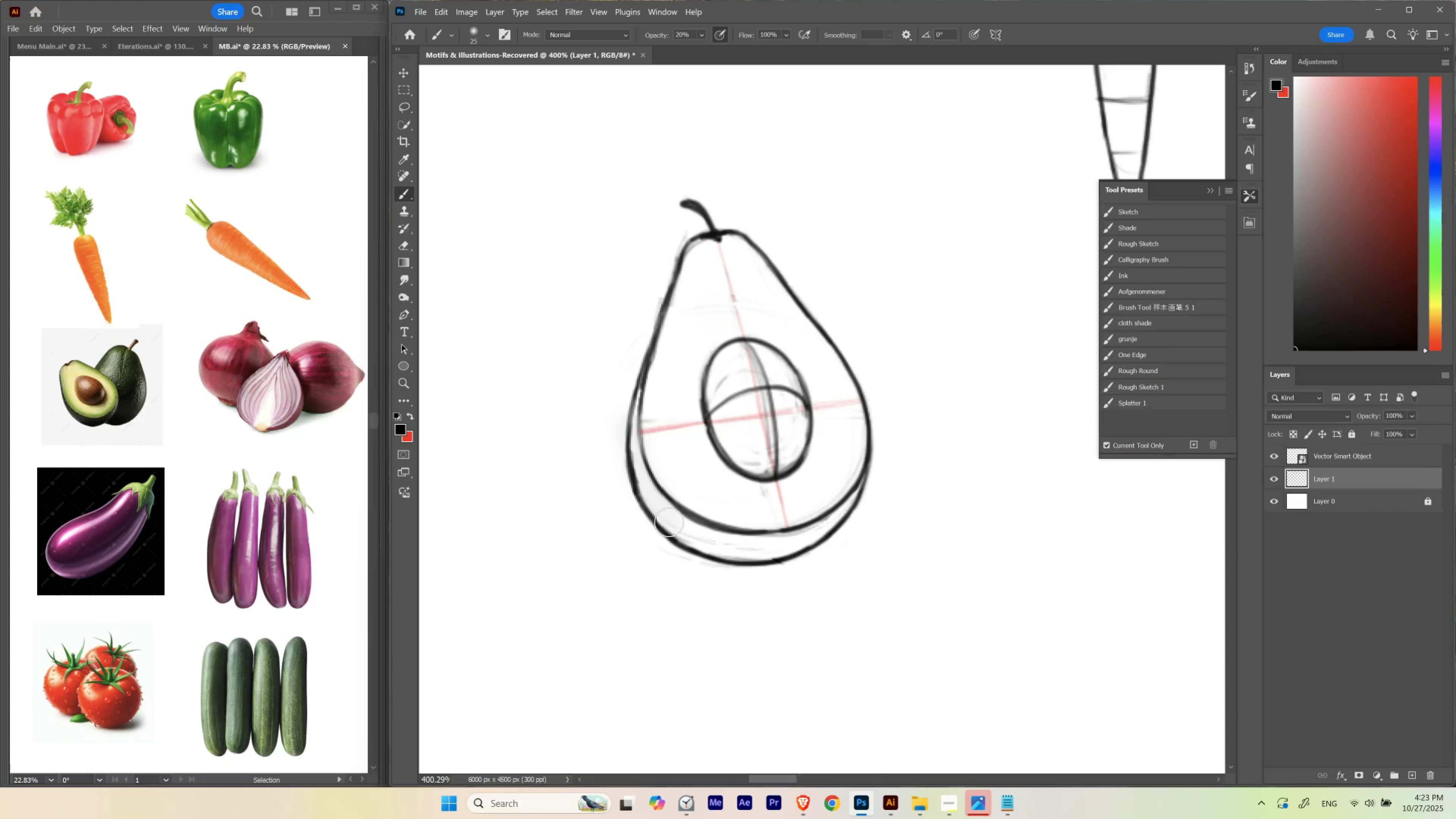 
key(Control+Z)
 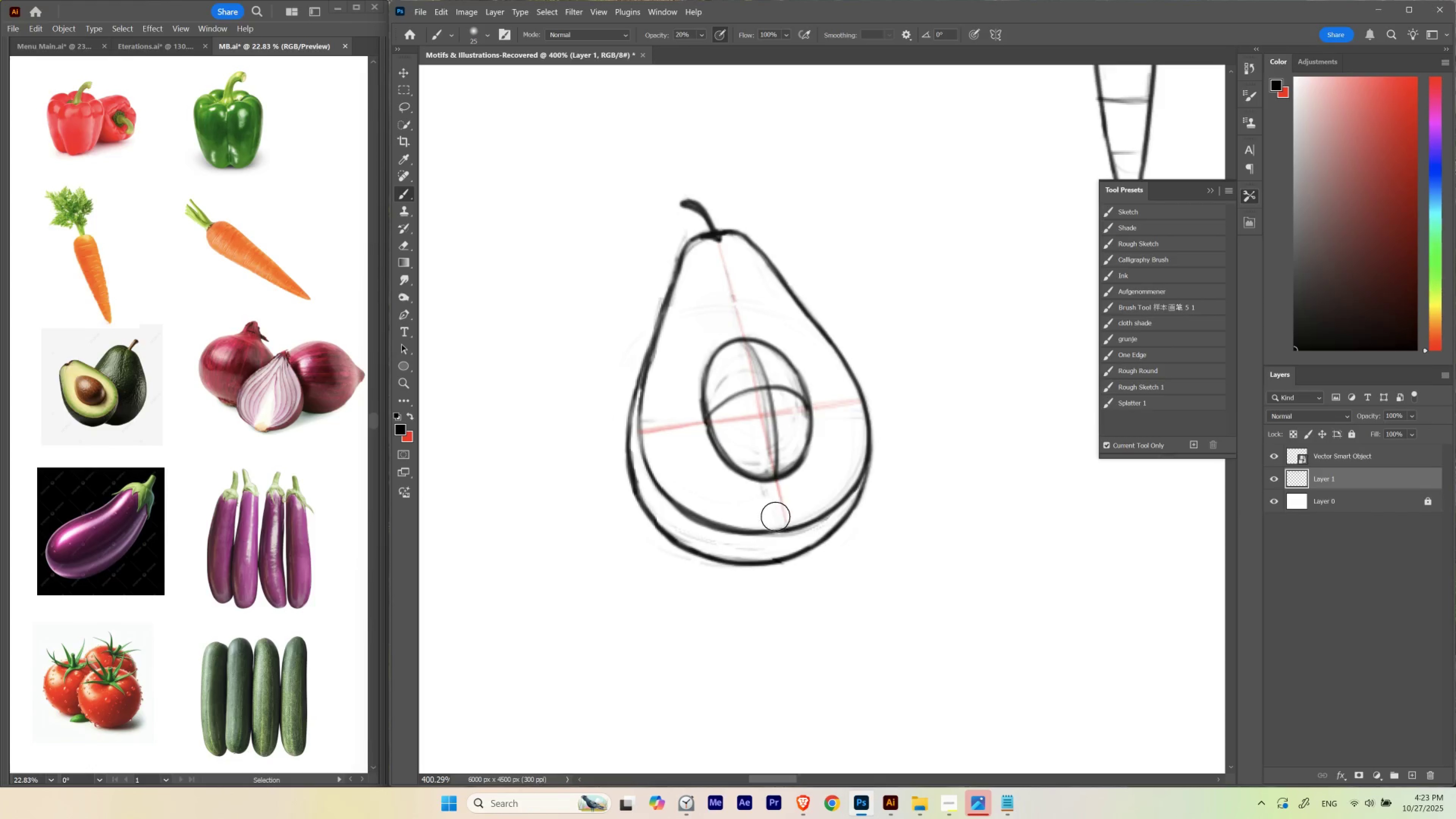 
key(BracketLeft)
 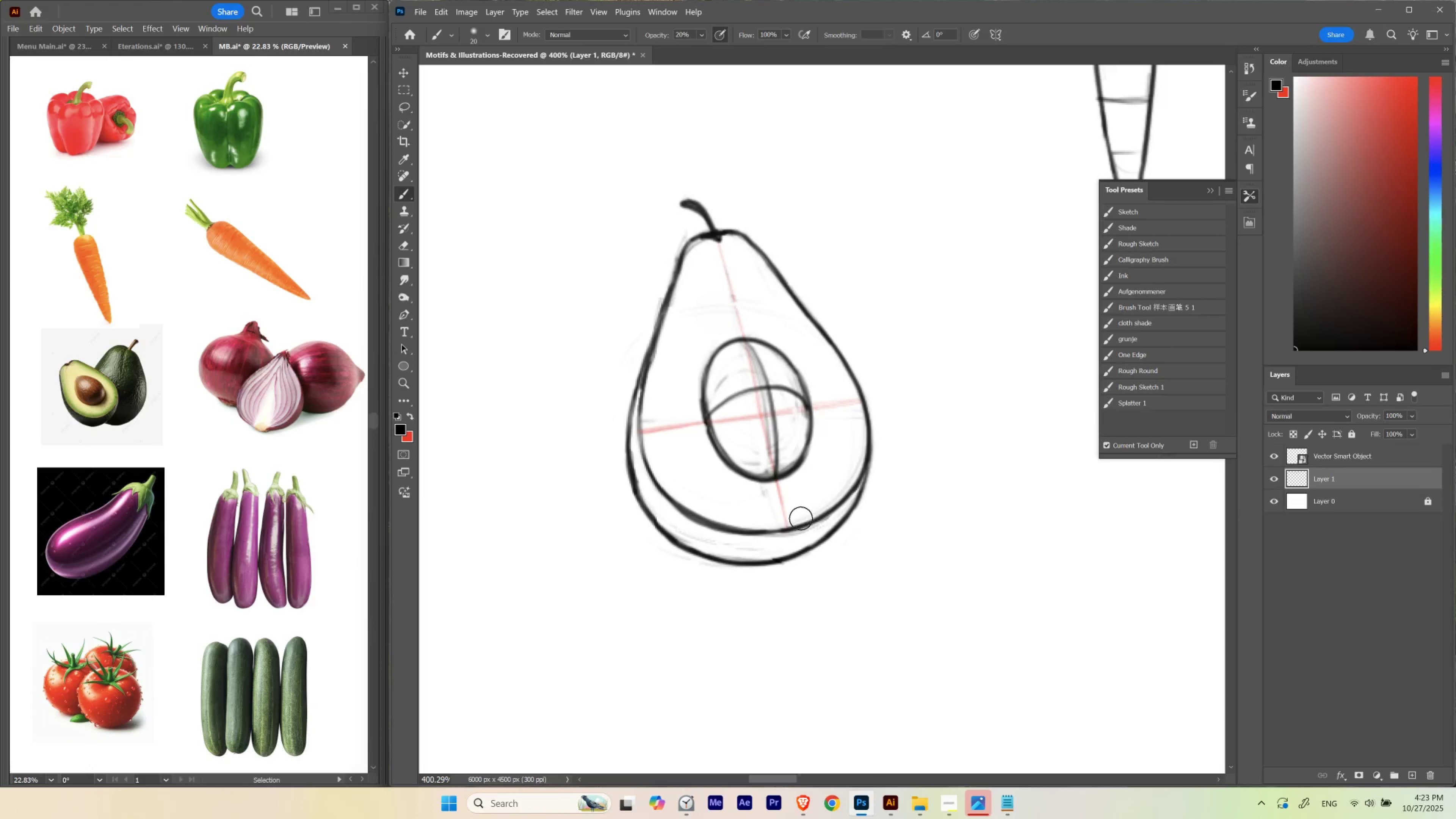 
key(BracketLeft)
 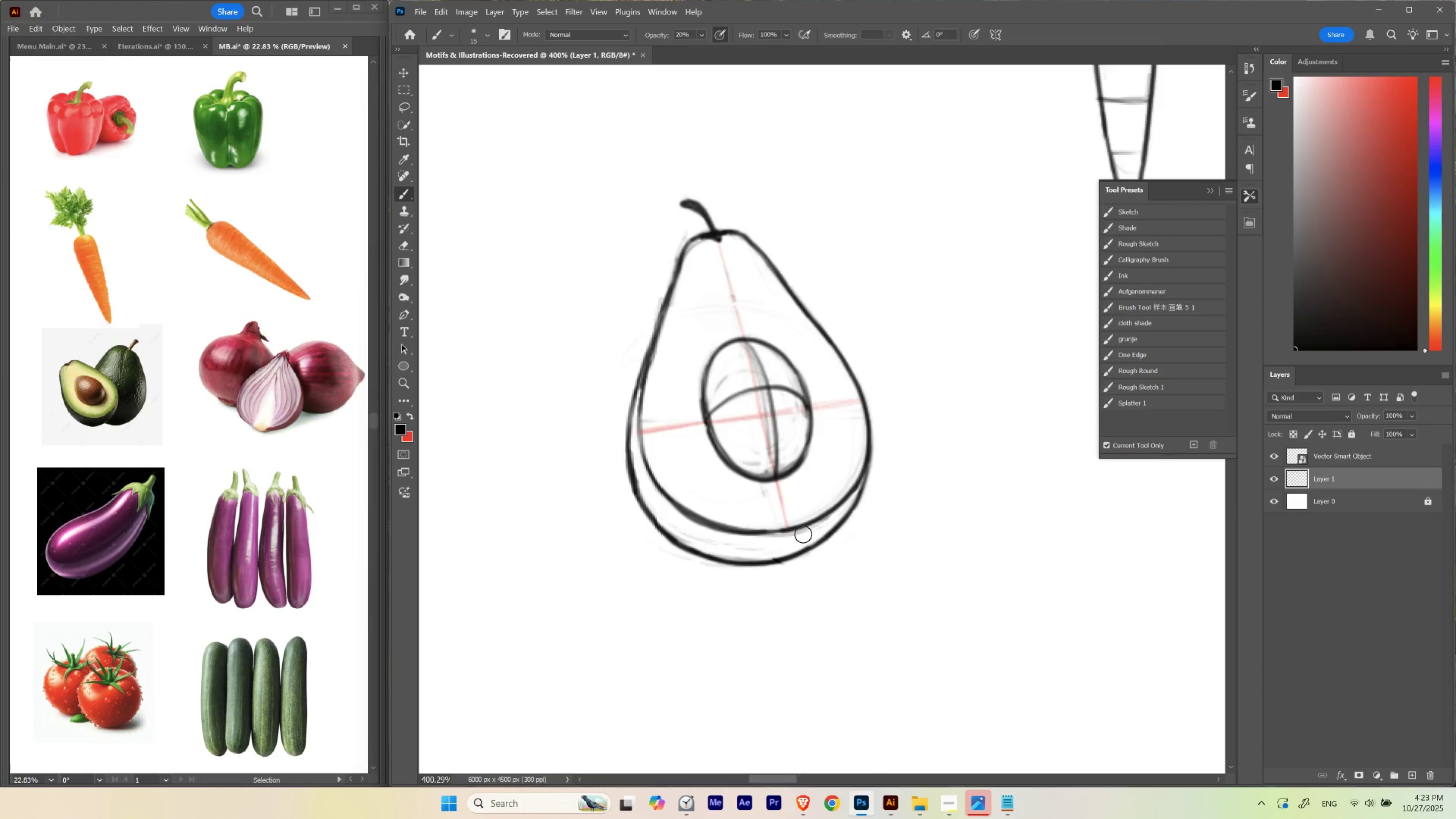 
key(BracketLeft)
 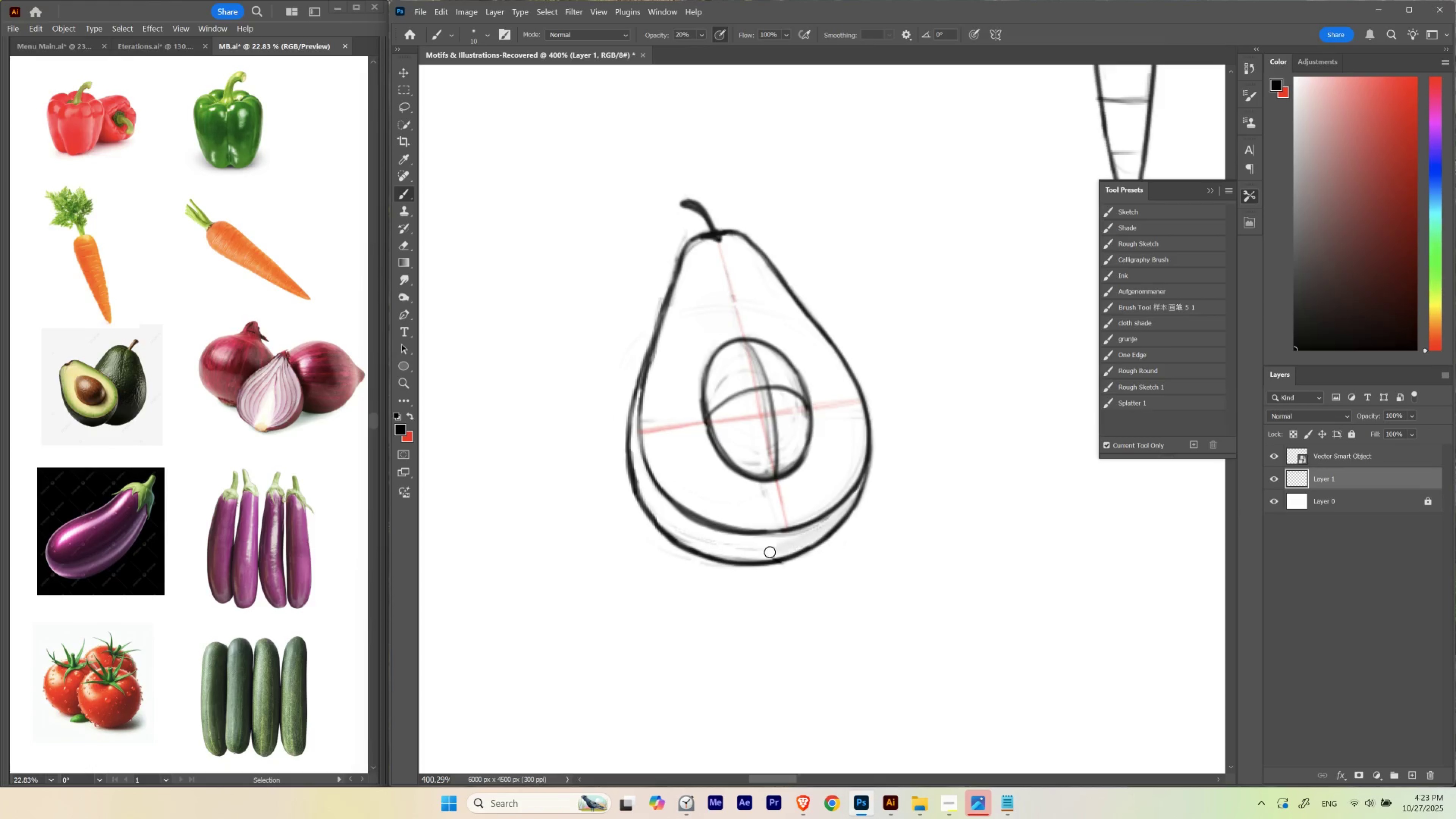 
hold_key(key=Space, duration=0.54)
 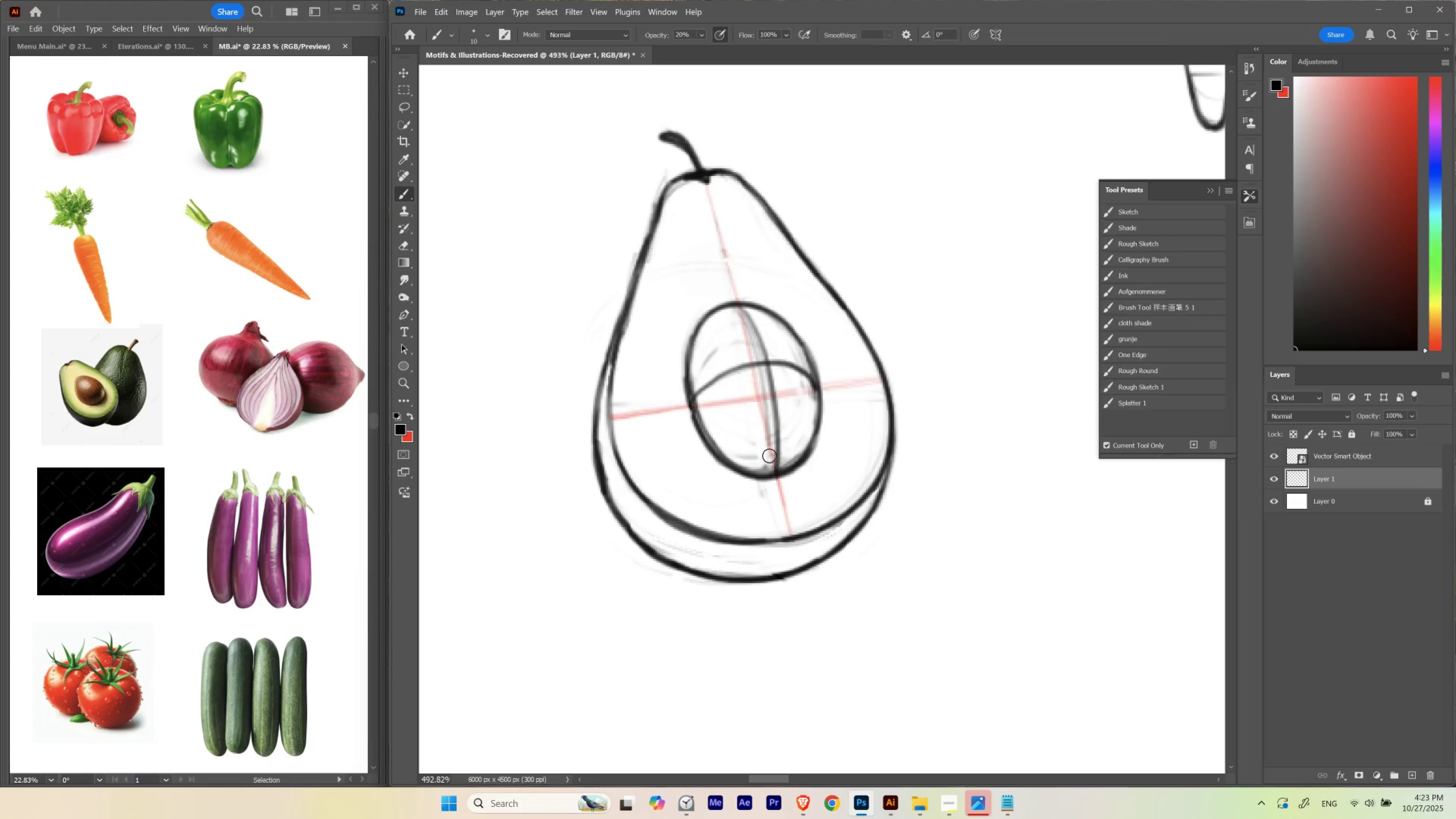 
left_click_drag(start_coordinate=[771, 493], to_coordinate=[782, 511])
 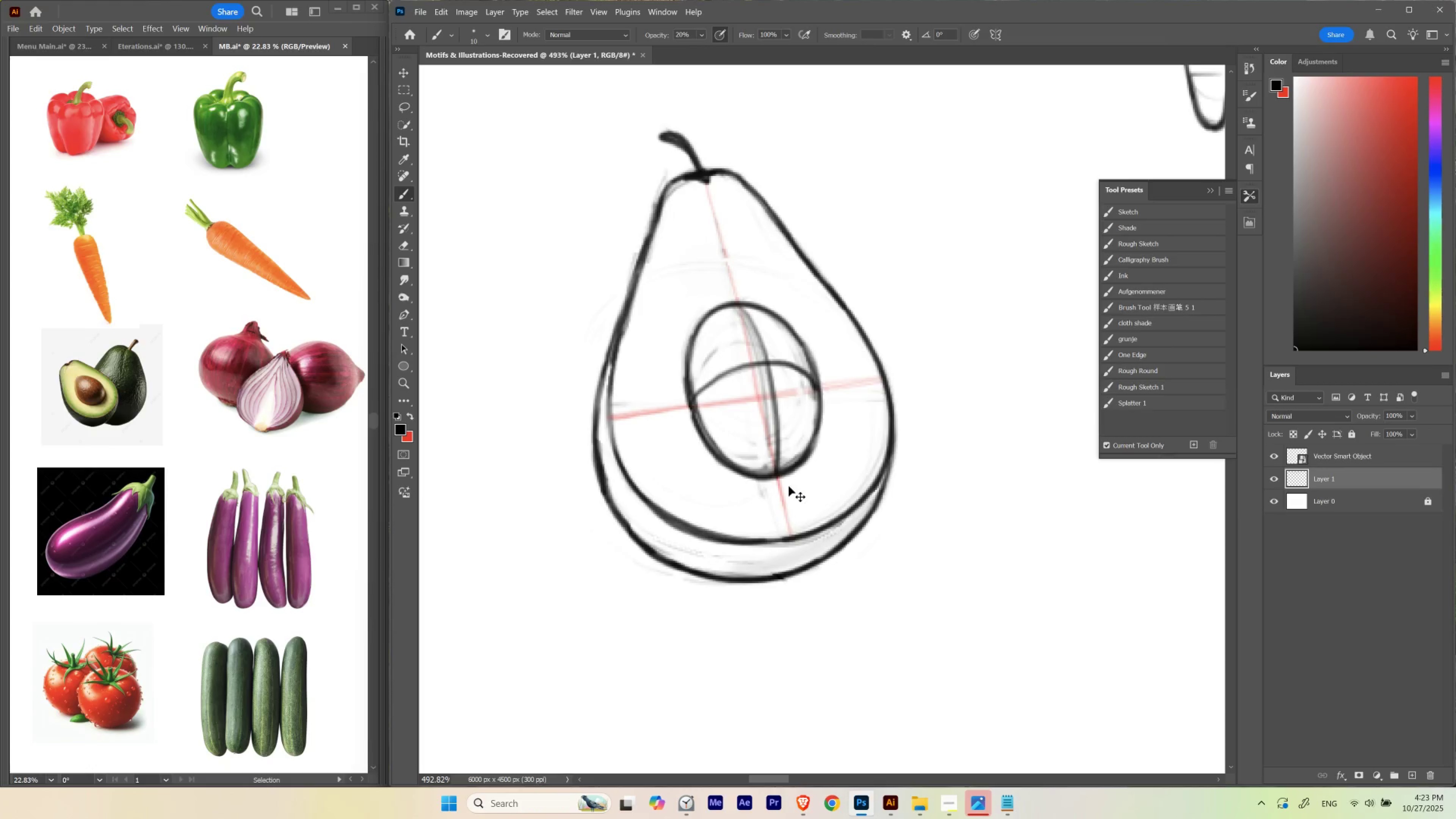 
key(Control+Z)
 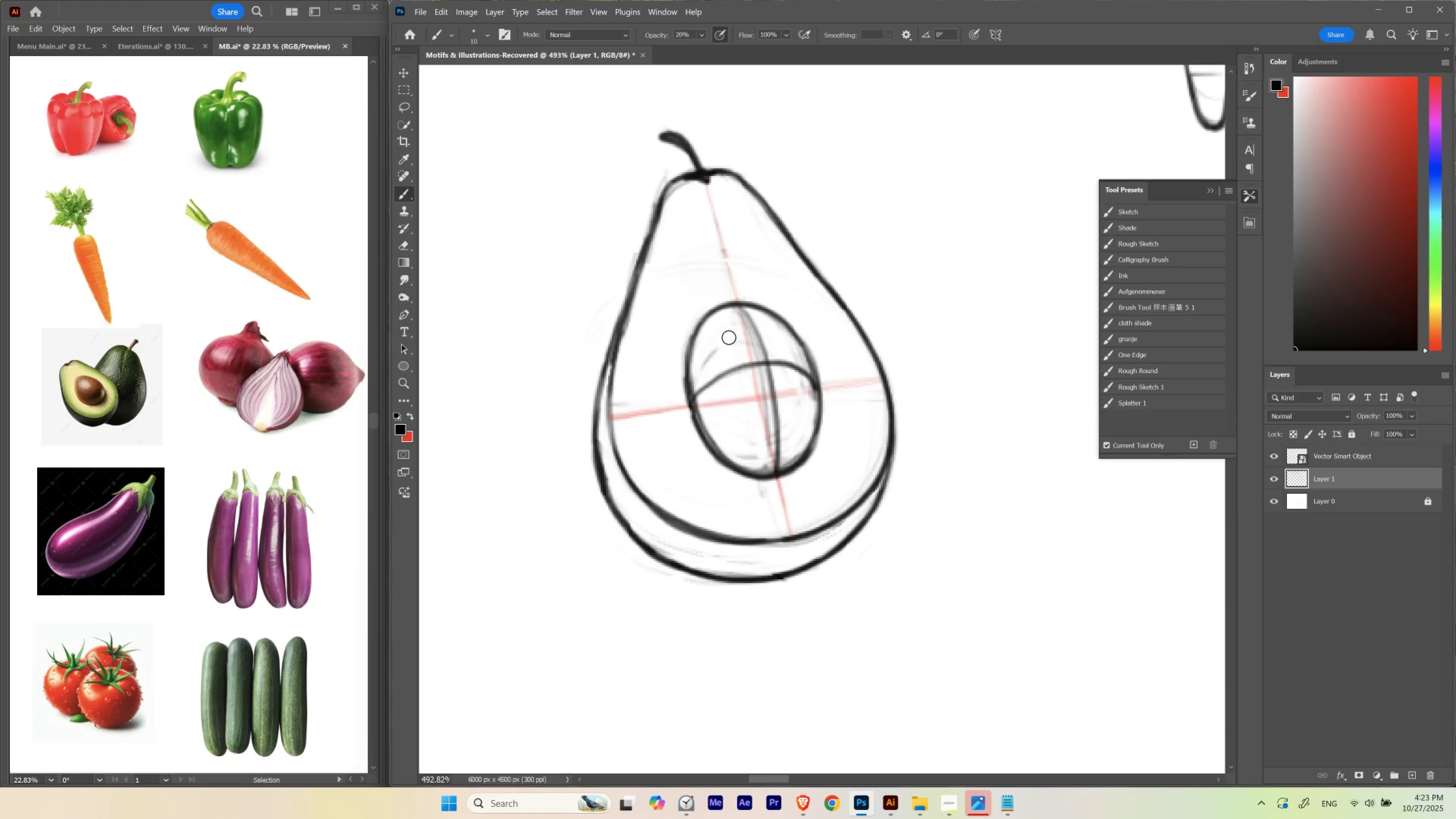 
key(5)
 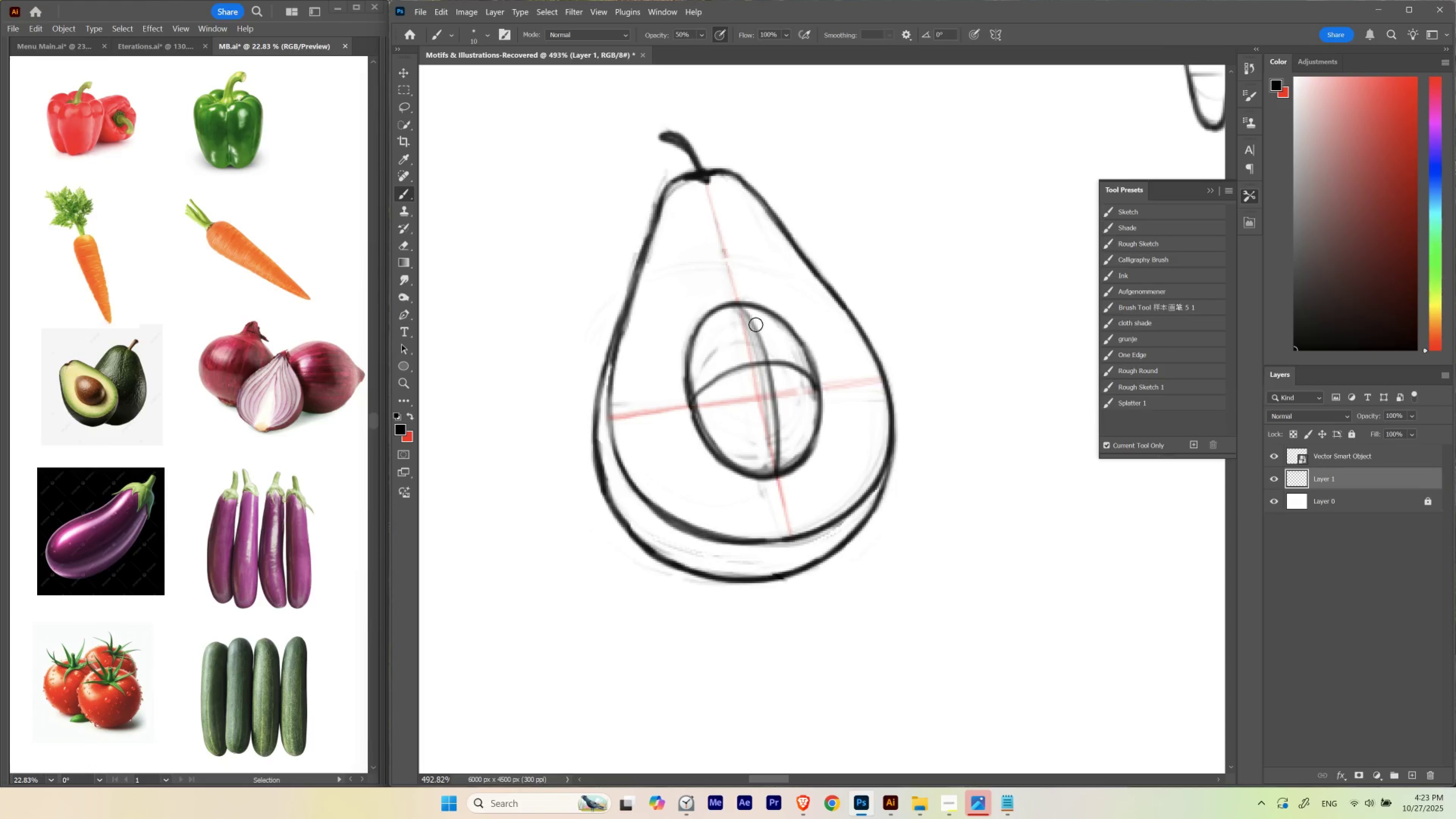 
hold_key(key=Space, duration=0.6)
 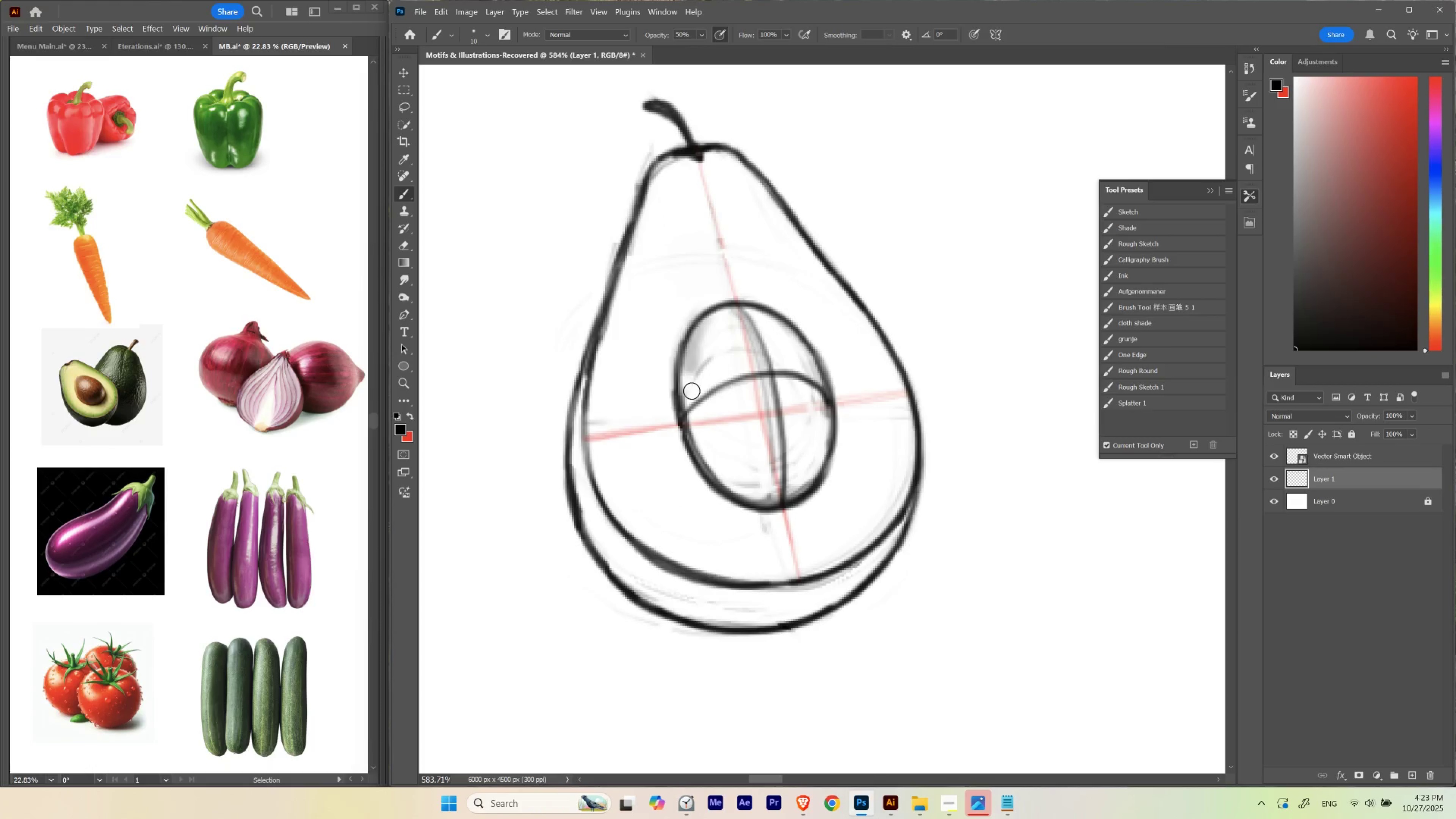 
hold_key(key=ControlLeft, duration=0.55)
left_click_drag(start_coordinate=[744, 305], to_coordinate=[752, 318])
 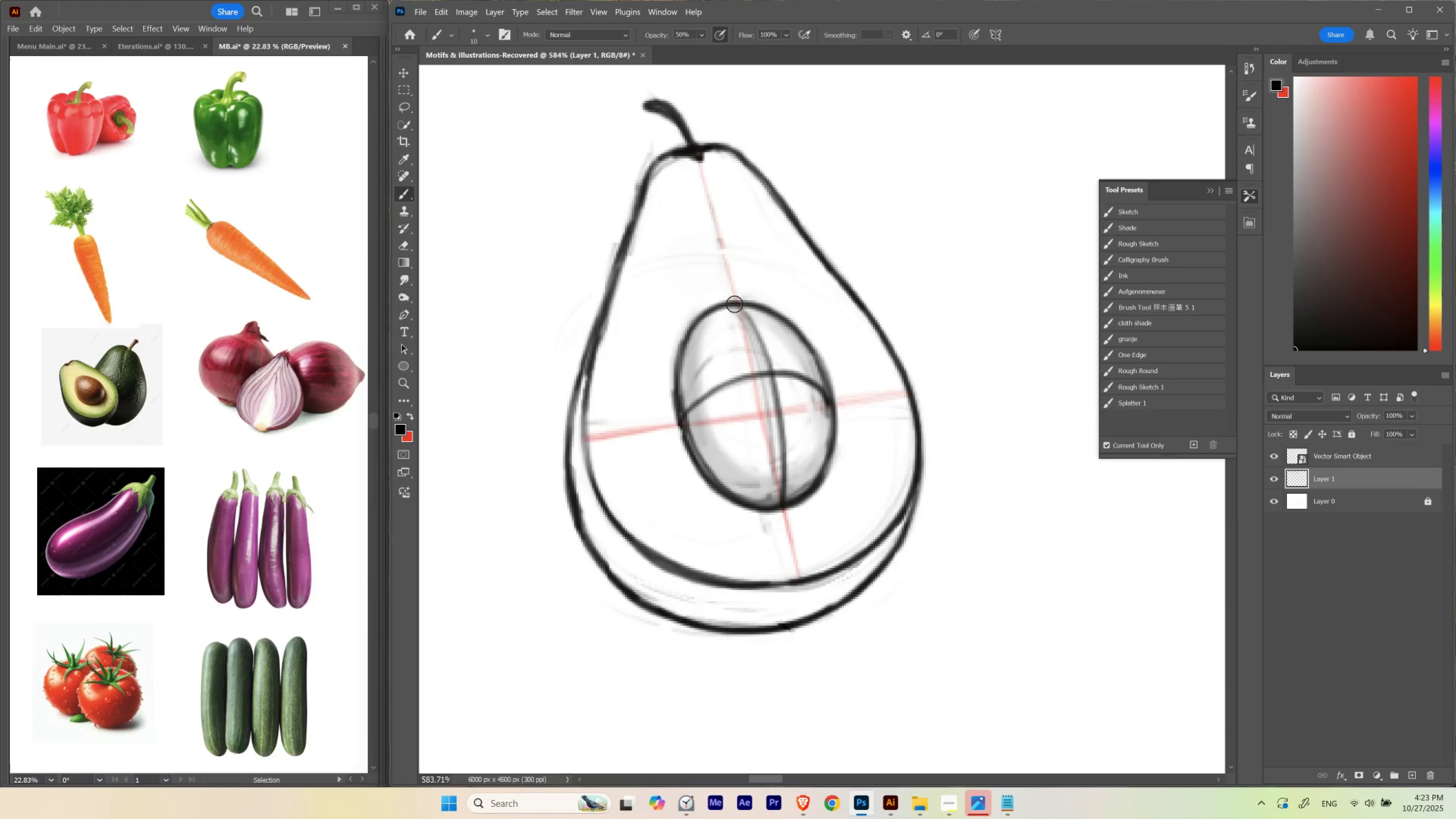 
wait(6.14)
 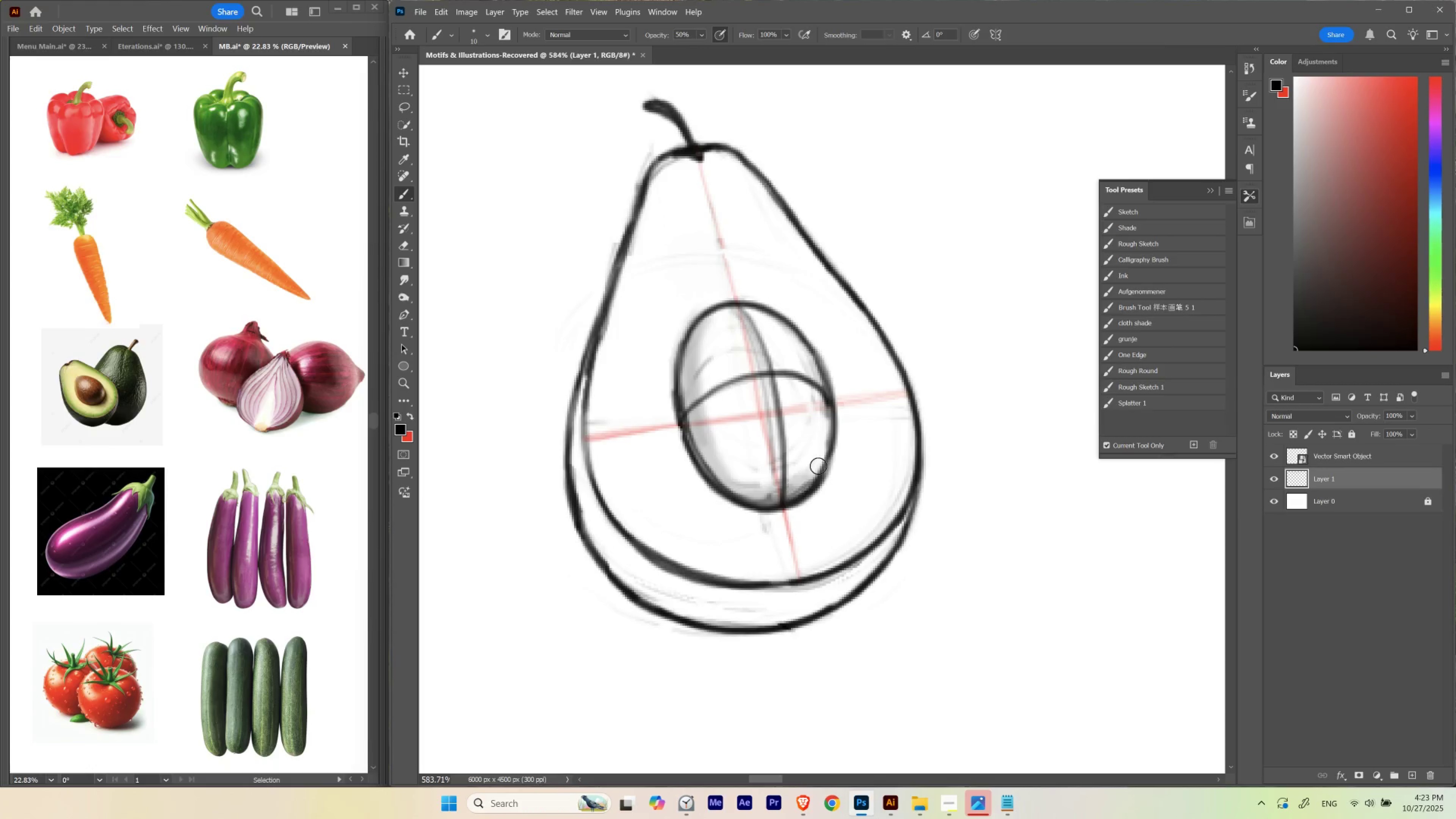 
key(BracketRight)
 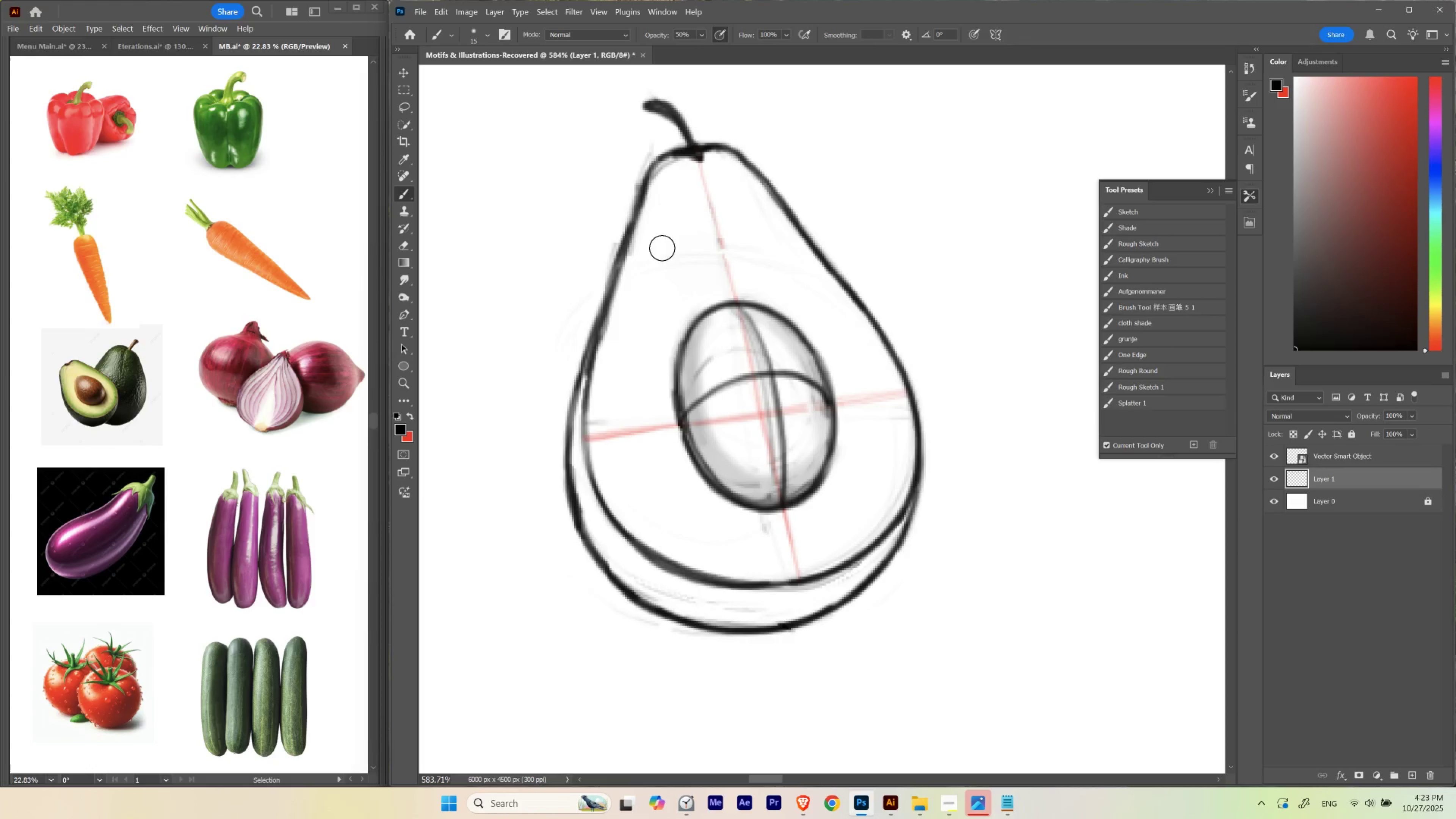 
key(BracketRight)
 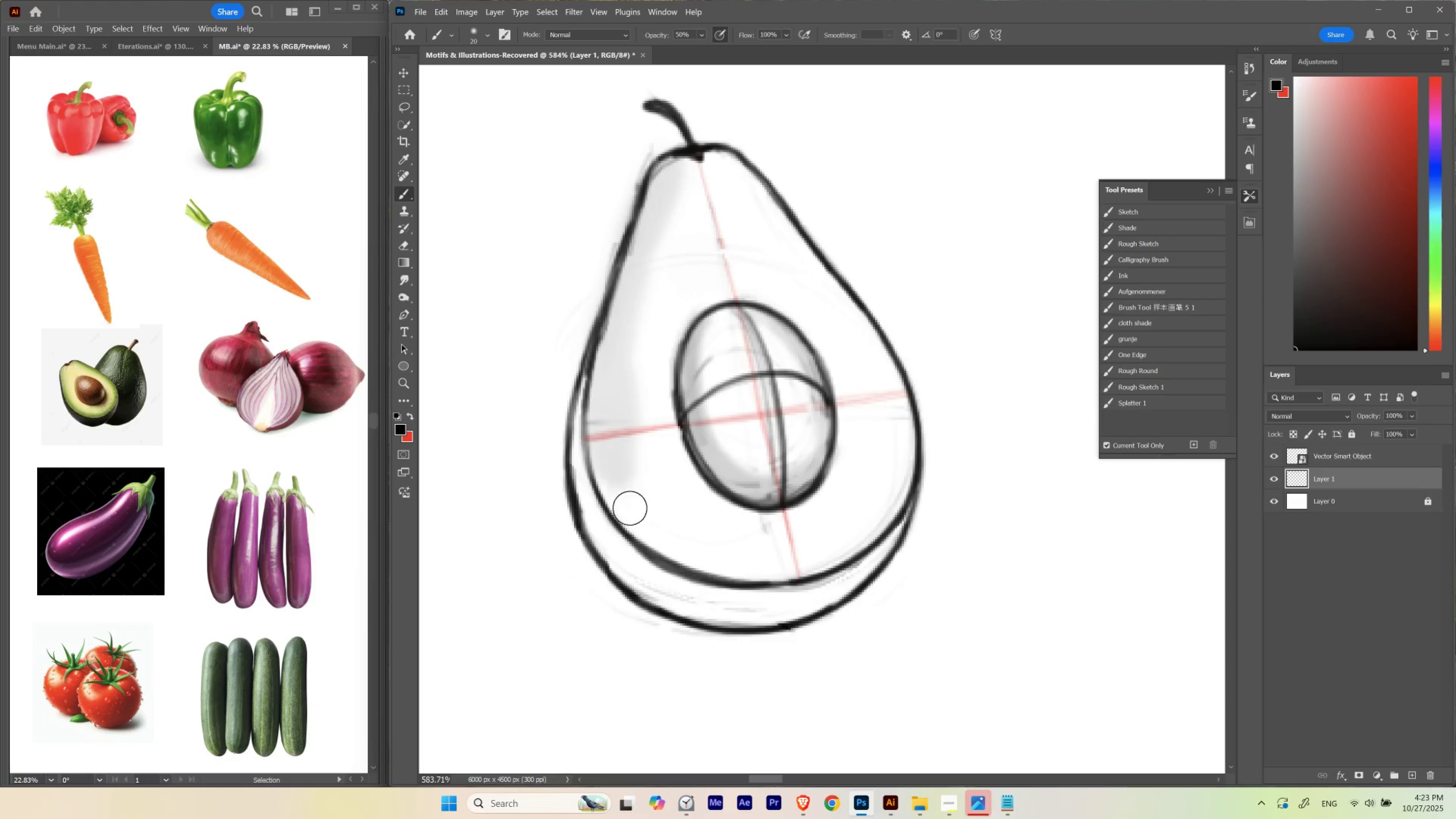 
wait(9.5)
 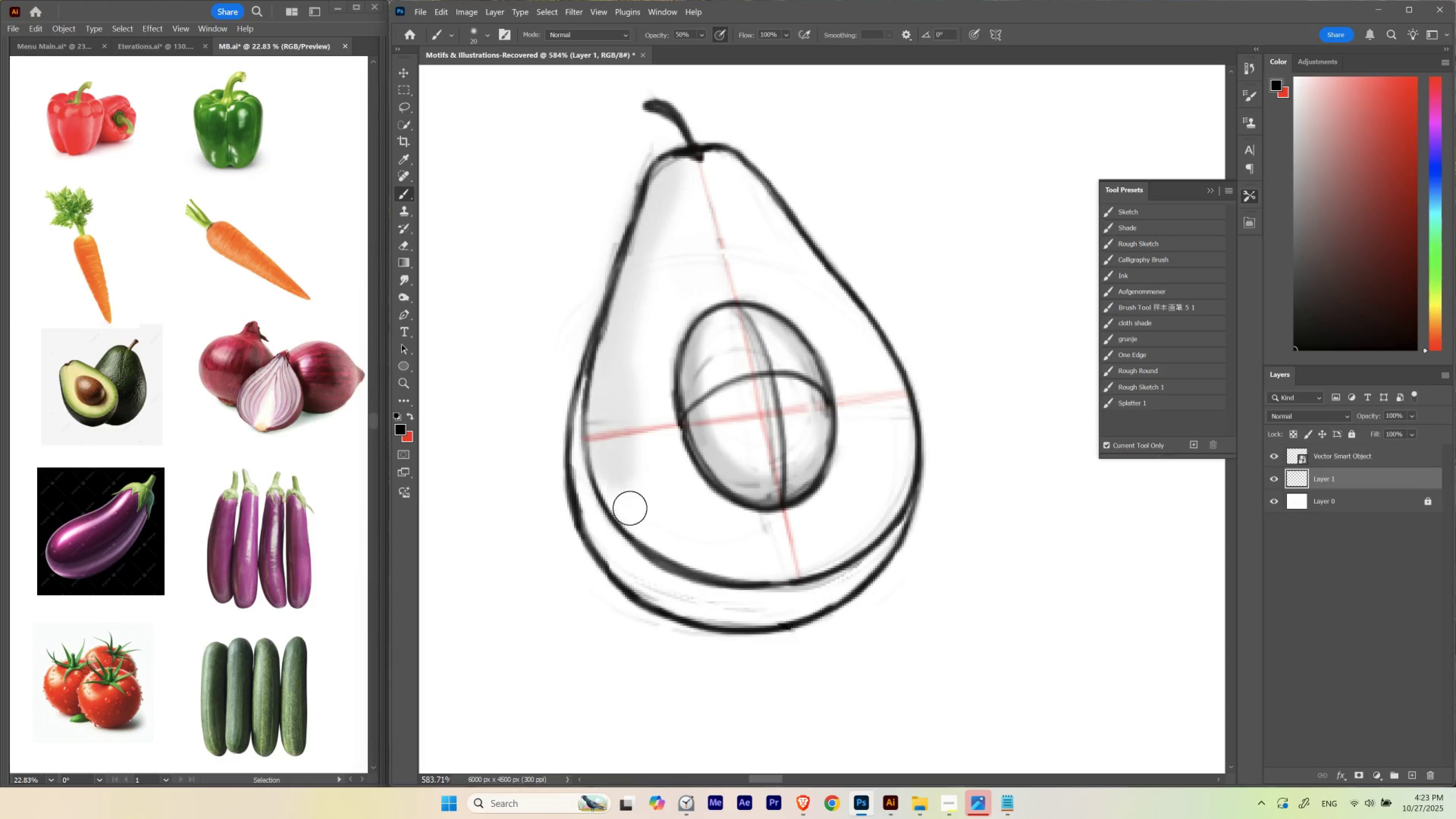 
key(BracketLeft)
 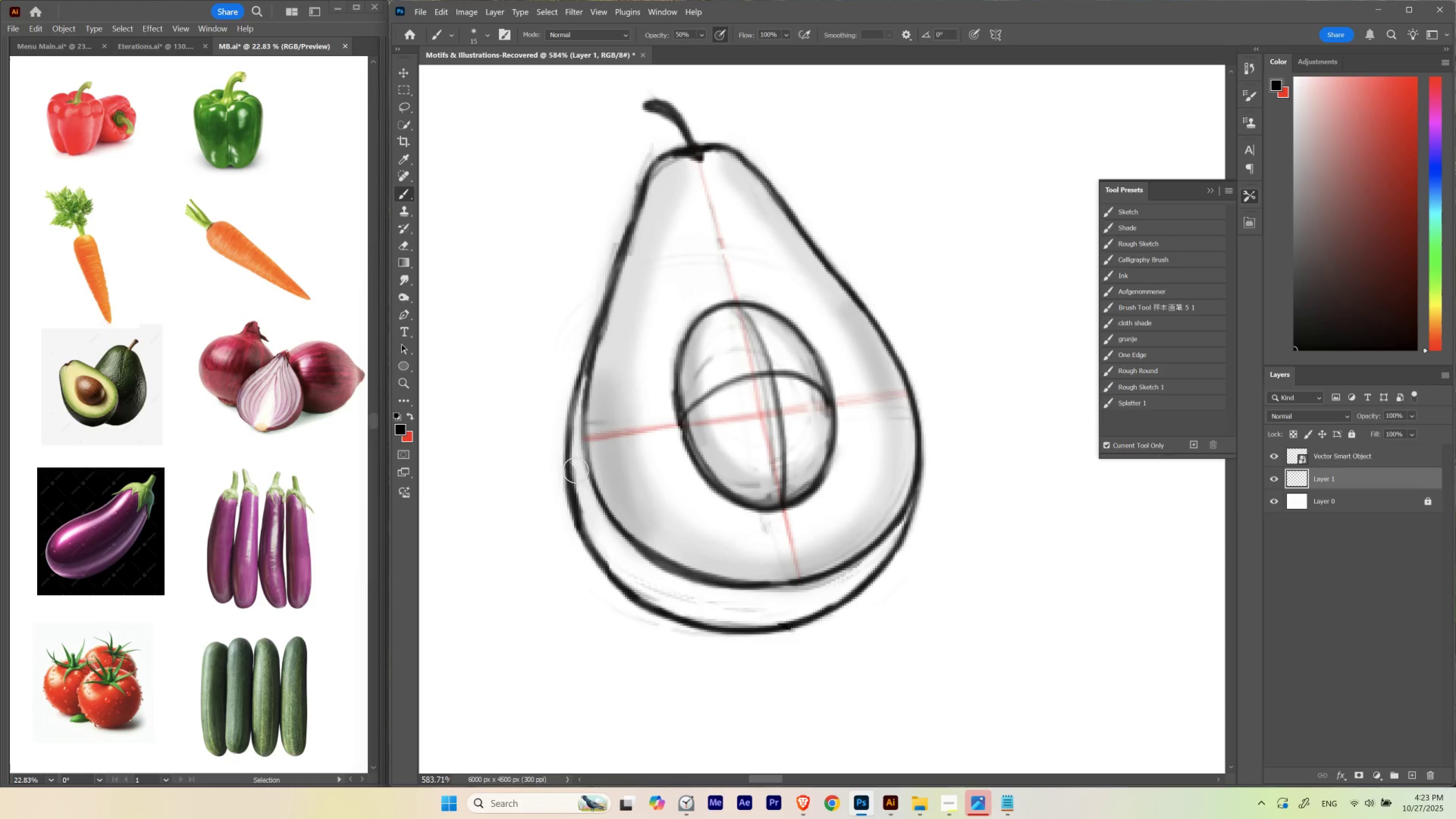 
wait(6.45)
 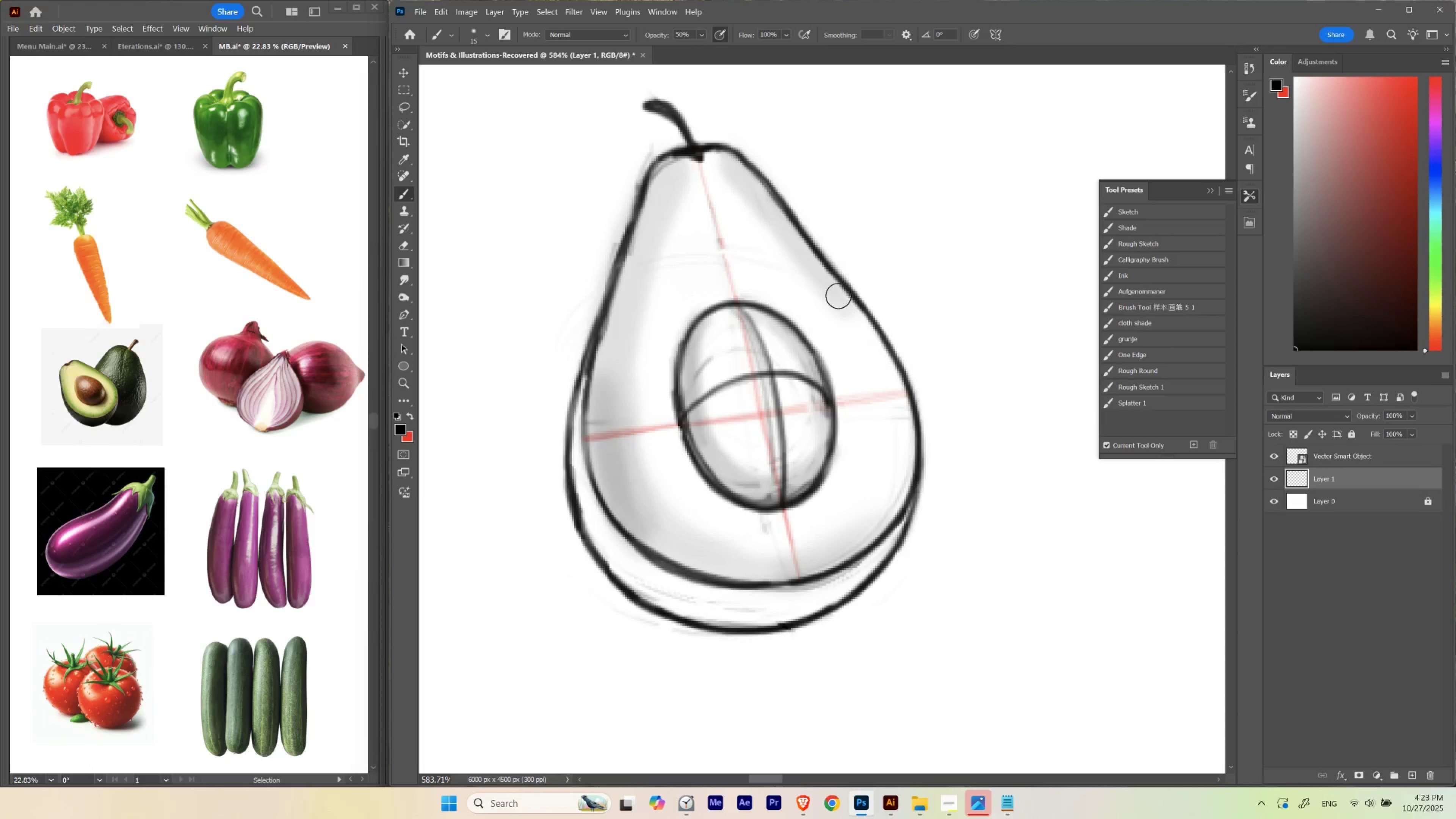 
hold_key(key=ControlLeft, duration=0.63)
 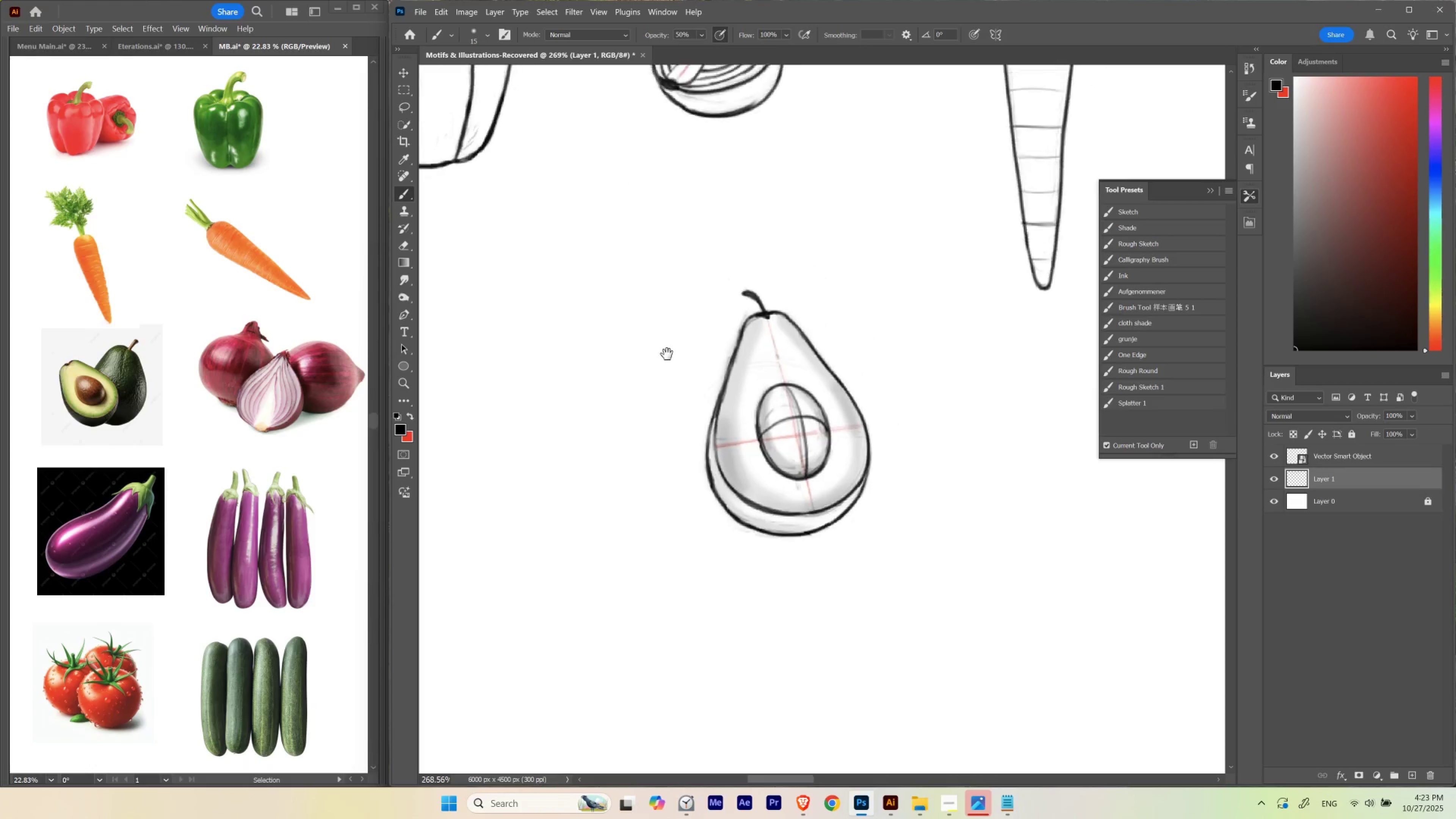 
hold_key(key=Space, duration=1.5)
 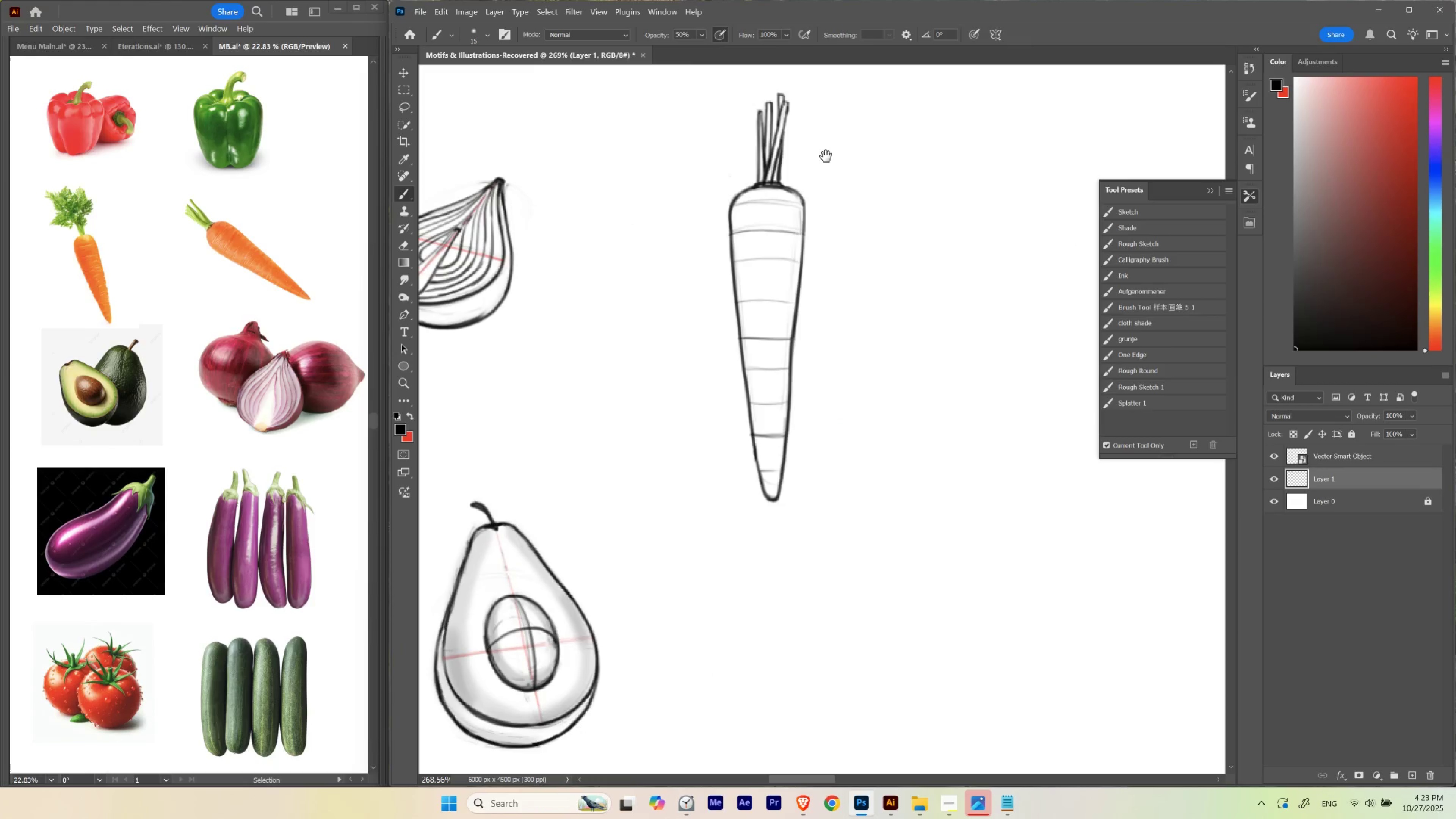 
left_click_drag(start_coordinate=[872, 371], to_coordinate=[842, 410])
 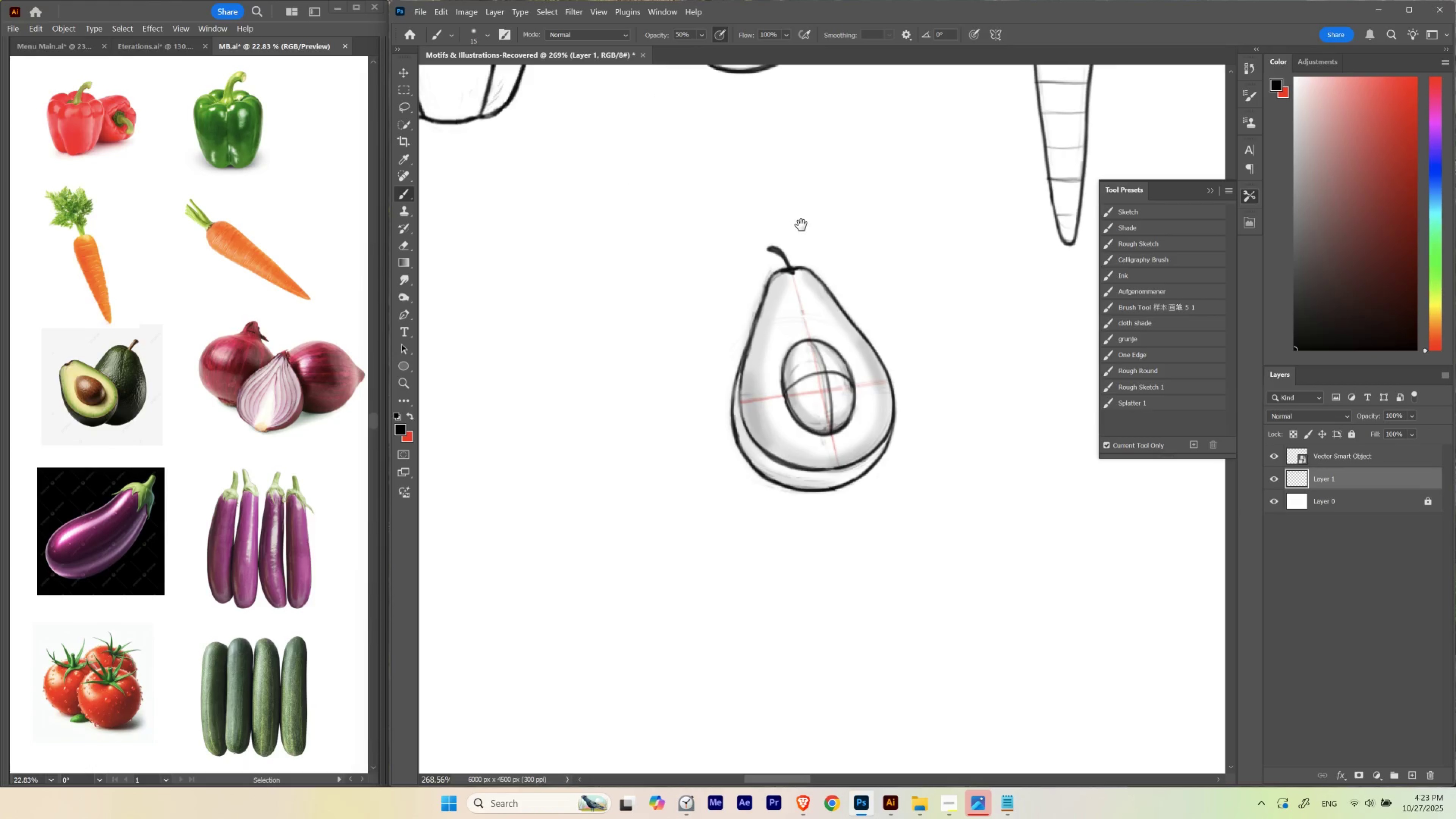 
left_click_drag(start_coordinate=[762, 205], to_coordinate=[624, 413])
 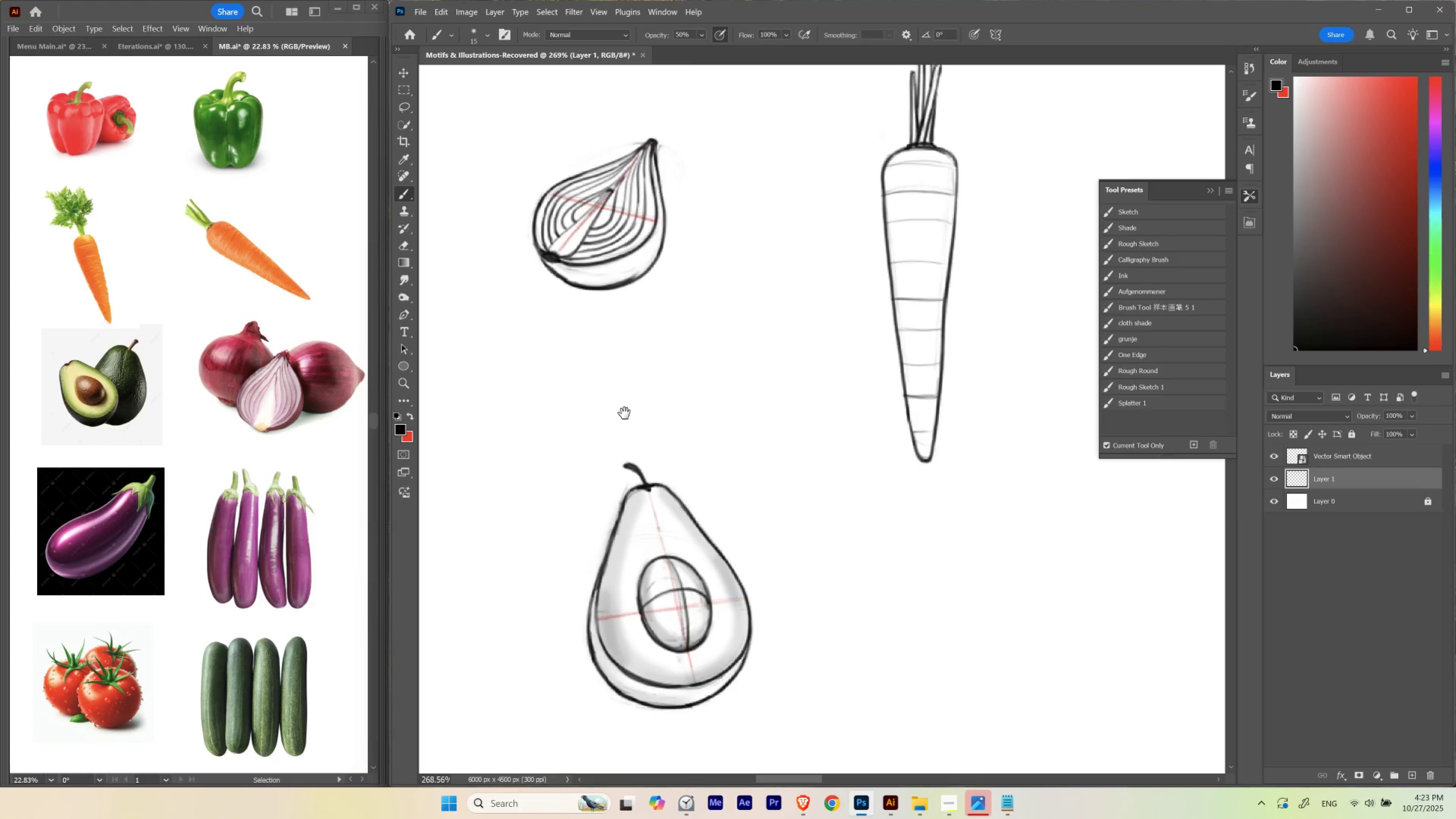 
hold_key(key=Space, duration=1.78)
 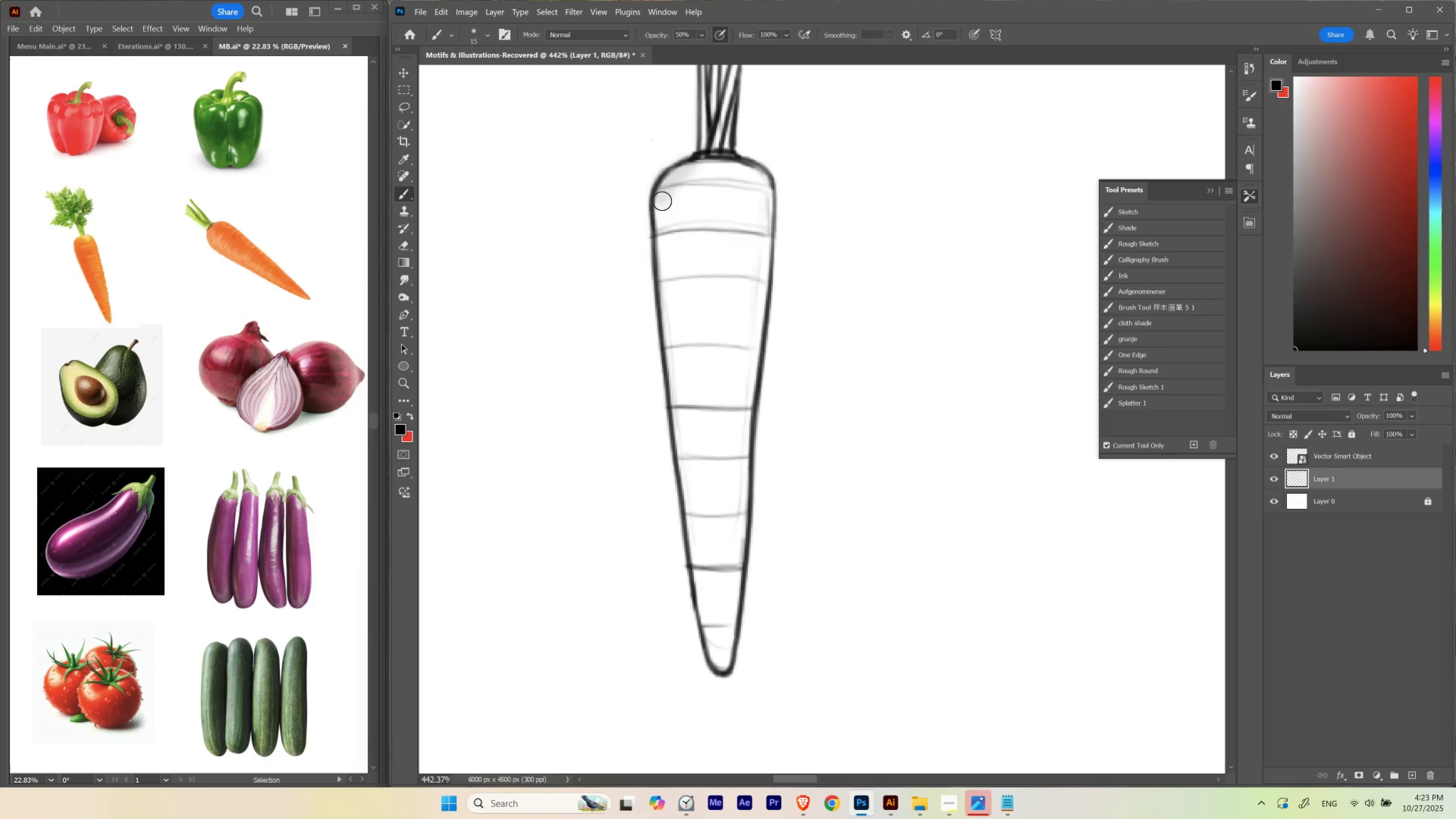 
left_click_drag(start_coordinate=[945, 165], to_coordinate=[826, 157])
 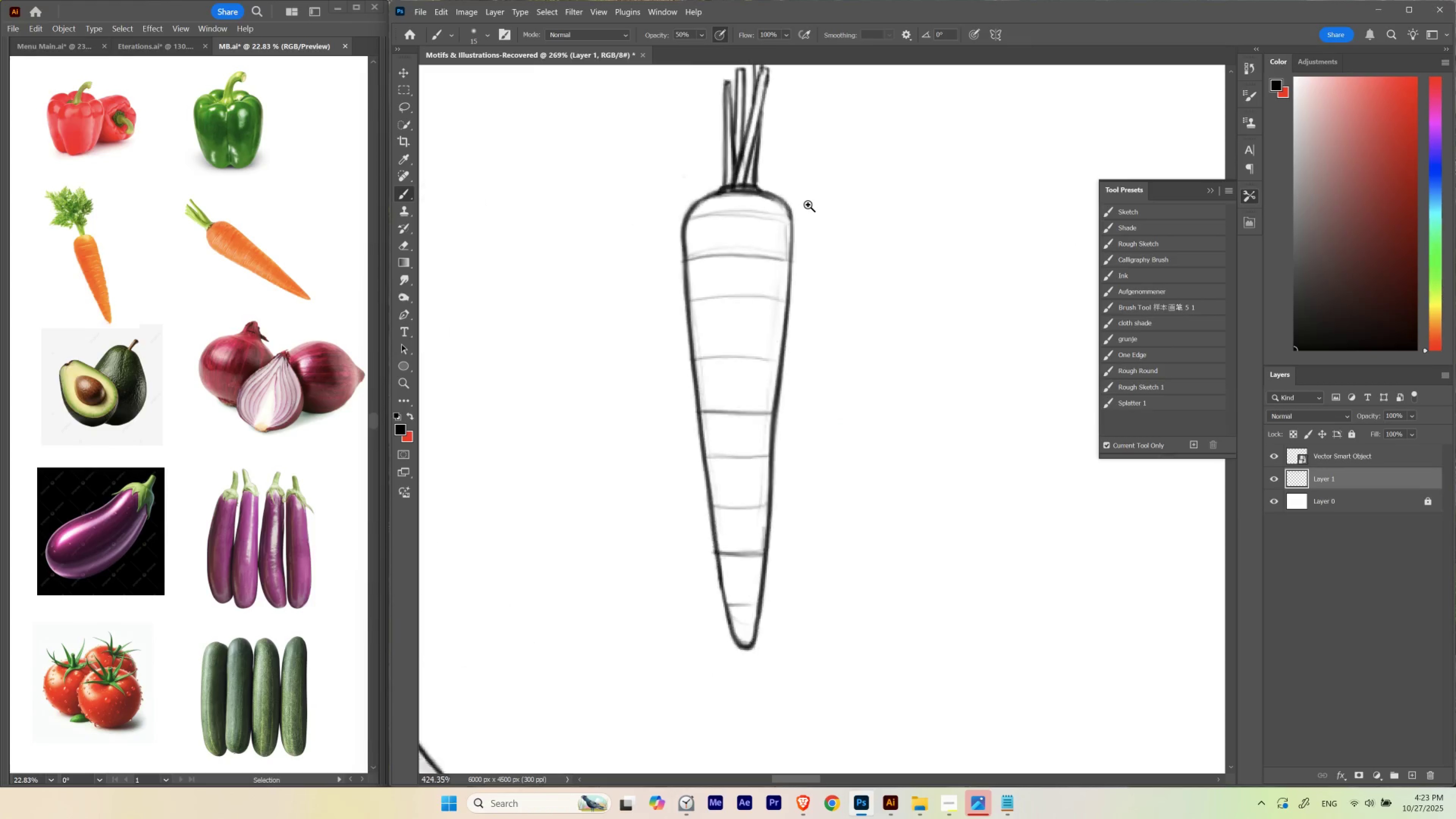 
hold_key(key=ControlLeft, duration=0.67)
left_click_drag(start_coordinate=[787, 172], to_coordinate=[809, 208])
 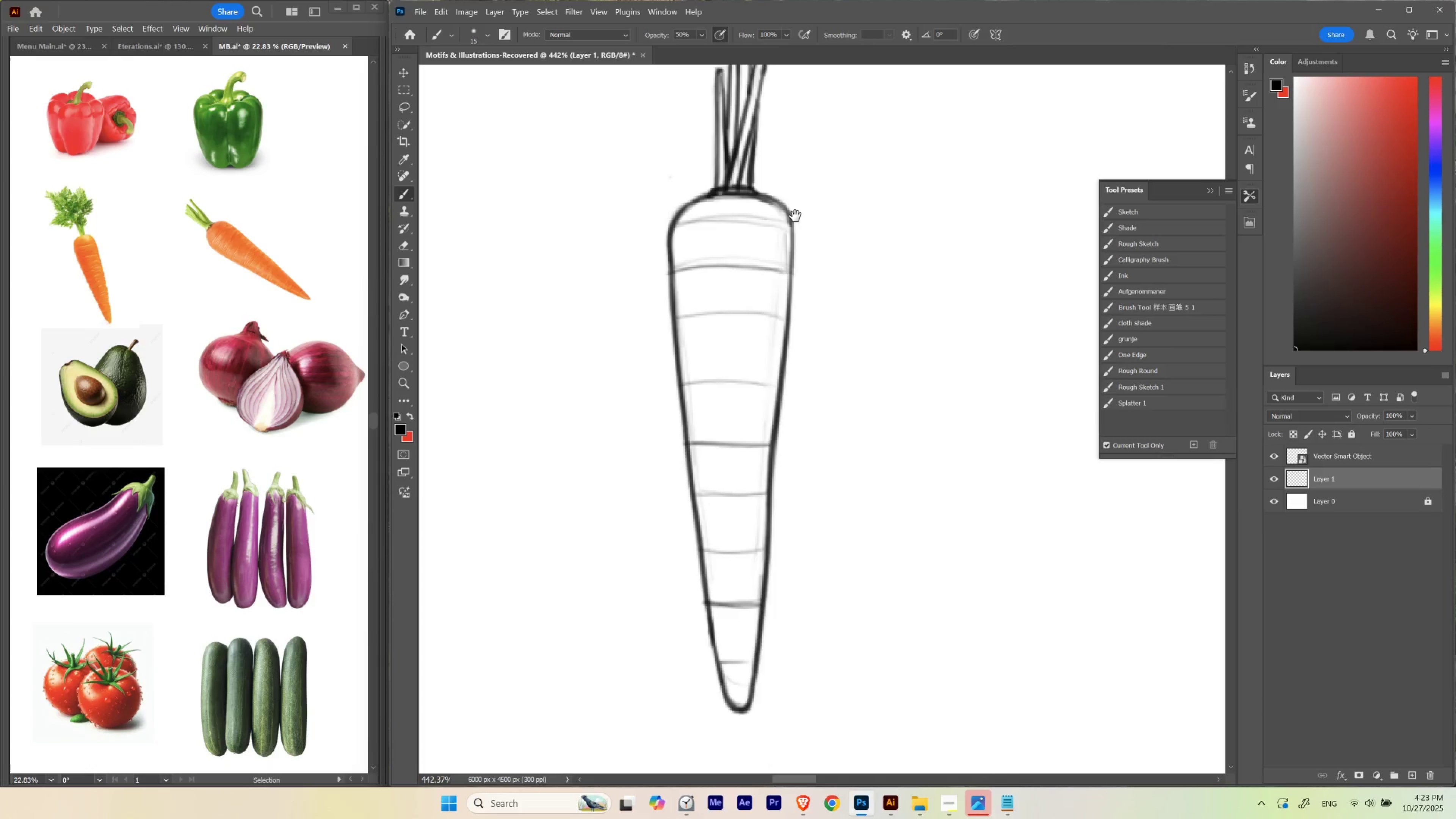 
left_click_drag(start_coordinate=[795, 216], to_coordinate=[777, 179])
 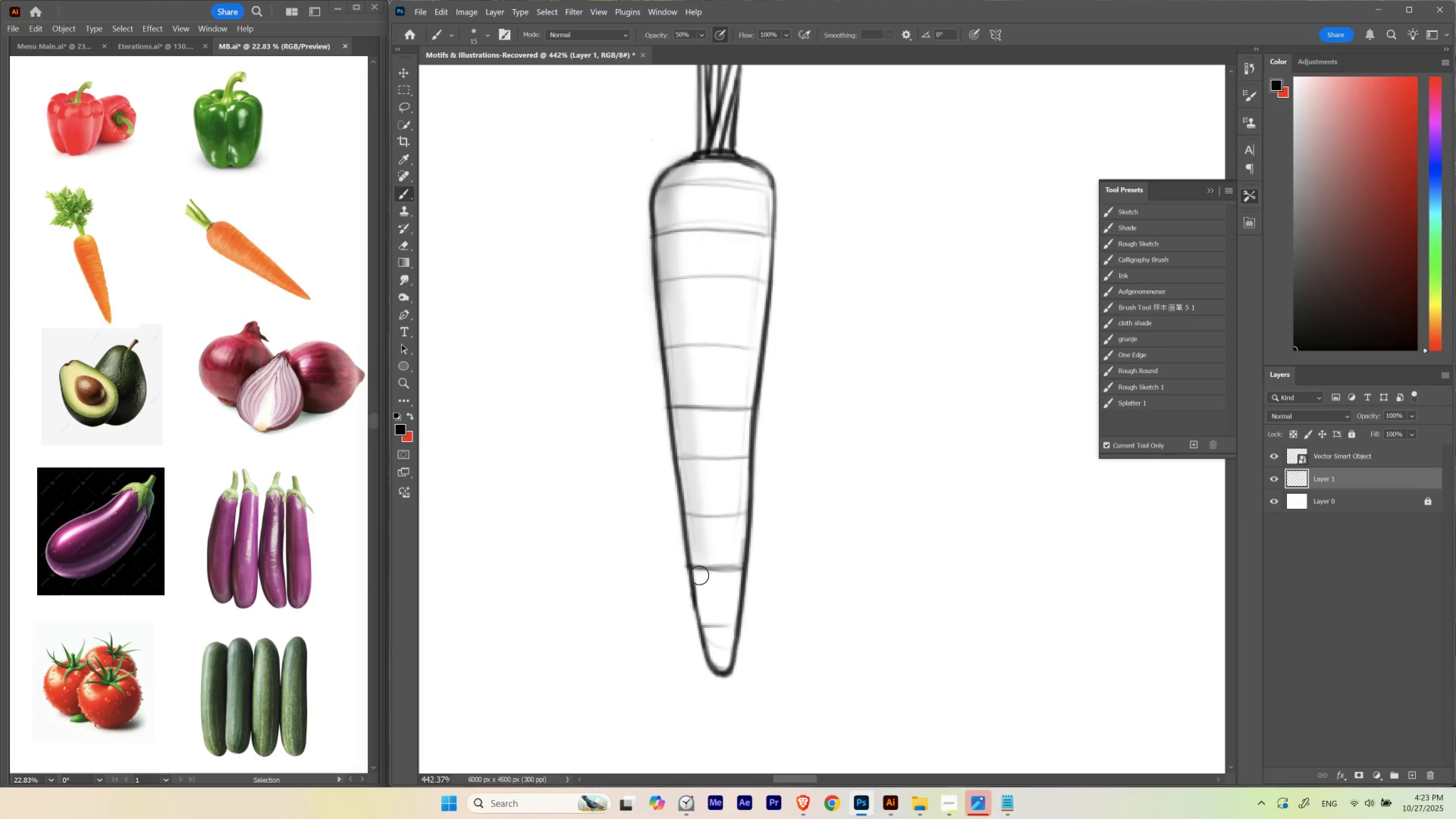 
wait(8.56)
 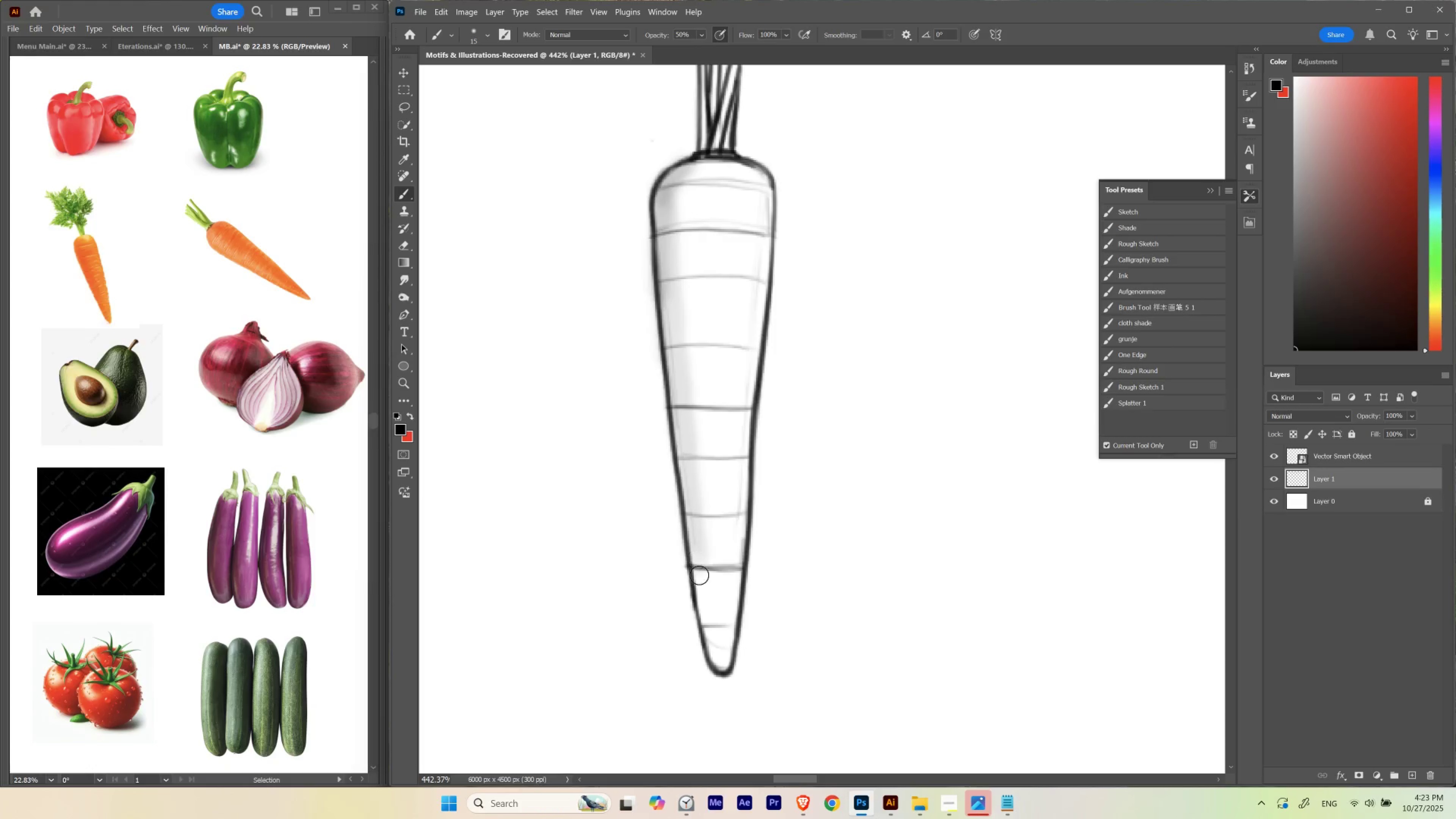 
hold_key(key=ControlLeft, duration=0.32)
 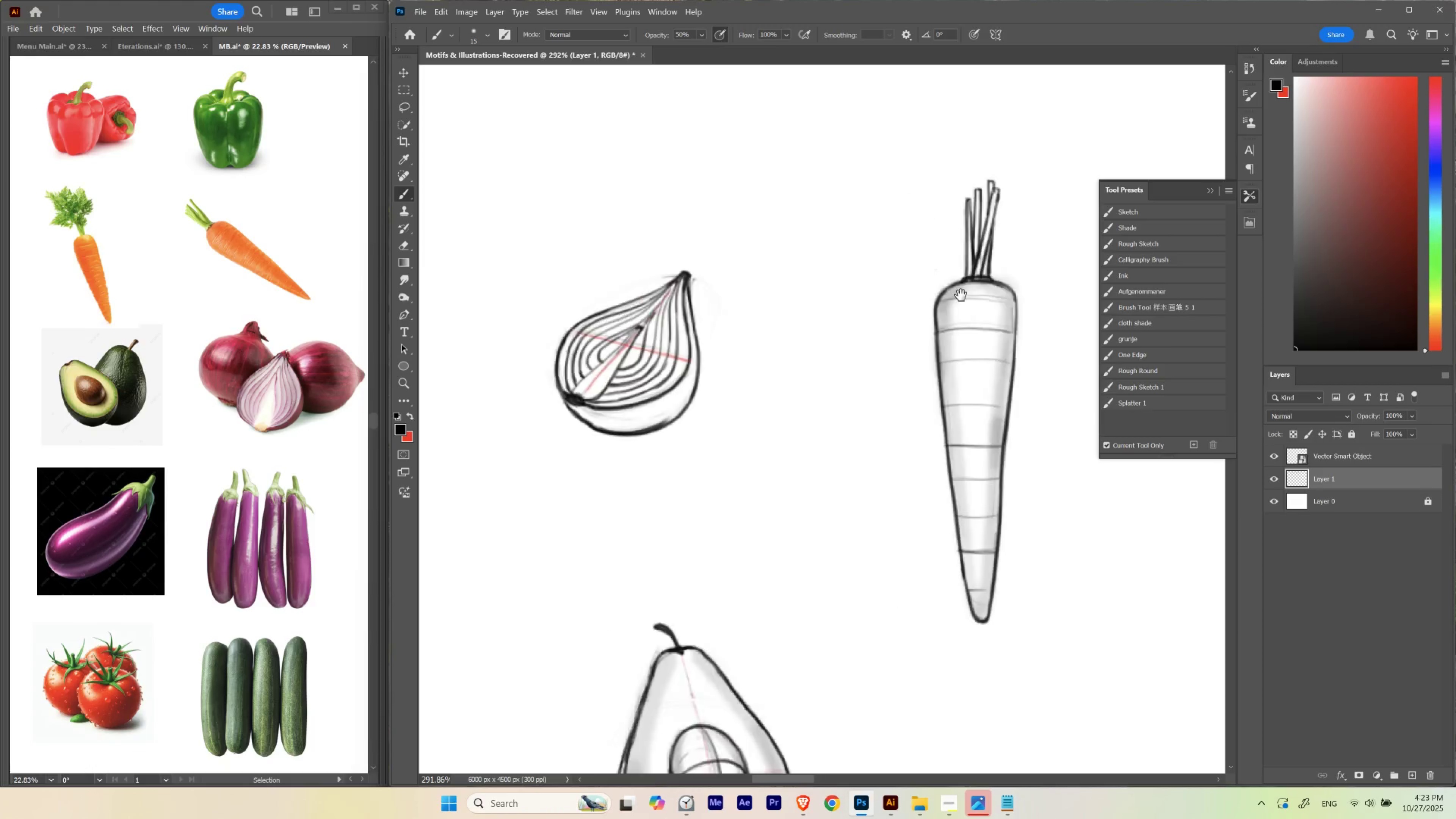 
hold_key(key=Space, duration=3.49)
 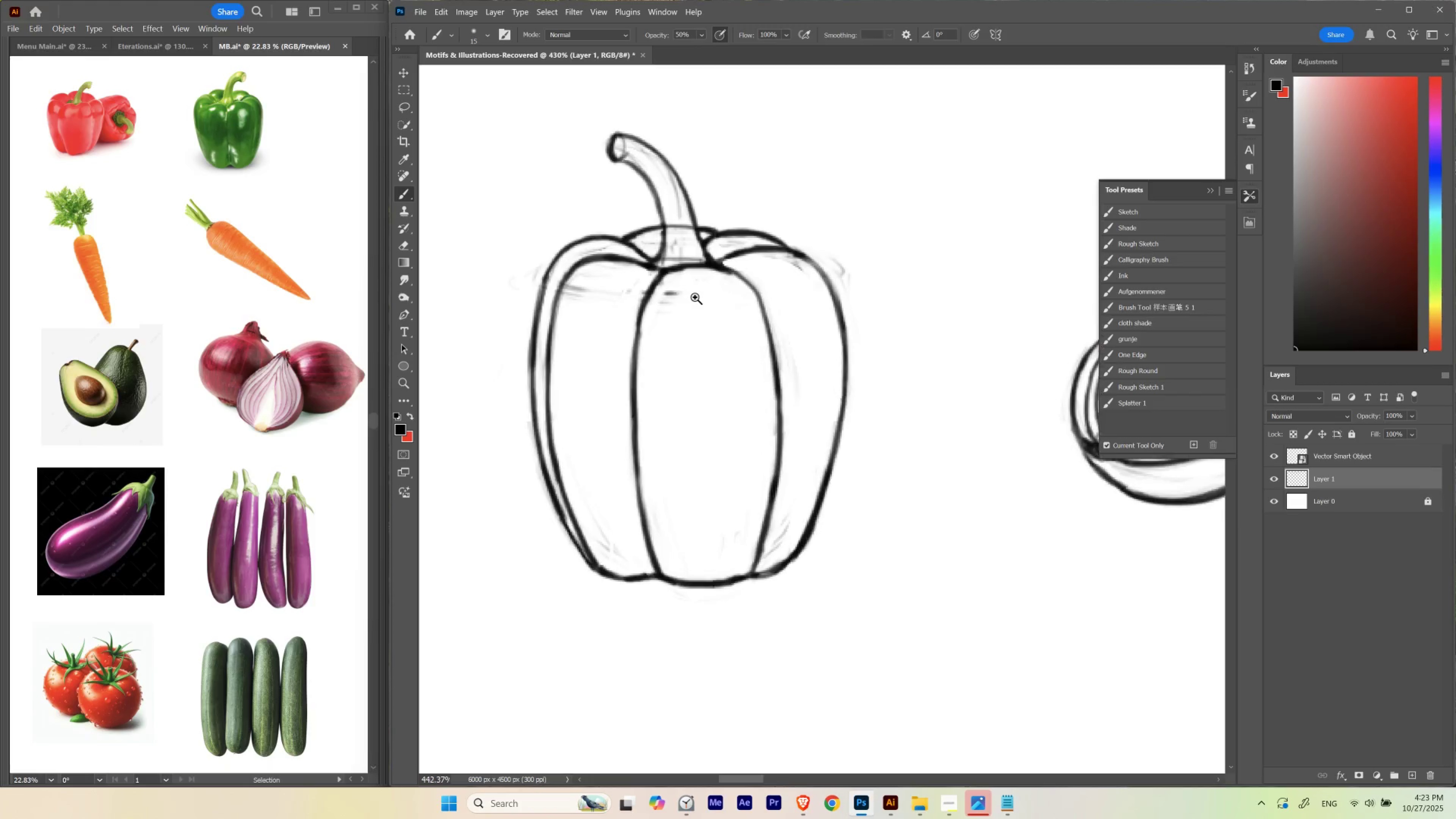 
left_click_drag(start_coordinate=[705, 181], to_coordinate=[673, 206])
 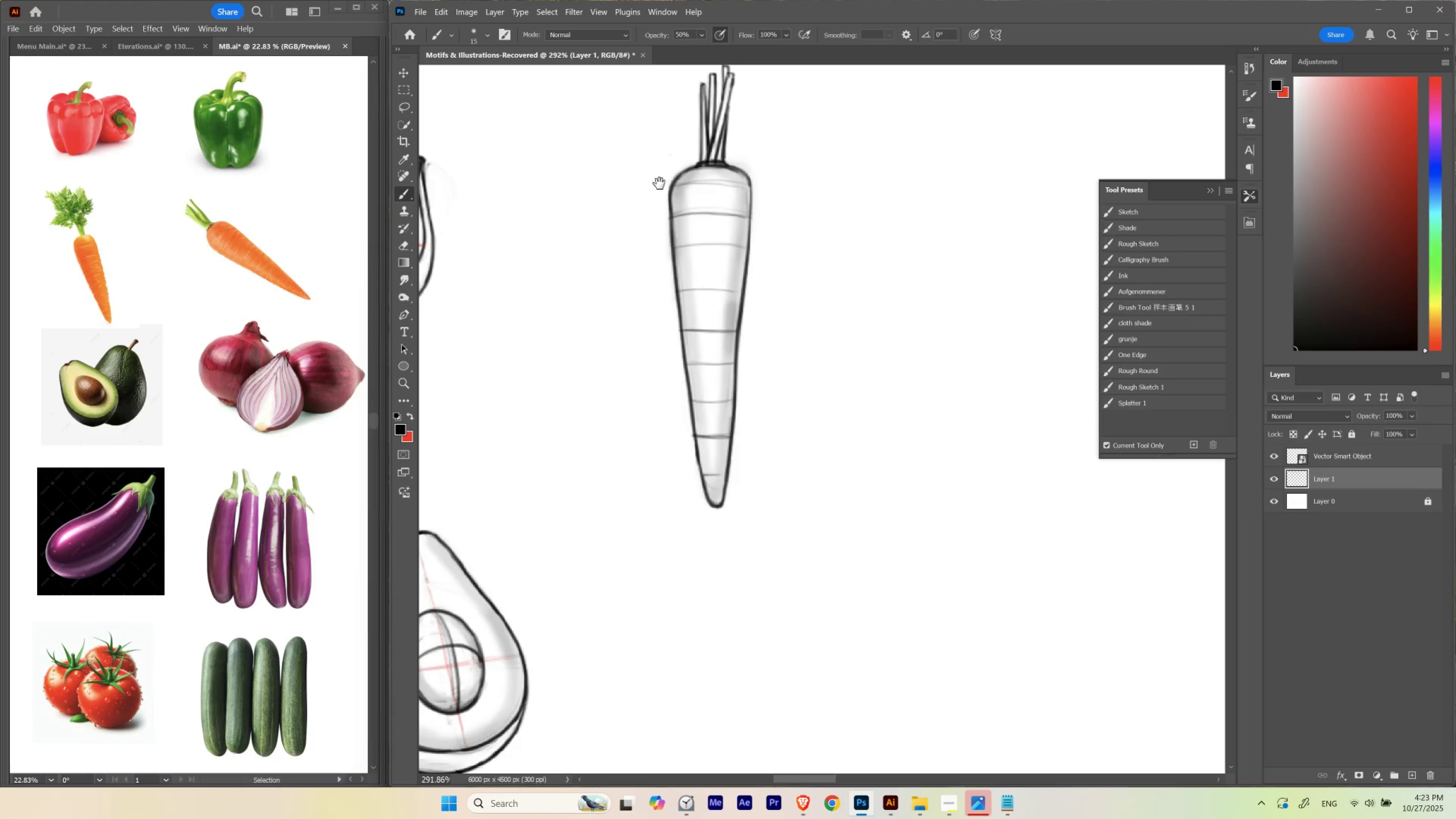 
left_click_drag(start_coordinate=[661, 184], to_coordinate=[968, 294])
 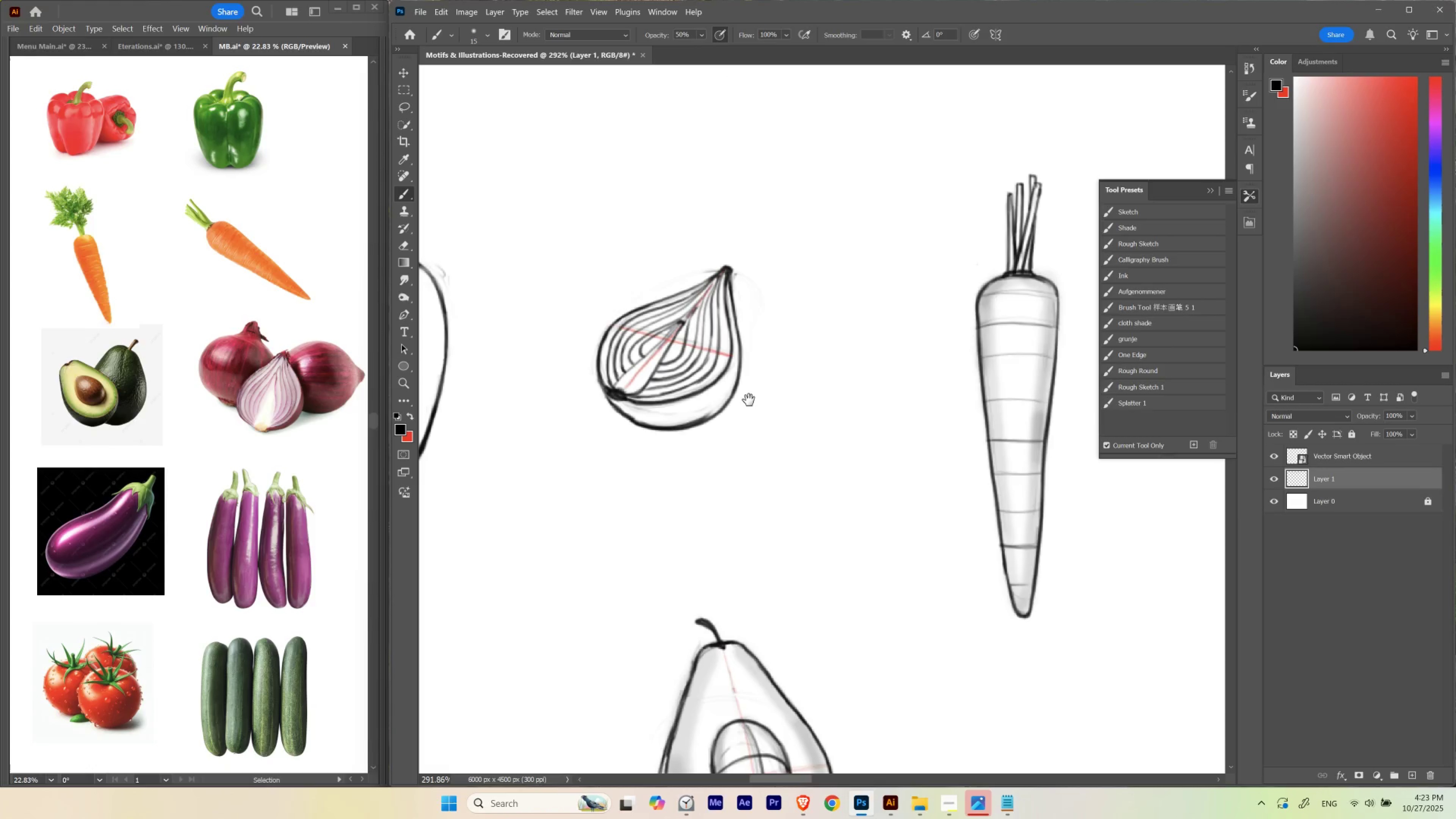 
hold_key(key=ControlLeft, duration=0.42)
left_click_drag(start_coordinate=[663, 411], to_coordinate=[677, 428])
 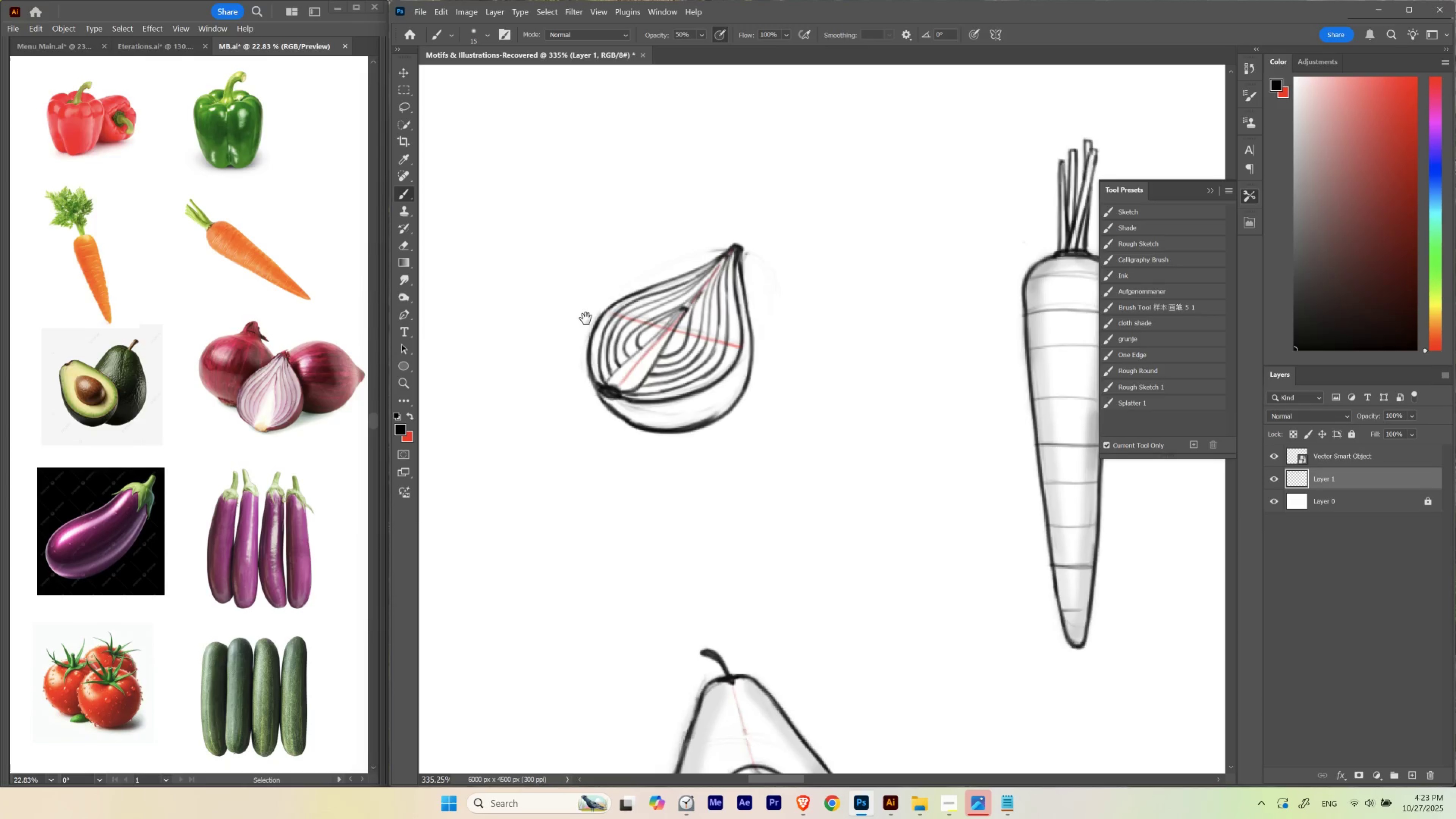 
left_click_drag(start_coordinate=[586, 318], to_coordinate=[994, 329])
 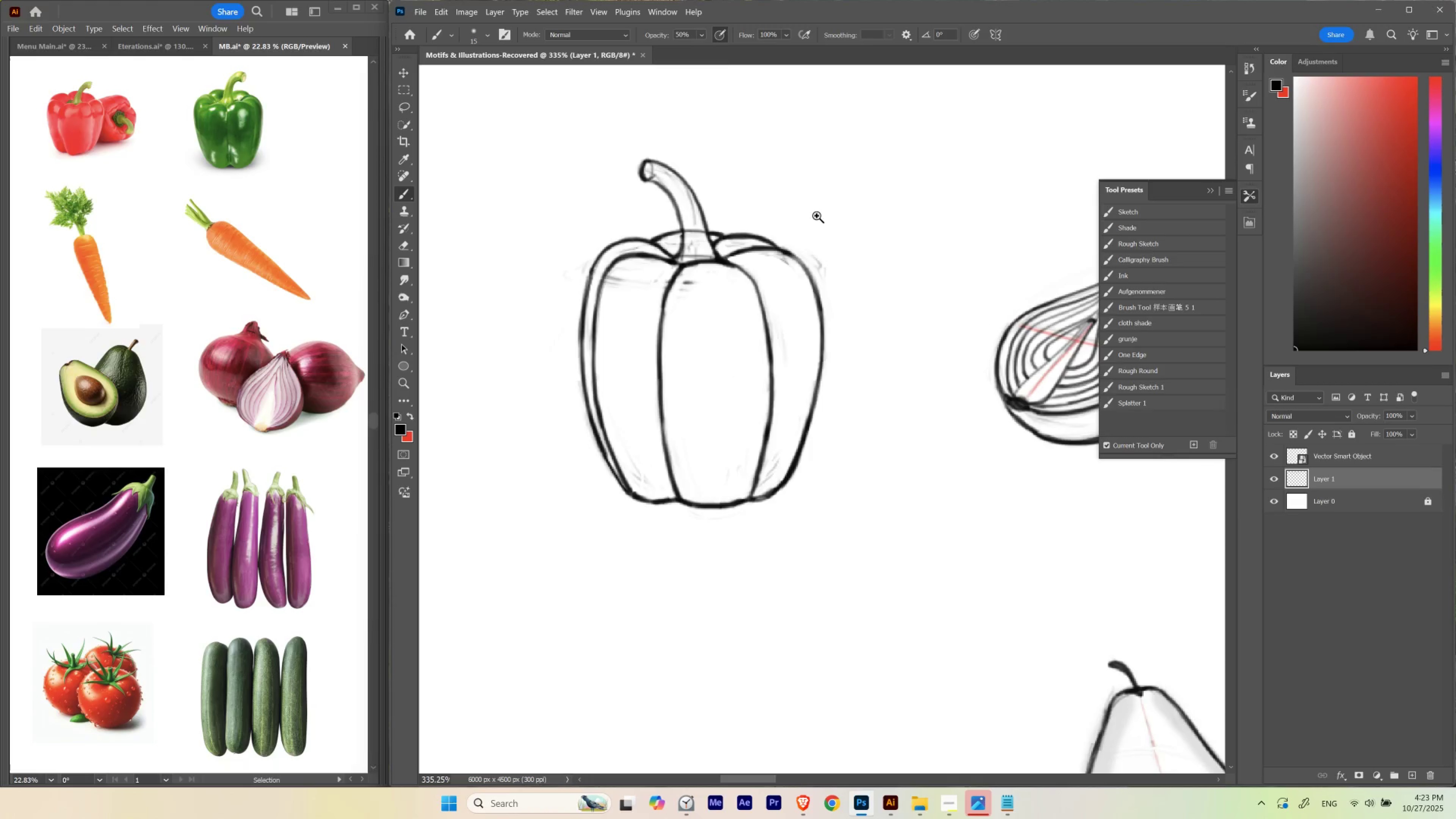 
hold_key(key=ControlLeft, duration=0.61)
left_click_drag(start_coordinate=[748, 244], to_coordinate=[760, 279])
 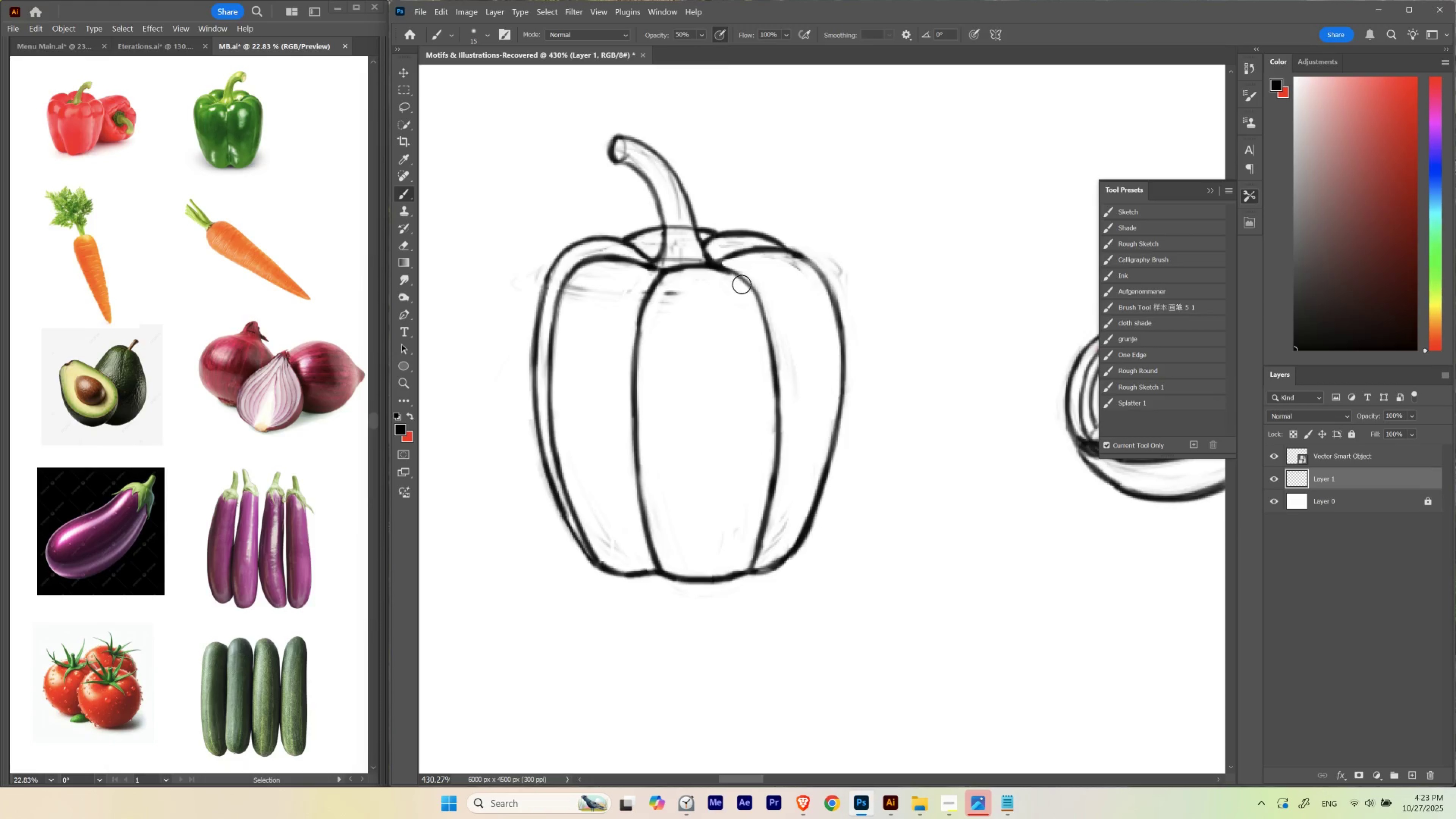 
hold_key(key=ControlLeft, duration=0.36)
 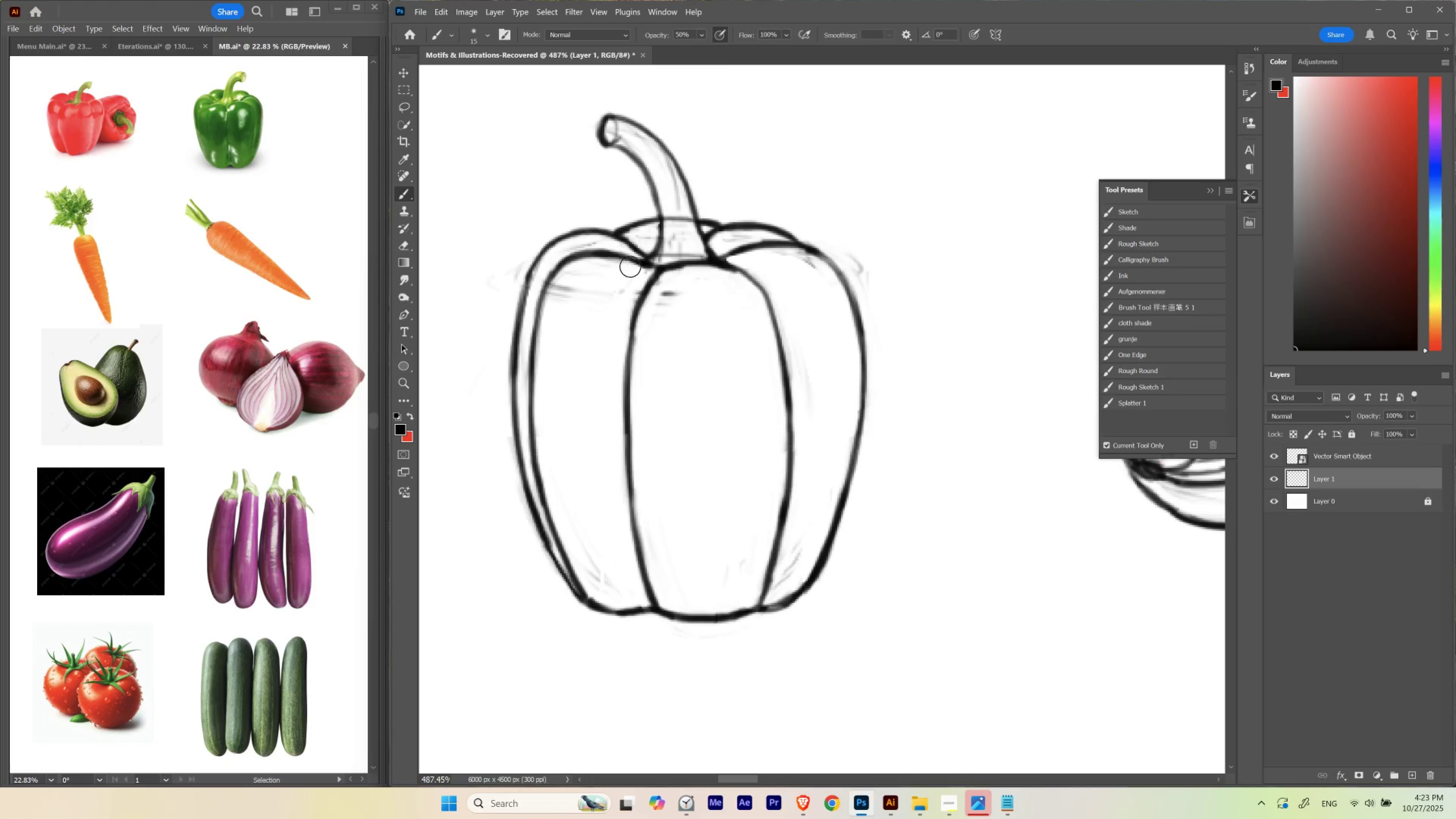 
hold_key(key=Space, duration=0.46)
 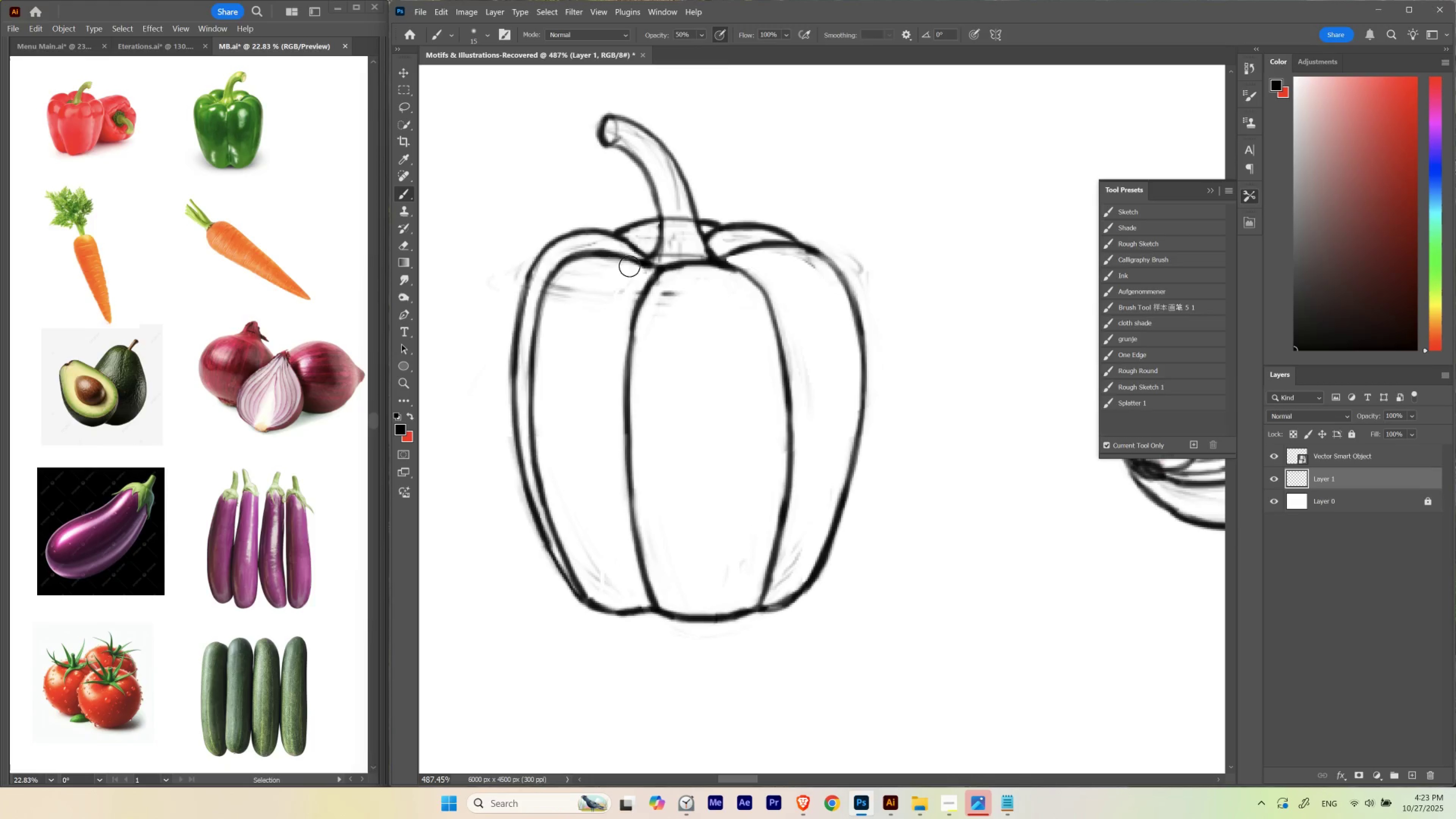 
left_click_drag(start_coordinate=[687, 290], to_coordinate=[697, 302])
 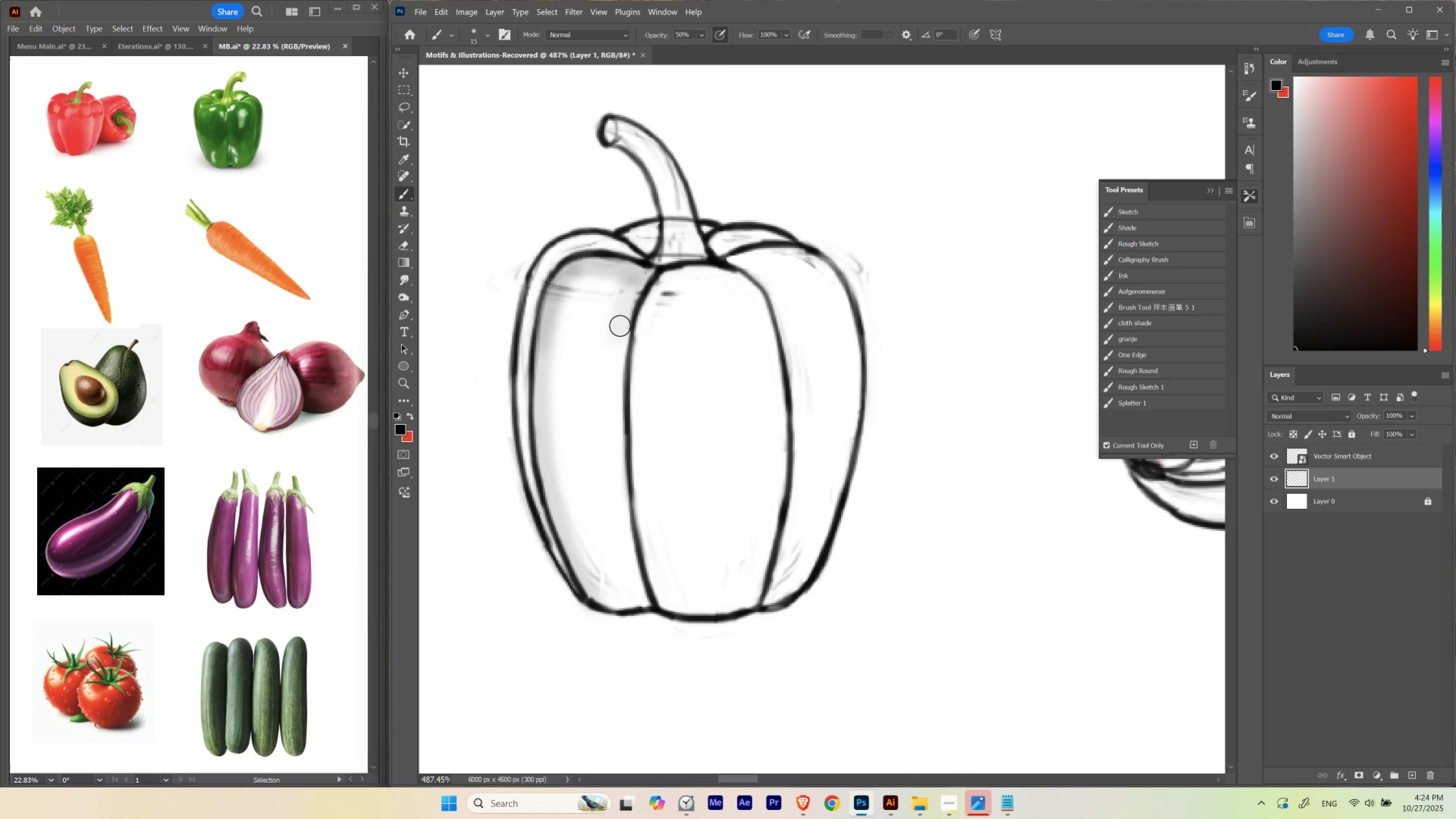 
wait(6.51)
 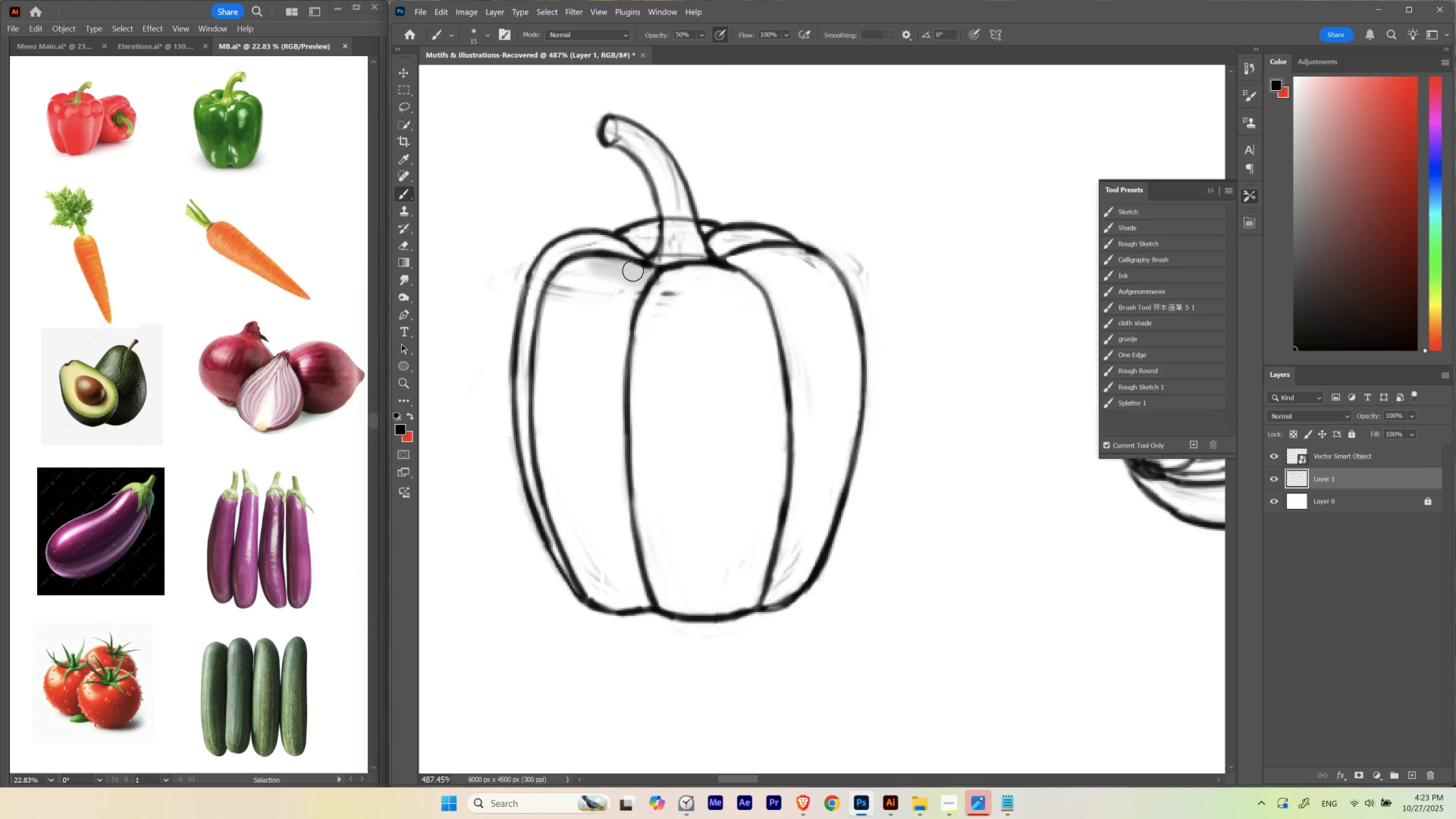 
key(Control+ControlLeft)
 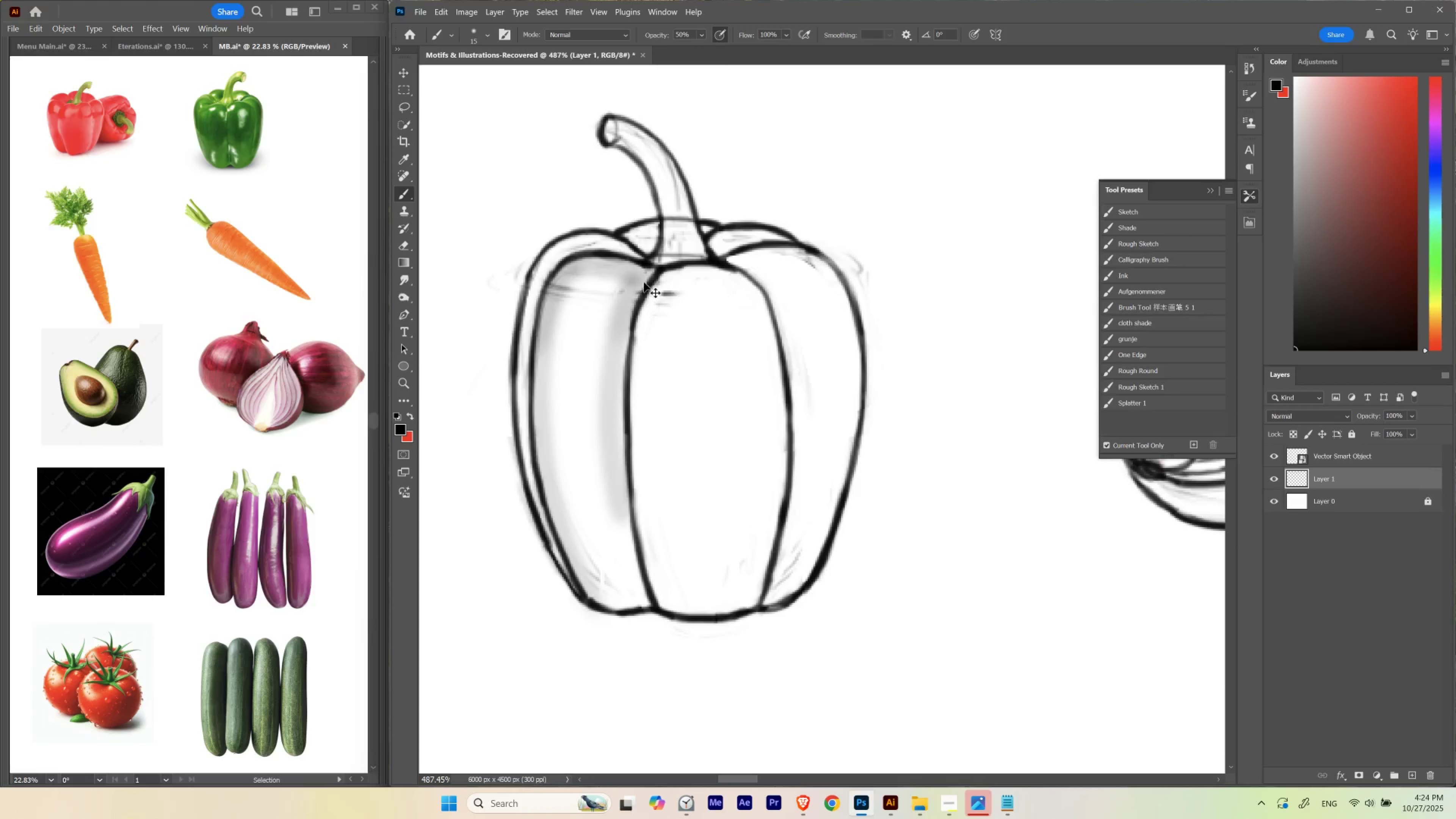 
key(Control+Z)
 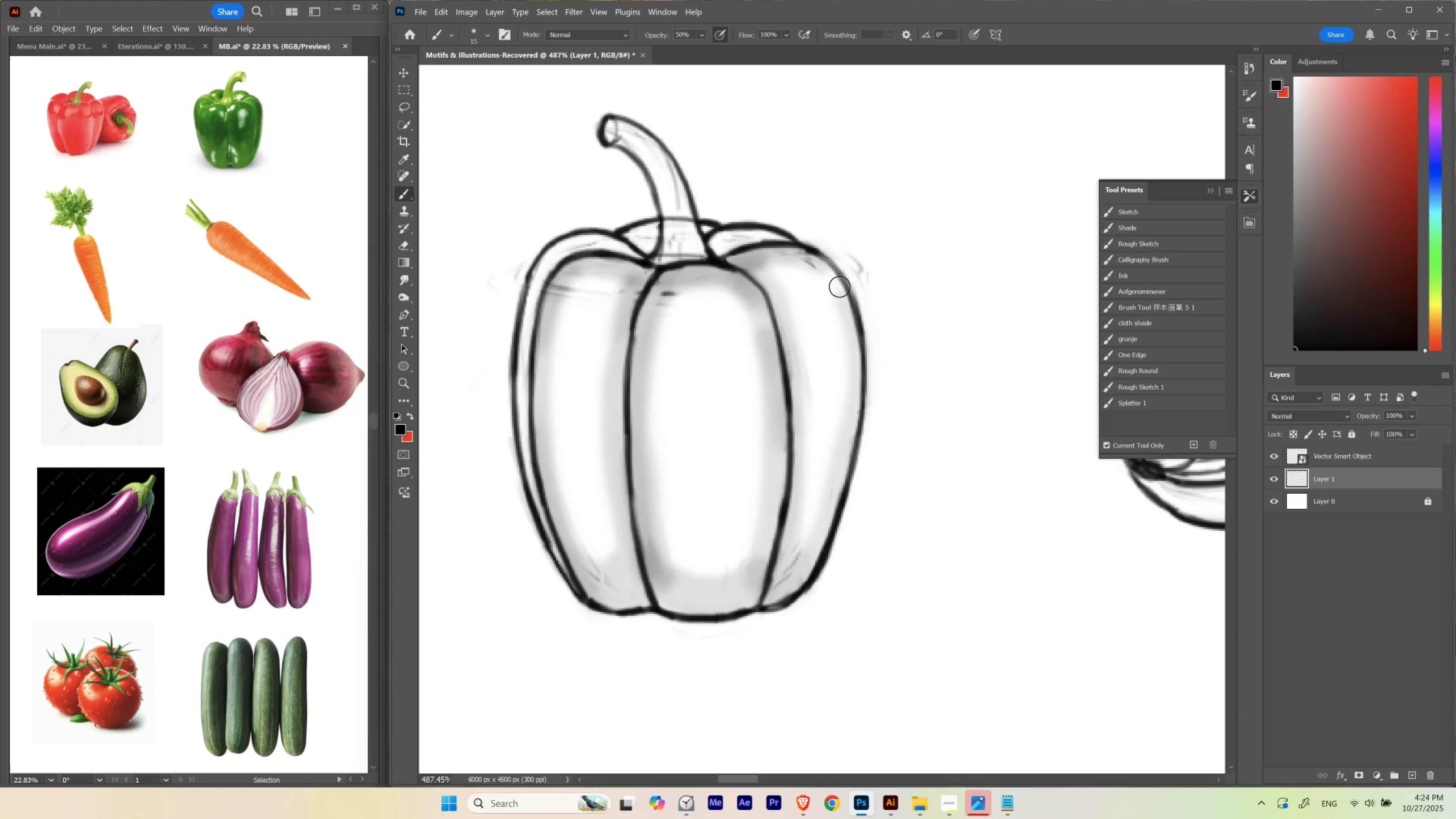 
wait(25.07)
 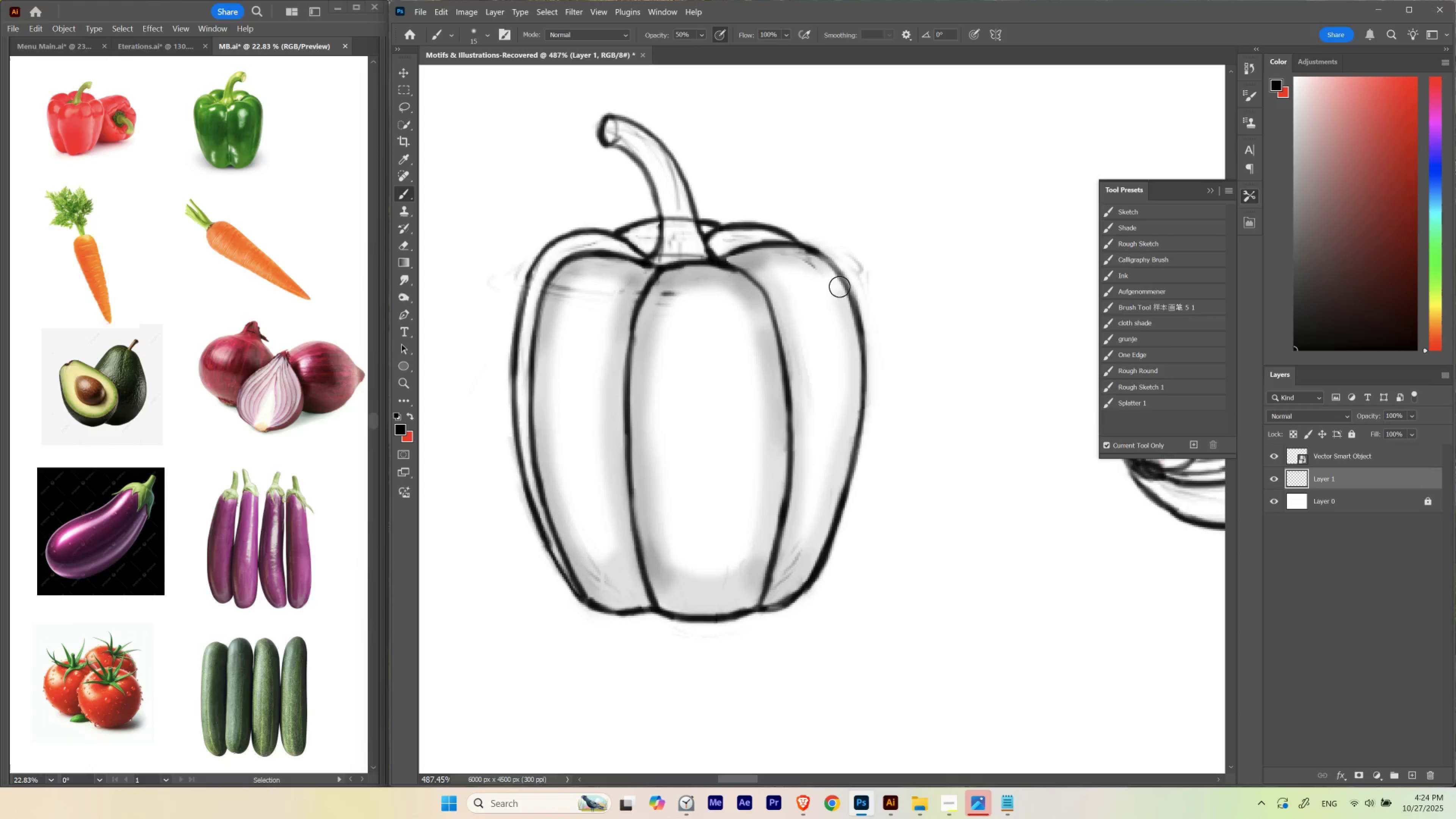 
hold_key(key=Space, duration=2.48)
 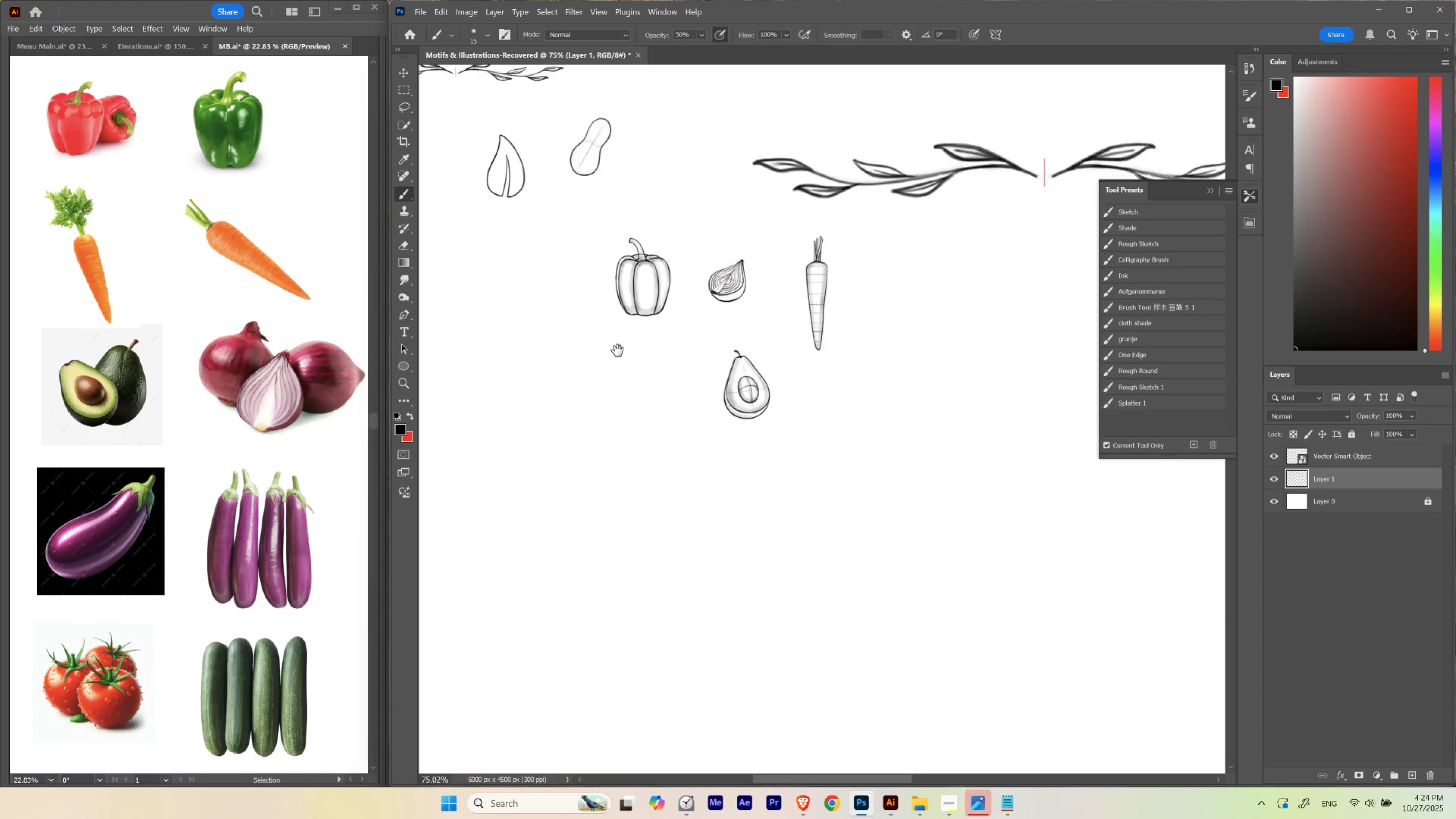 
hold_key(key=ControlLeft, duration=0.5)
left_click_drag(start_coordinate=[685, 232], to_coordinate=[633, 300])
 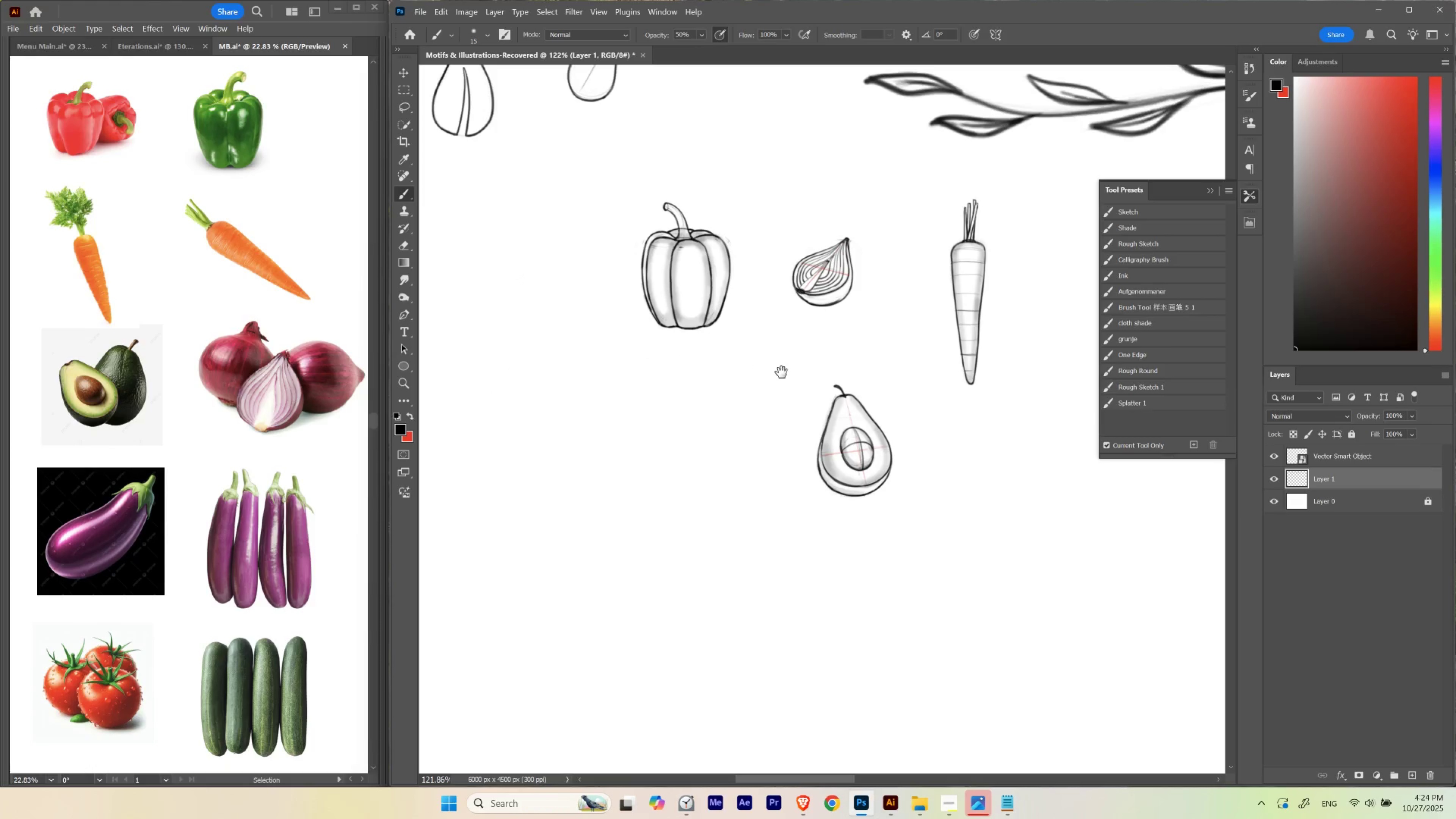 
hold_key(key=ControlLeft, duration=0.36)
left_click_drag(start_coordinate=[784, 271], to_coordinate=[762, 310])
 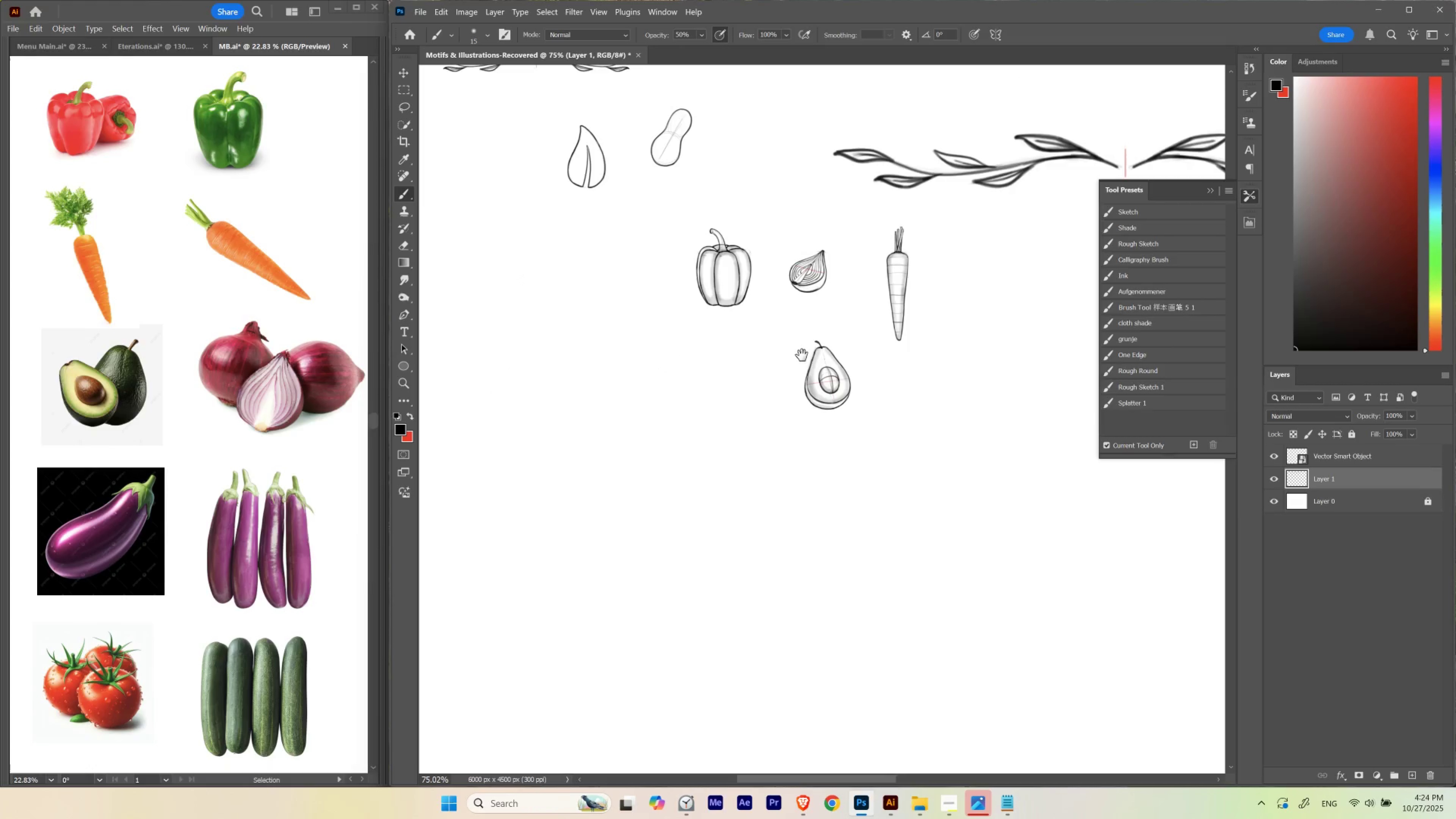 
left_click_drag(start_coordinate=[855, 323], to_coordinate=[732, 338])
 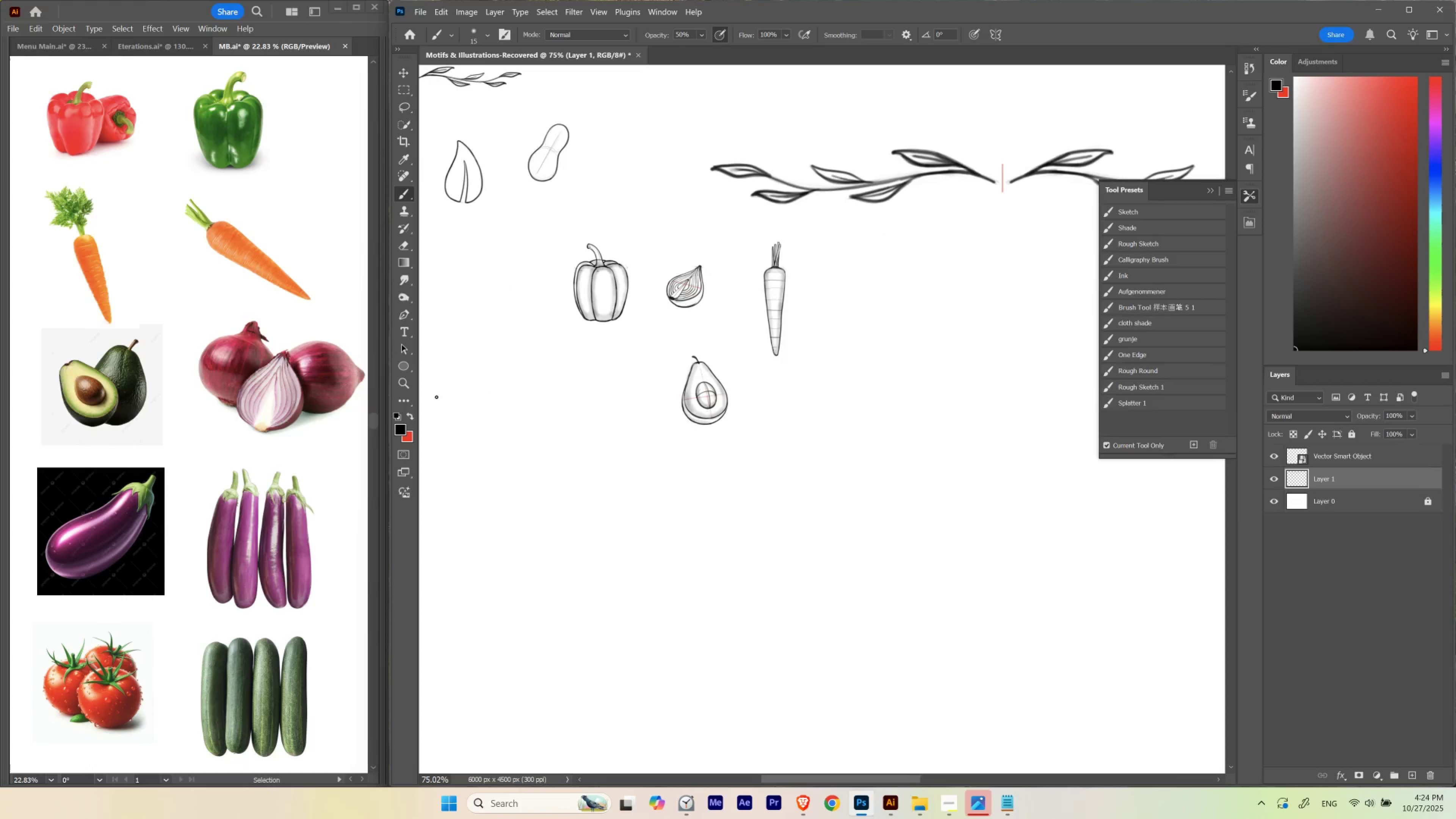 
hold_key(key=Space, duration=0.82)
 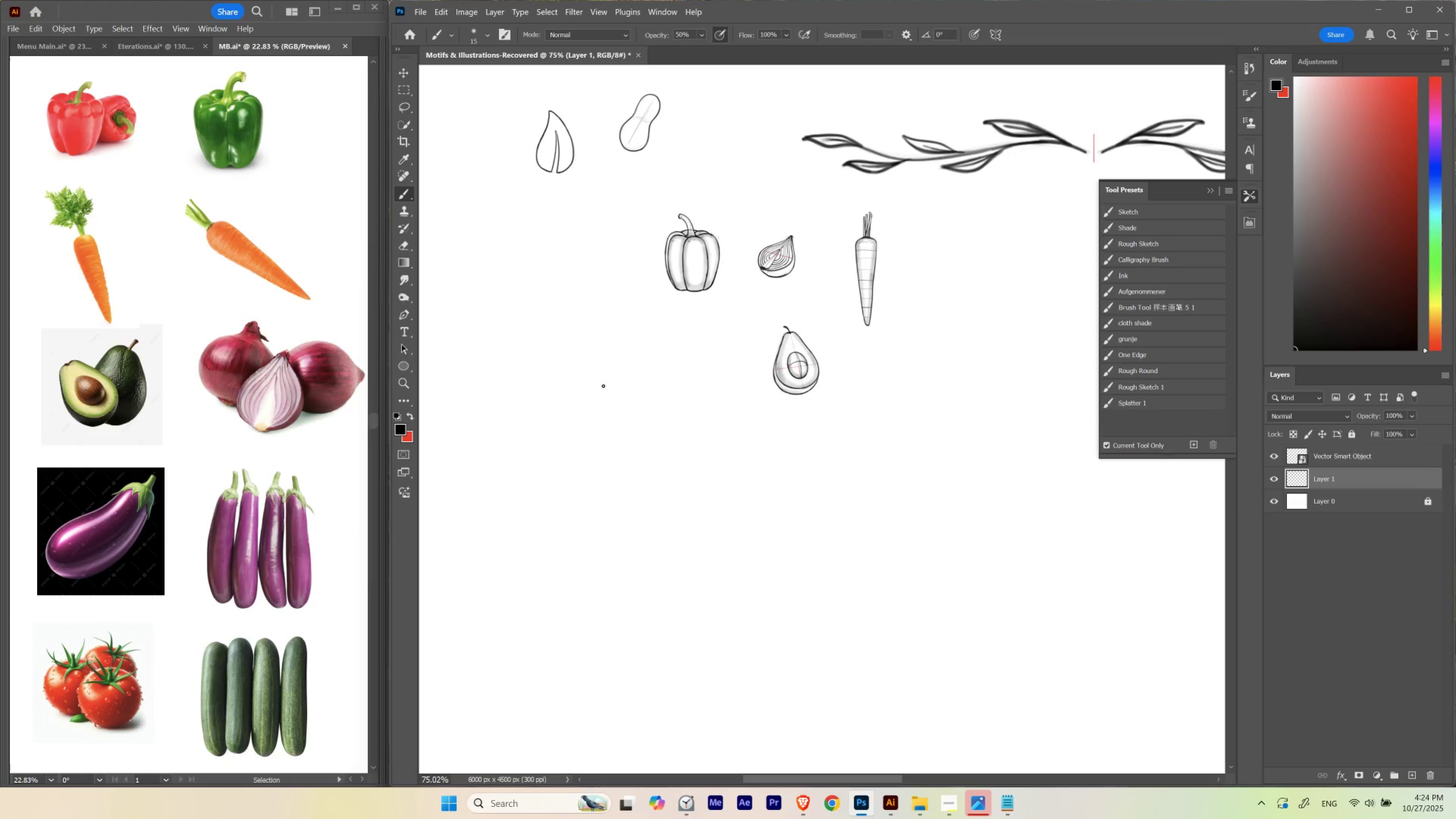 
left_click_drag(start_coordinate=[522, 379], to_coordinate=[613, 349])
 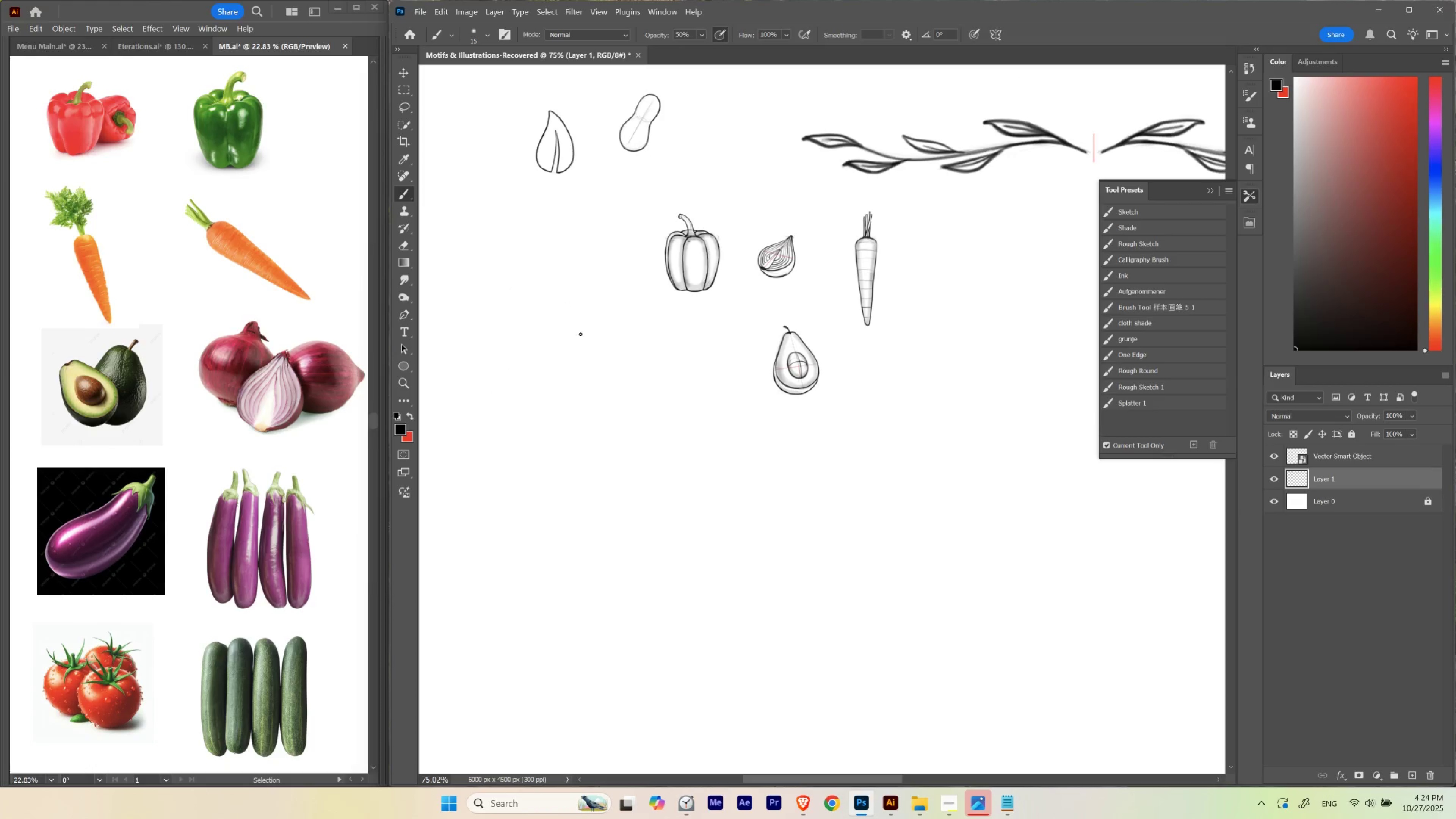 
key(B)
 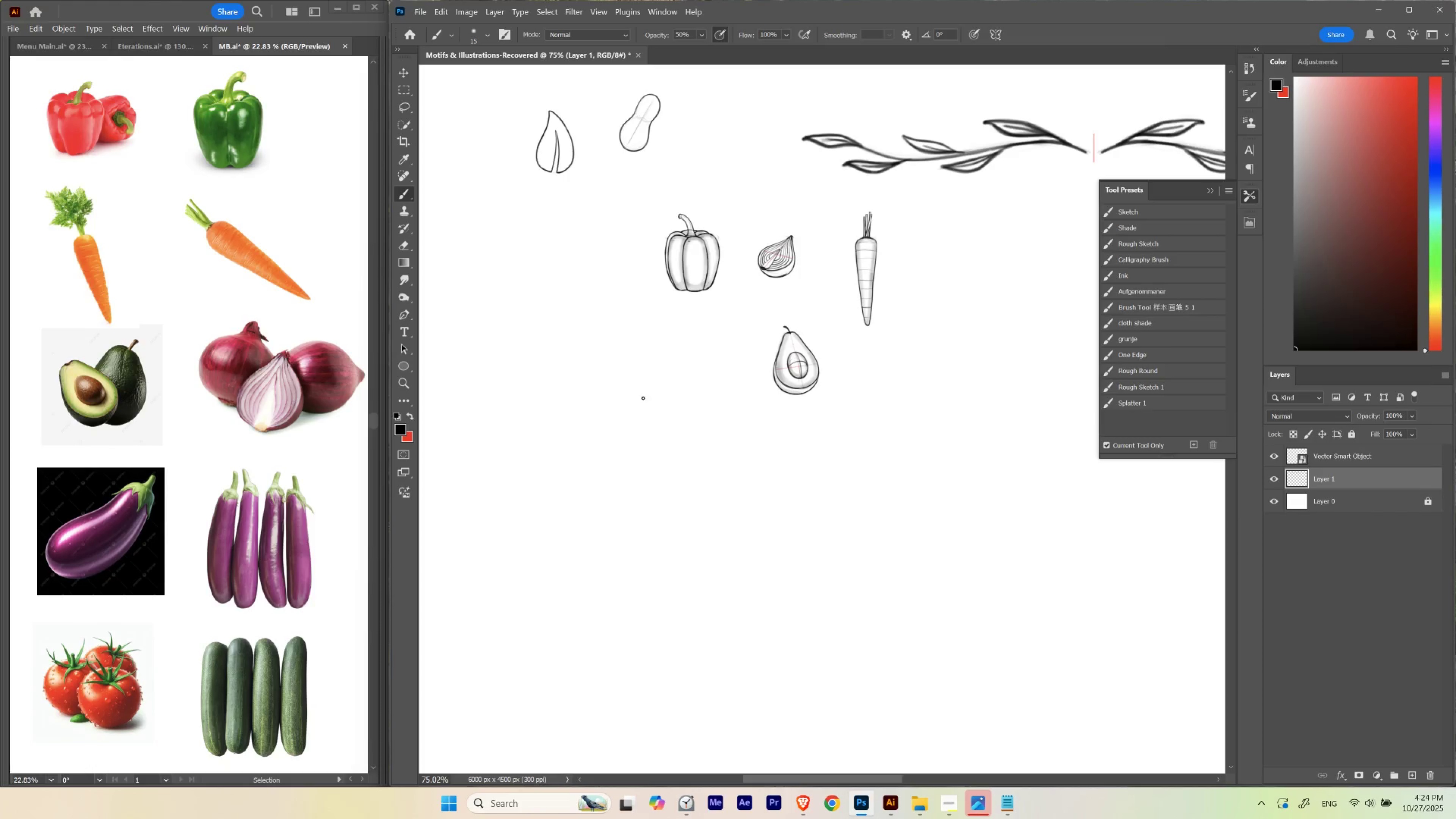 
wait(6.12)
 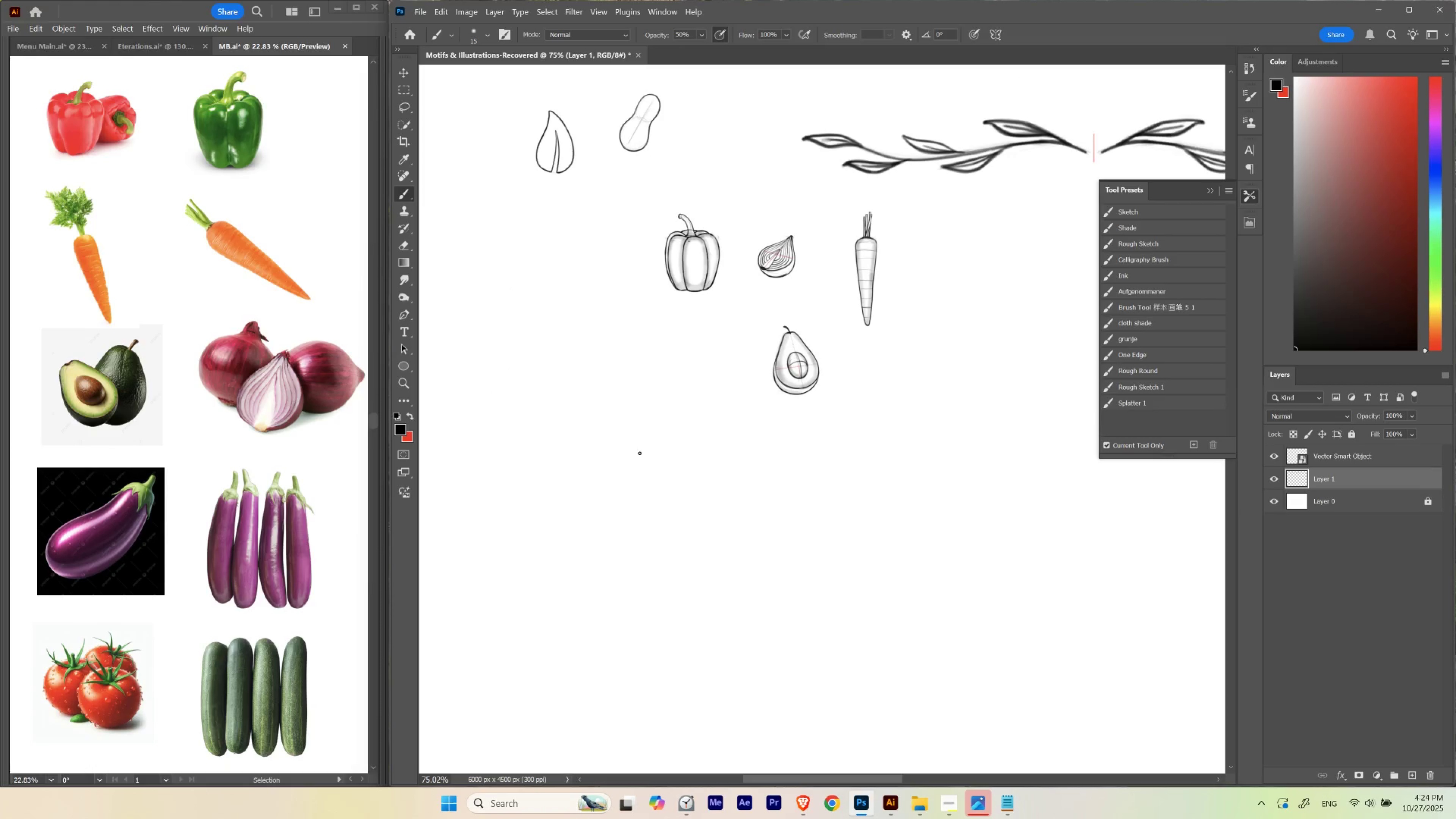 
left_click([1125, 206])
 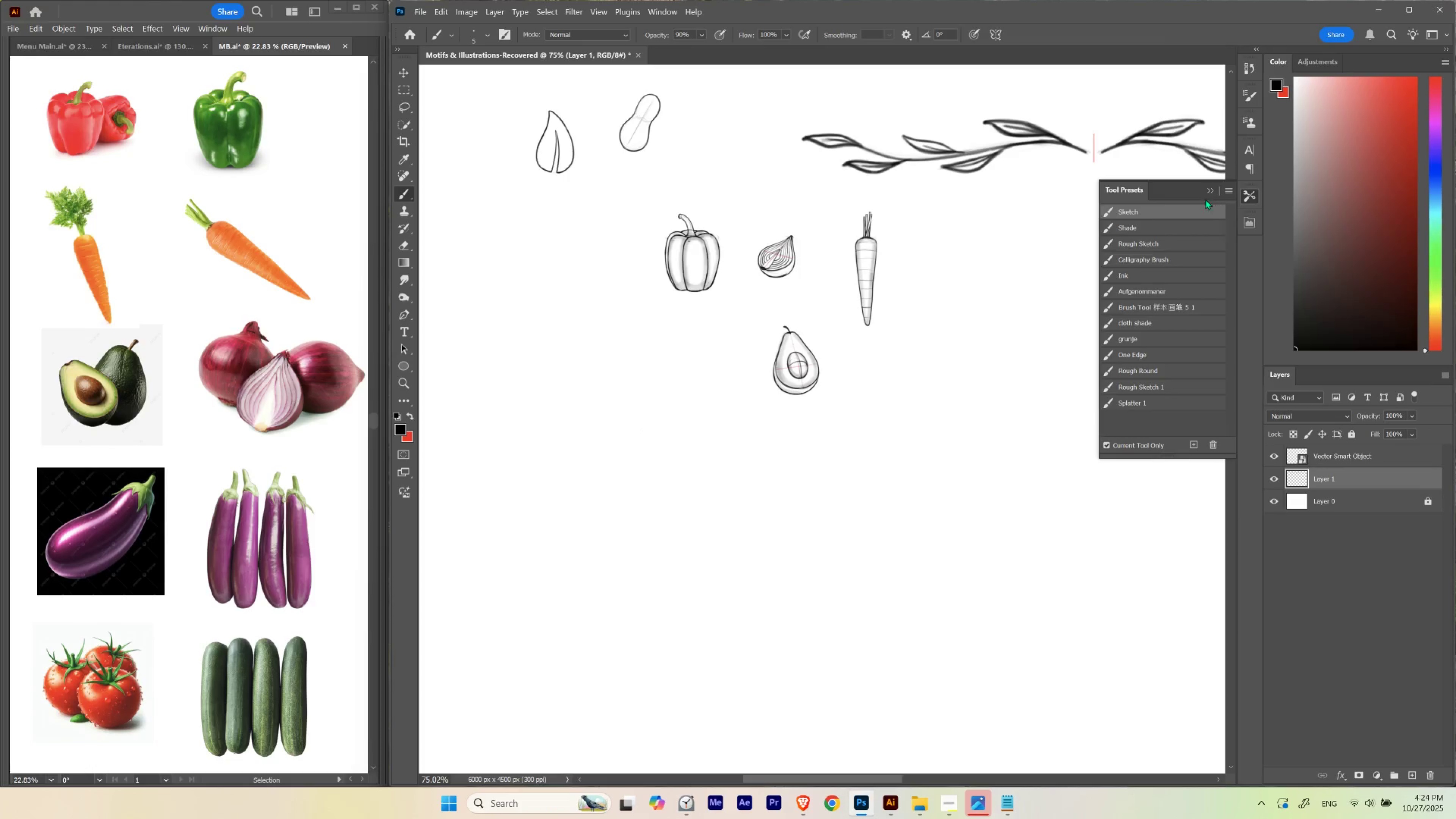 
left_click([1205, 192])
 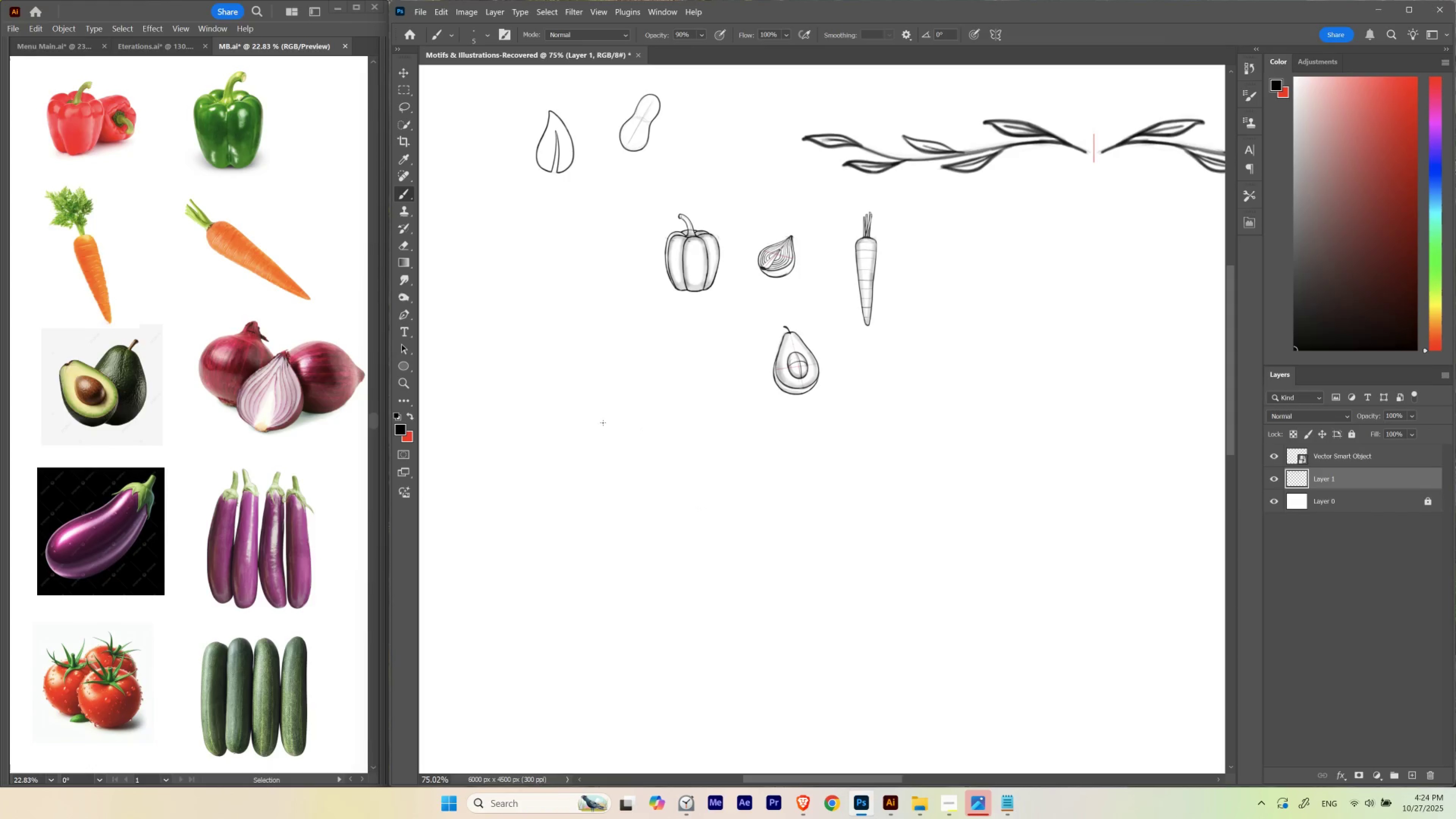 
hold_key(key=Tab, duration=0.34)
 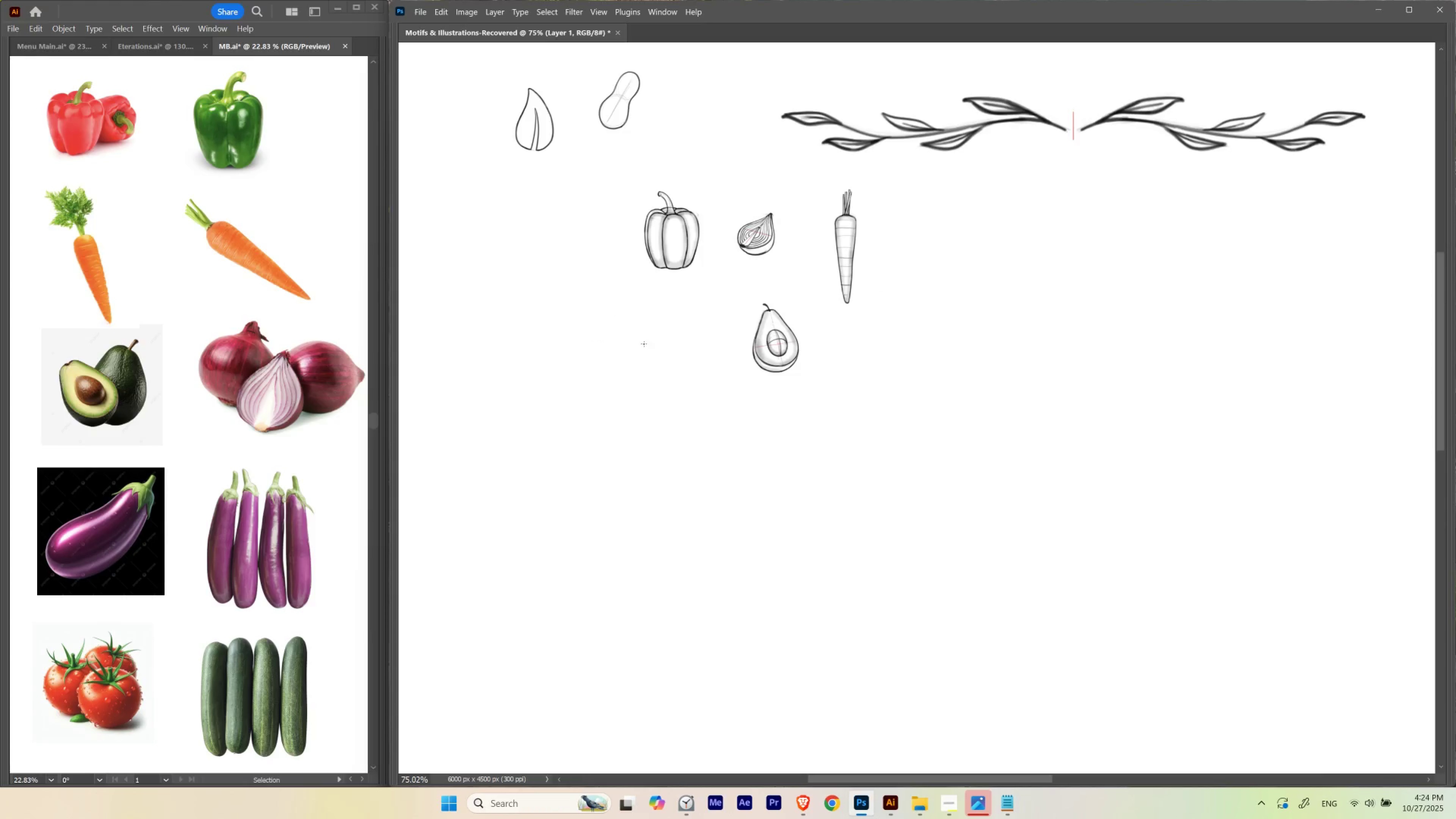 
hold_key(key=Space, duration=1.15)
 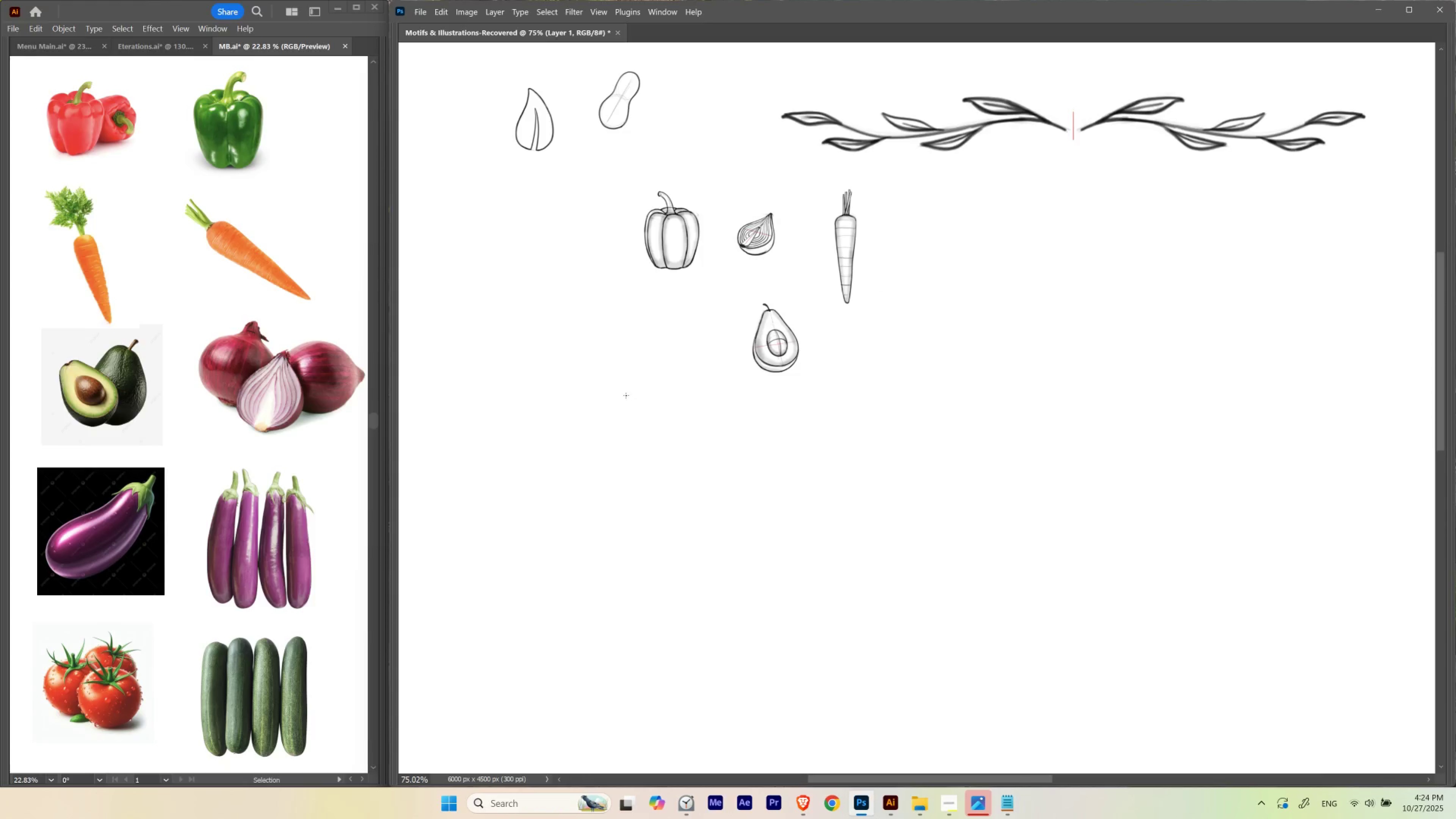 
hold_key(key=ControlLeft, duration=1.12)
 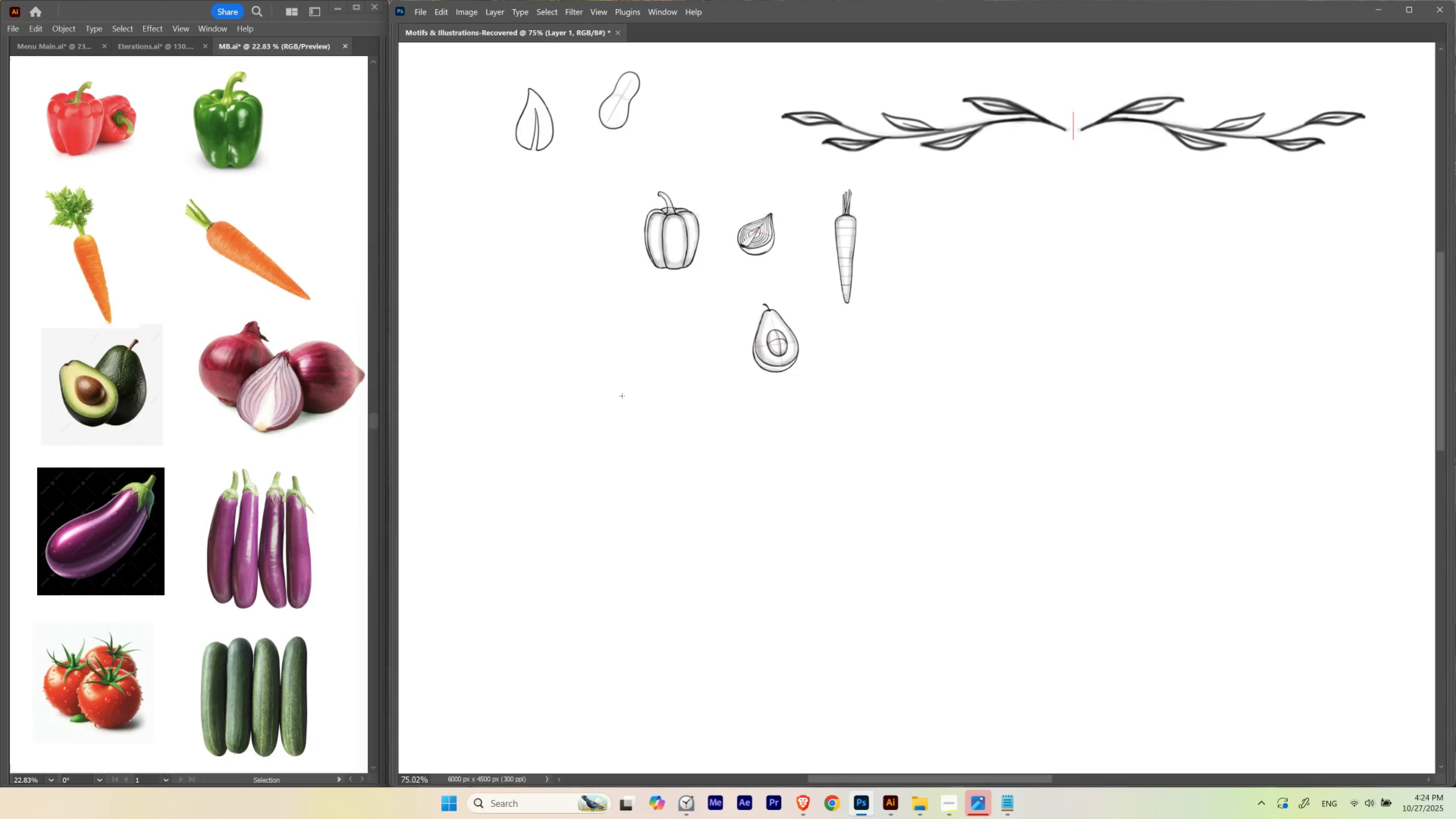 
hold_key(key=Space, duration=1.5)
 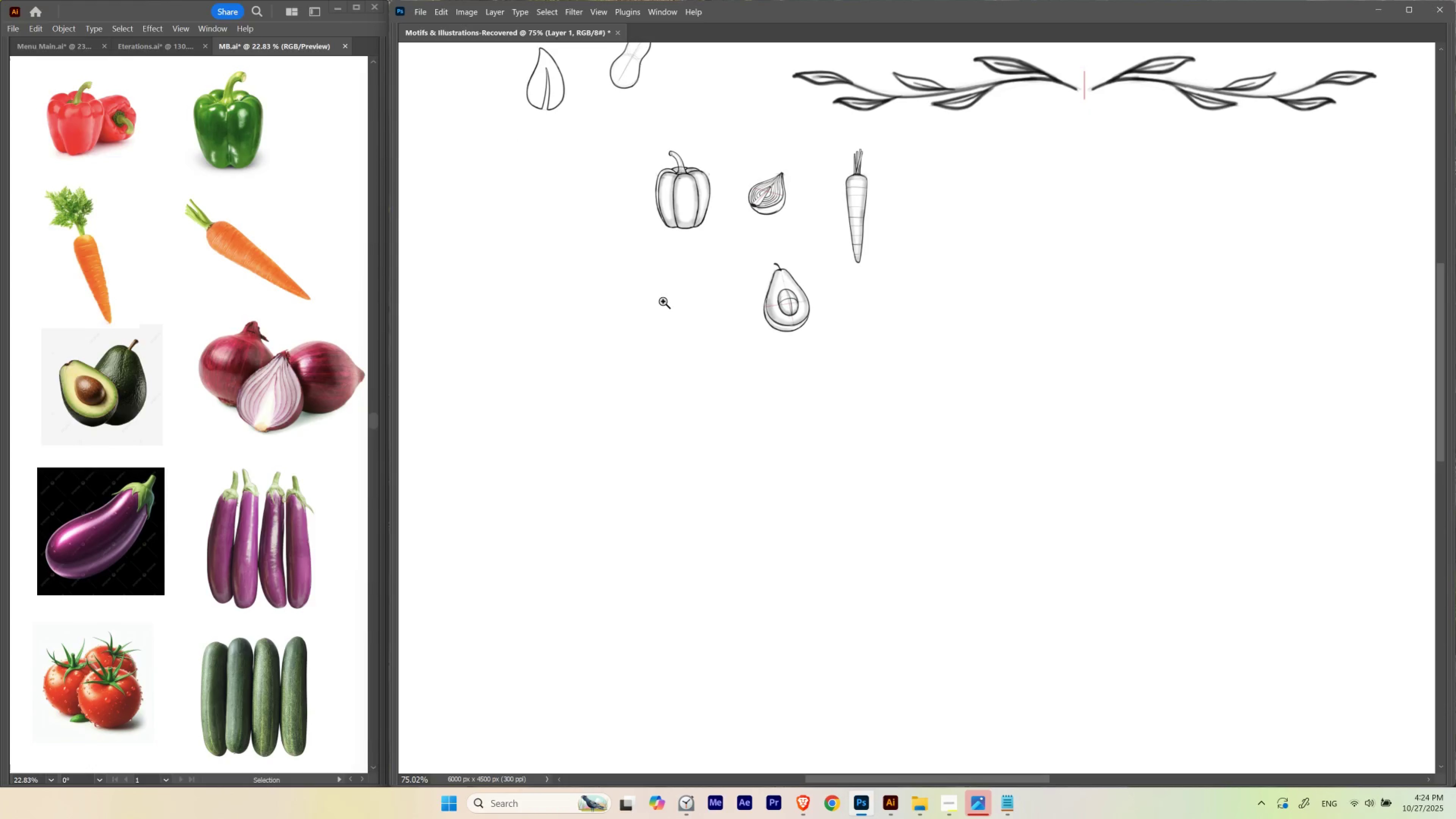 
left_click_drag(start_coordinate=[663, 306], to_coordinate=[674, 266])
 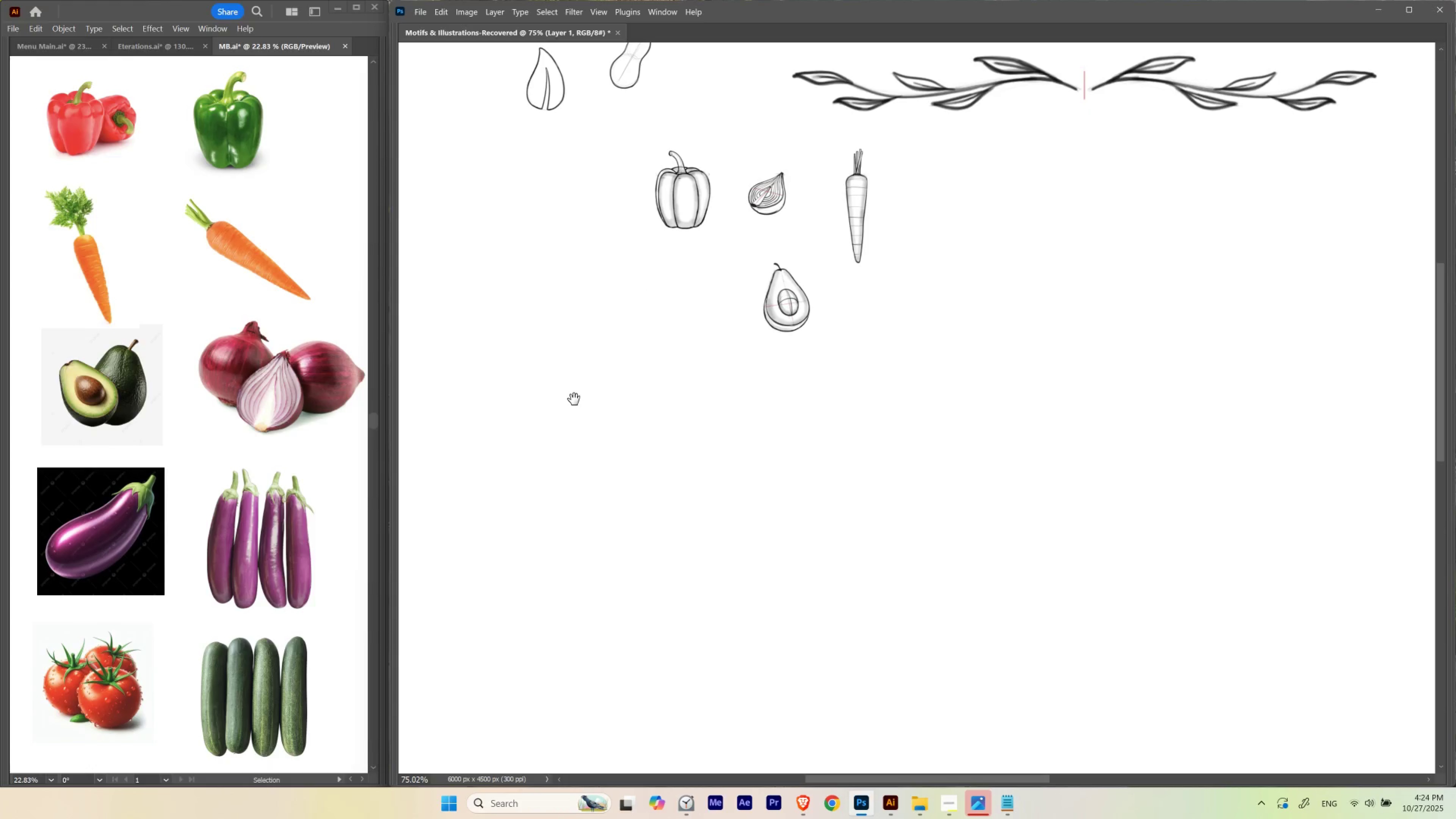 
hold_key(key=Space, duration=1.53)
 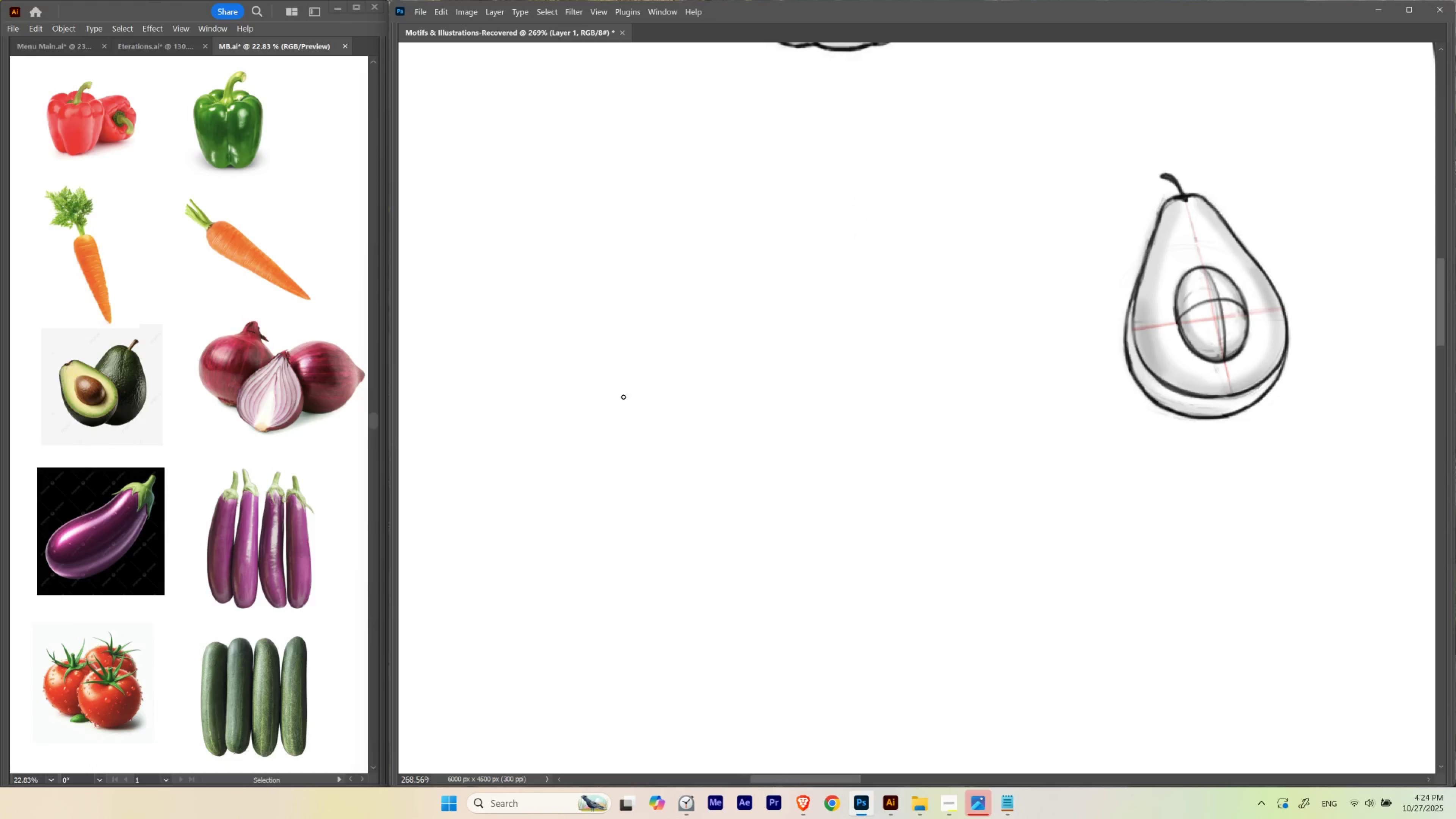 
hold_key(key=ControlLeft, duration=0.96)
left_click_drag(start_coordinate=[624, 298], to_coordinate=[667, 362])
 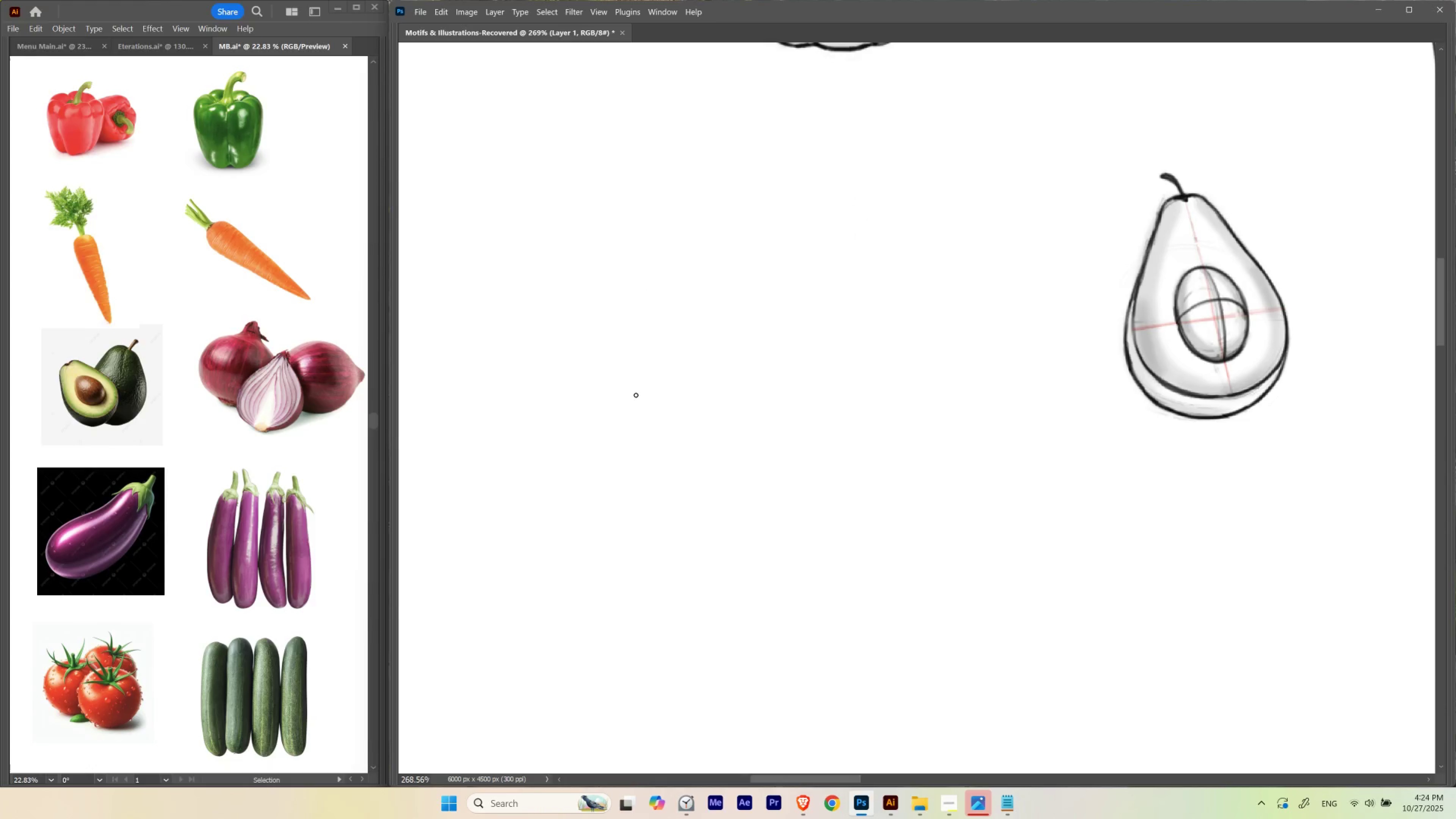 
key(B)
 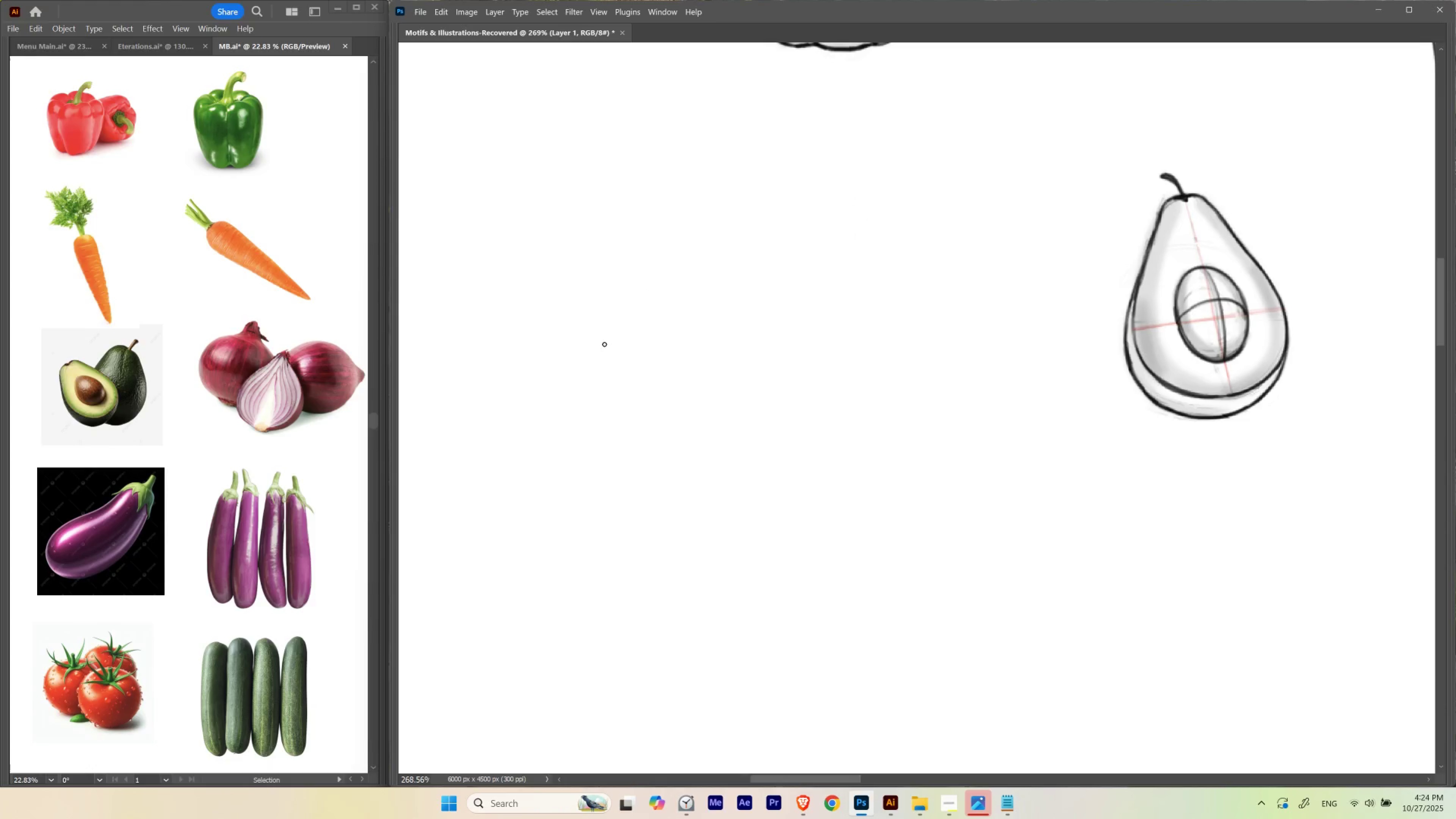 
hold_key(key=Space, duration=0.8)
 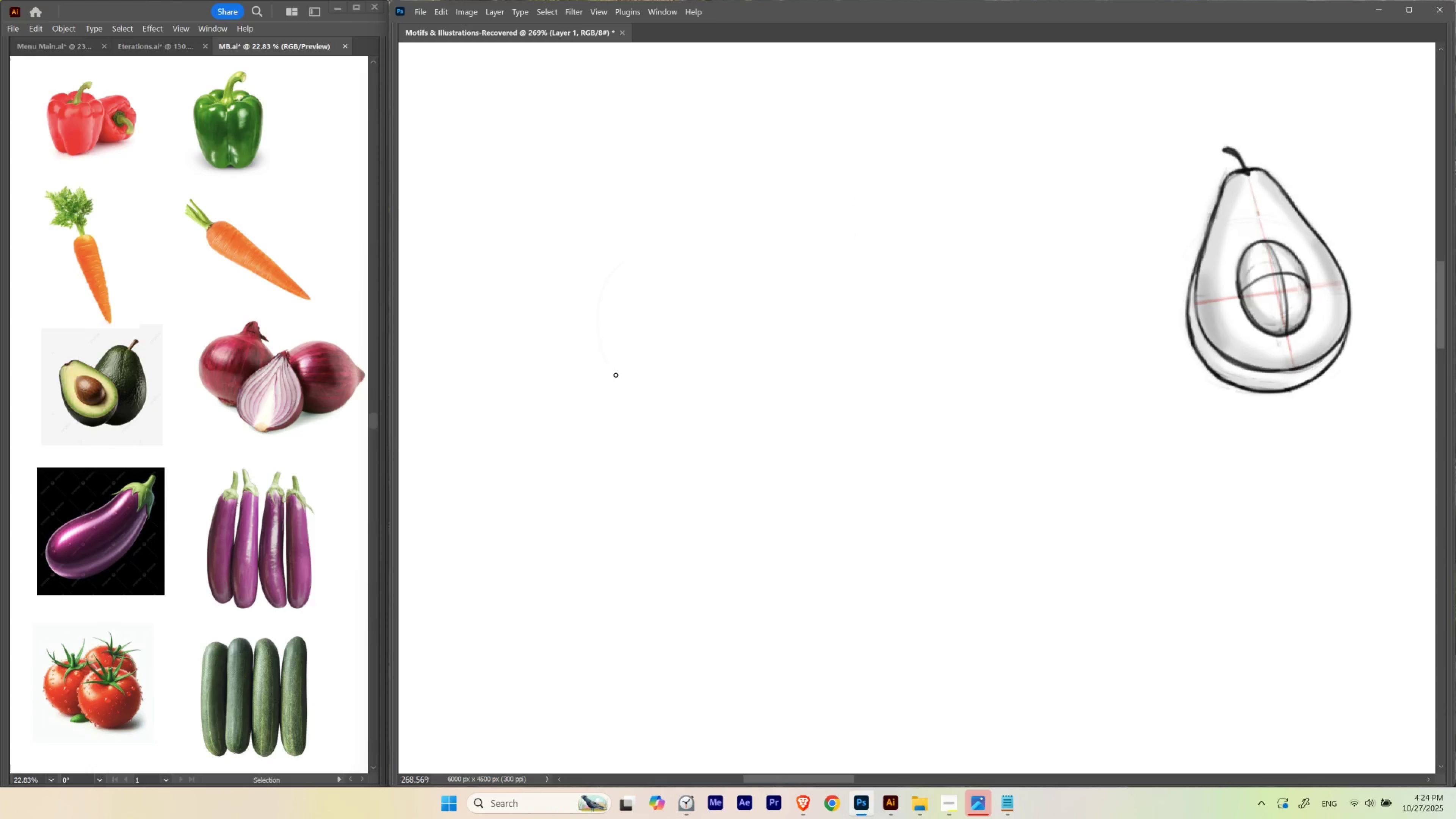 
left_click_drag(start_coordinate=[654, 359], to_coordinate=[716, 333])
 